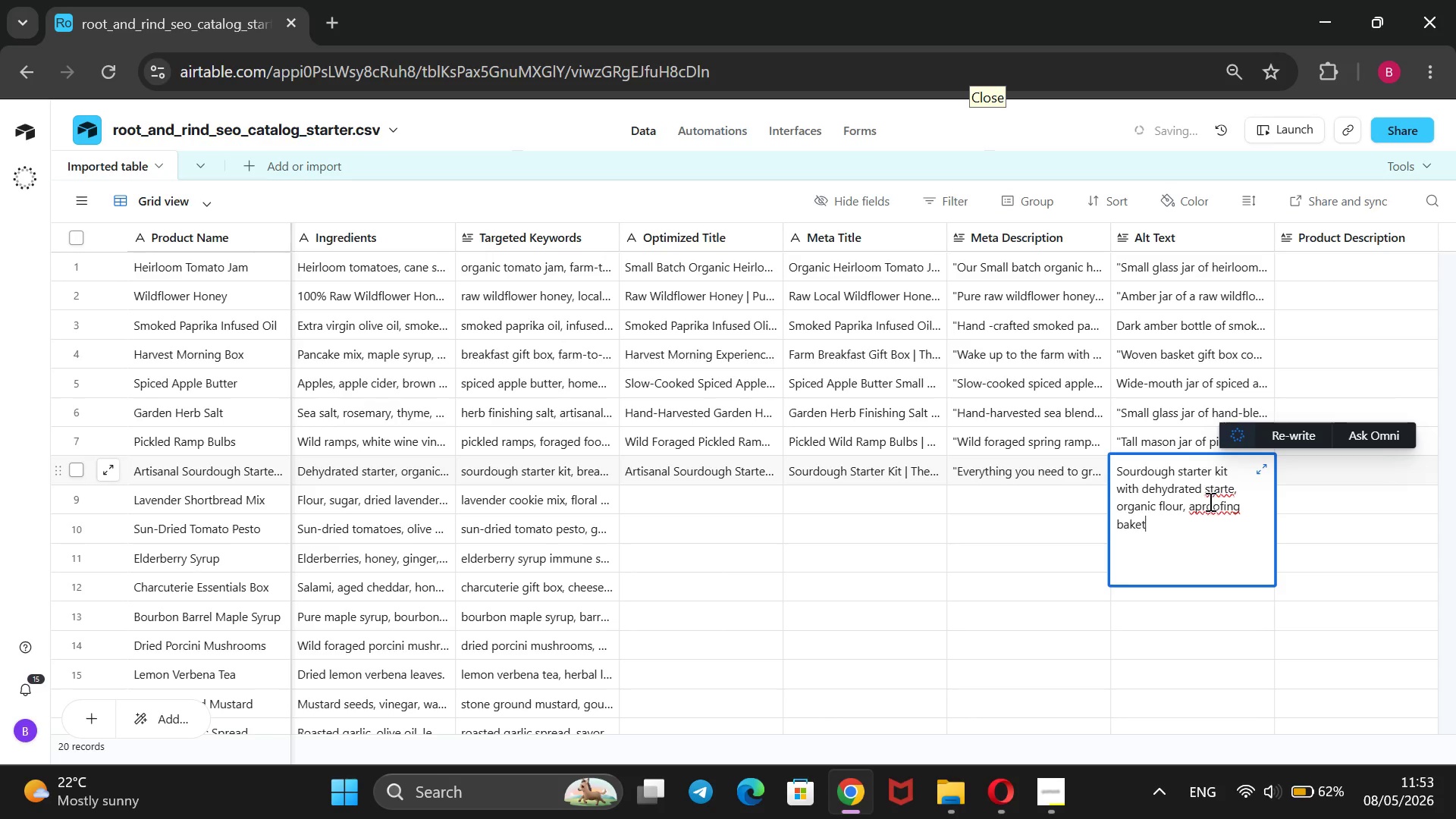 
left_click([1200, 504])
 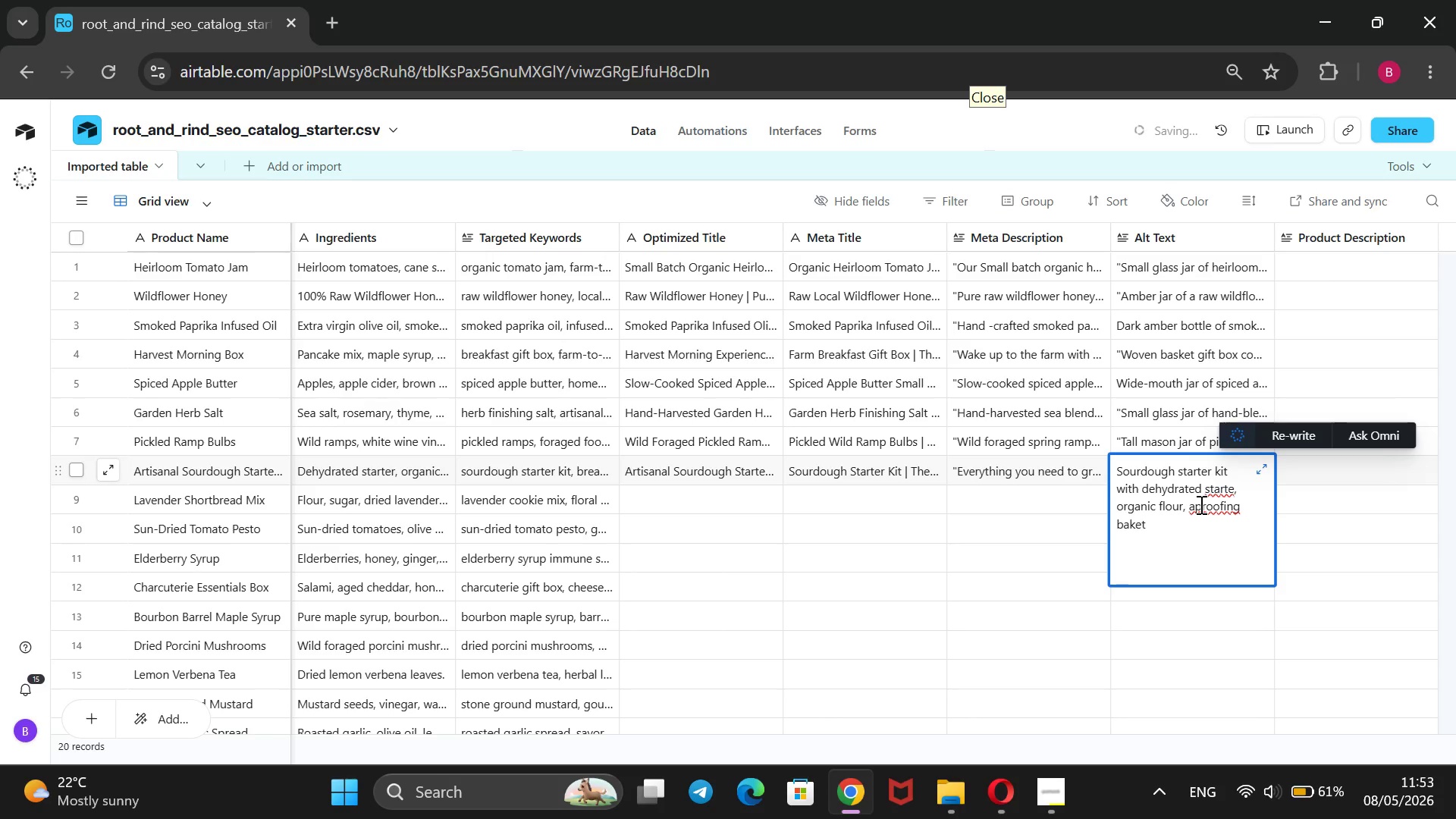 
key(ArrowLeft)
 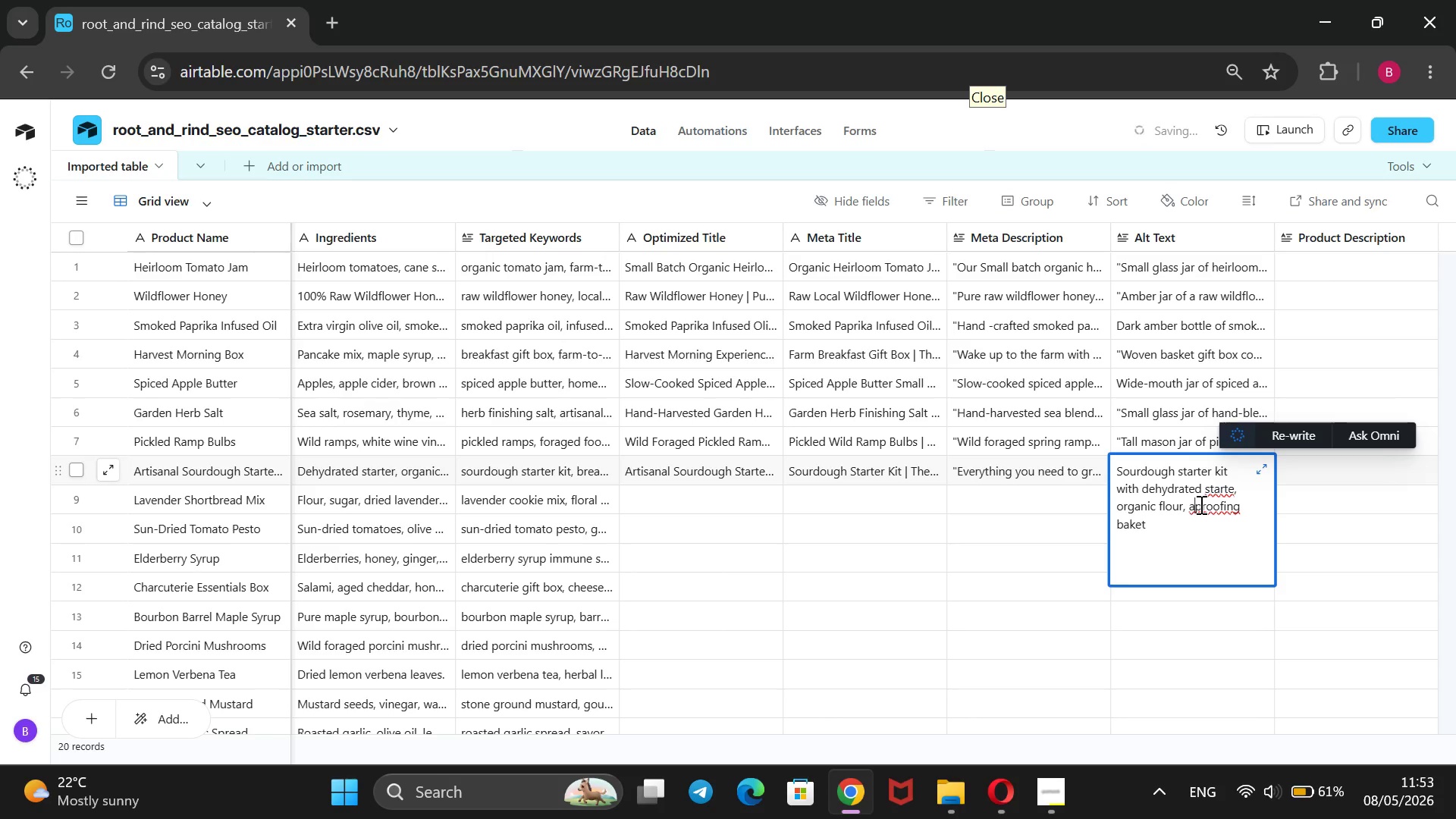 
key(Space)
 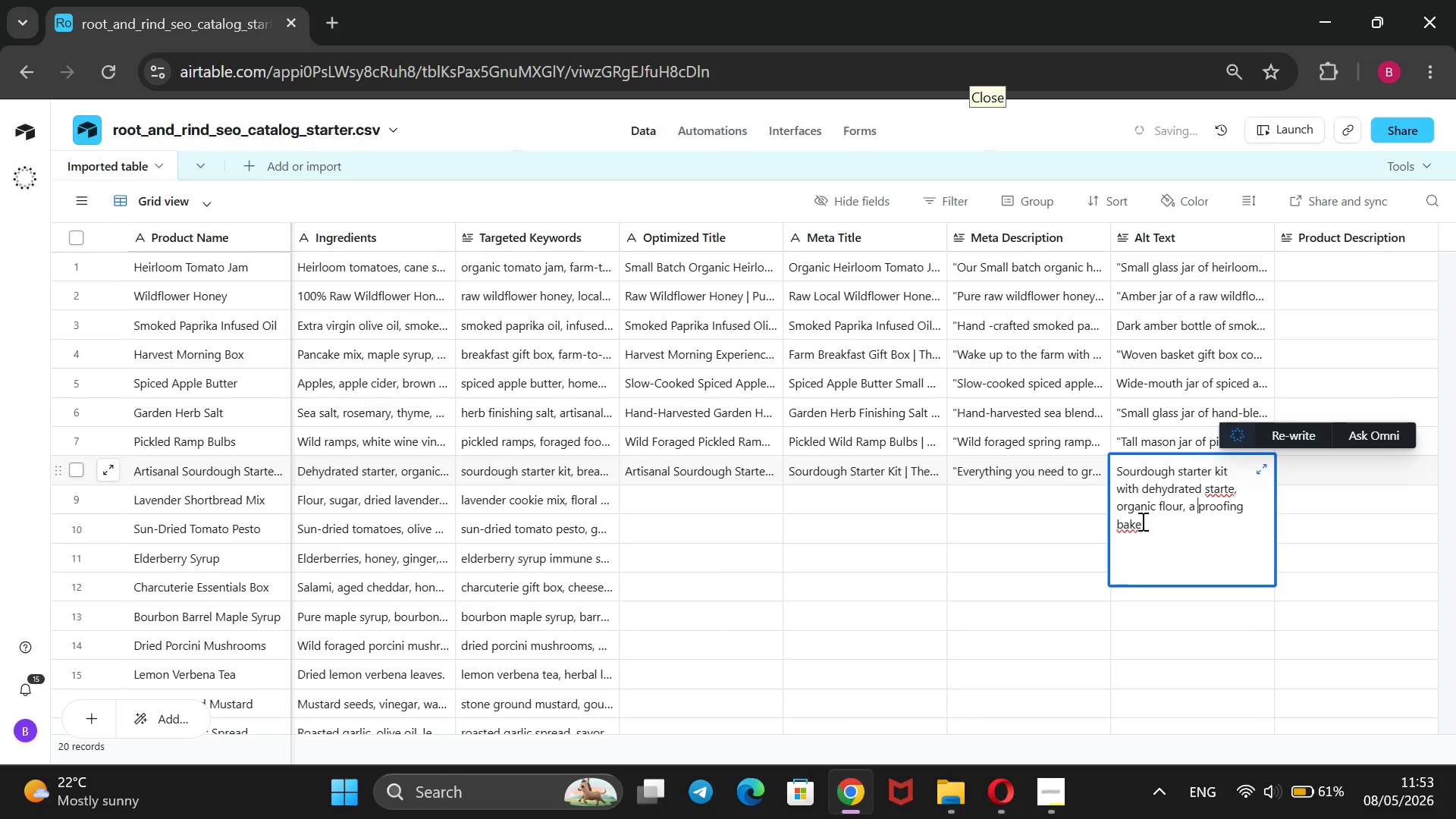 
left_click([1134, 523])
 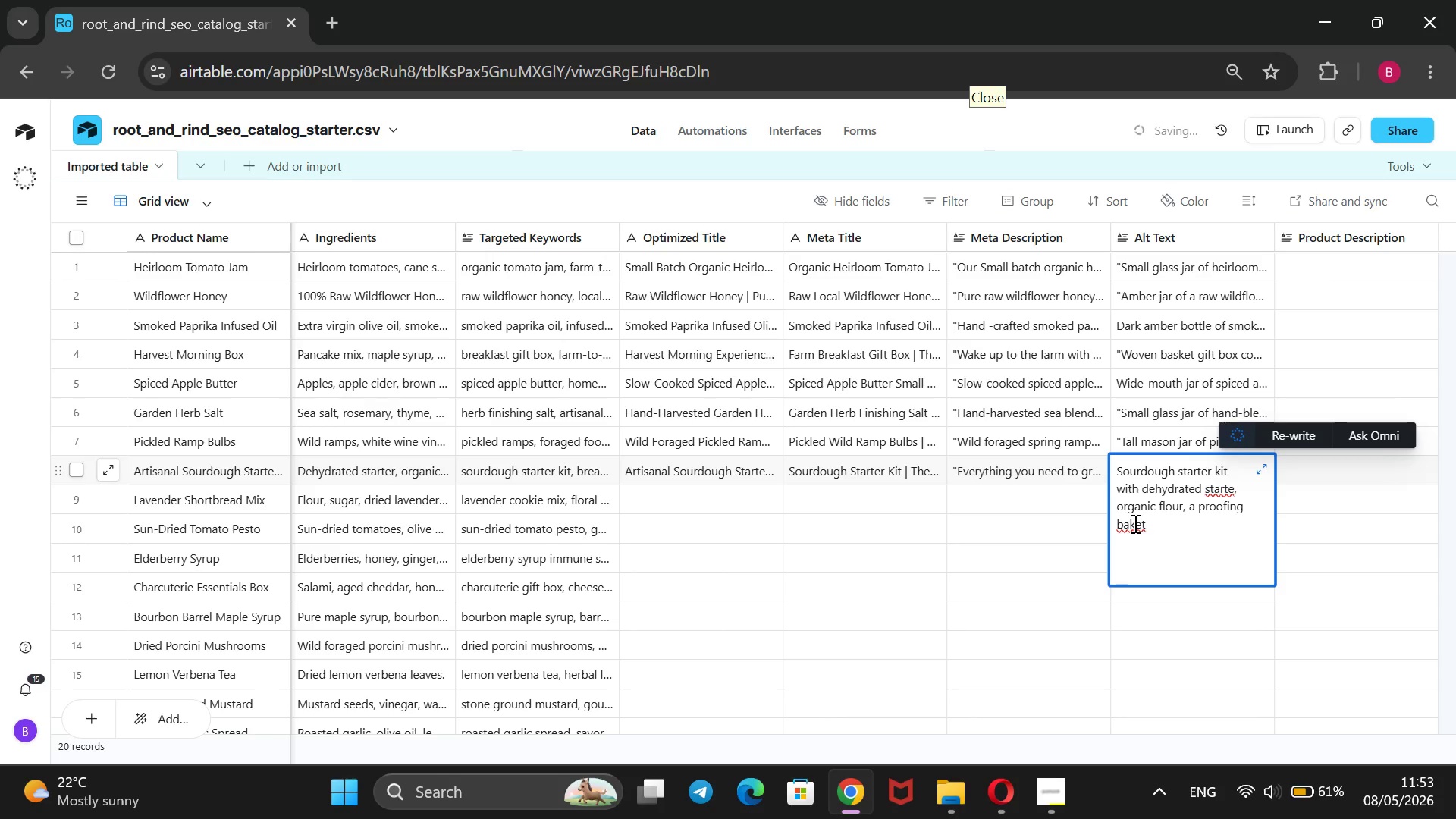 
key(ArrowLeft)
 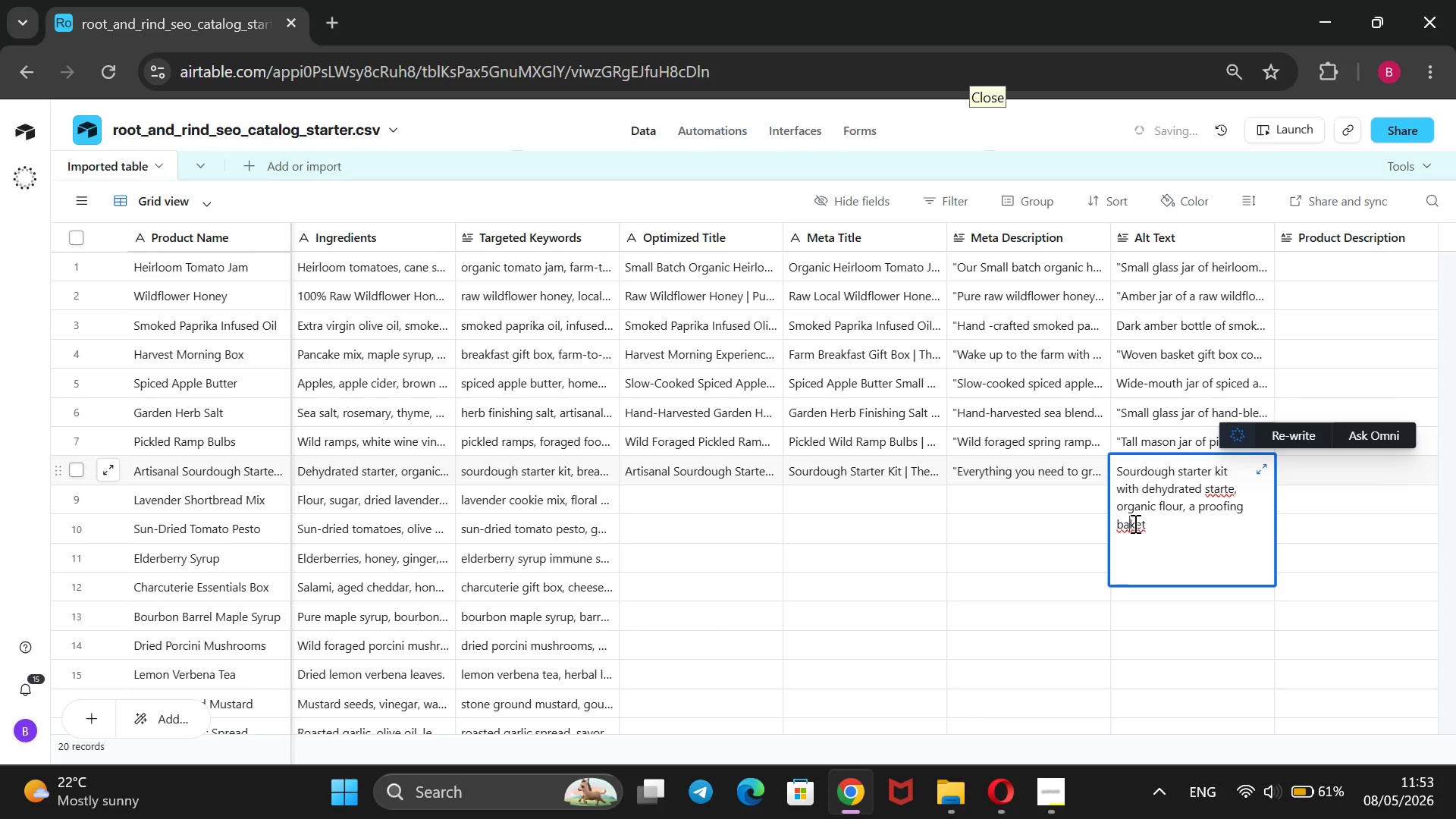 
key(S)
 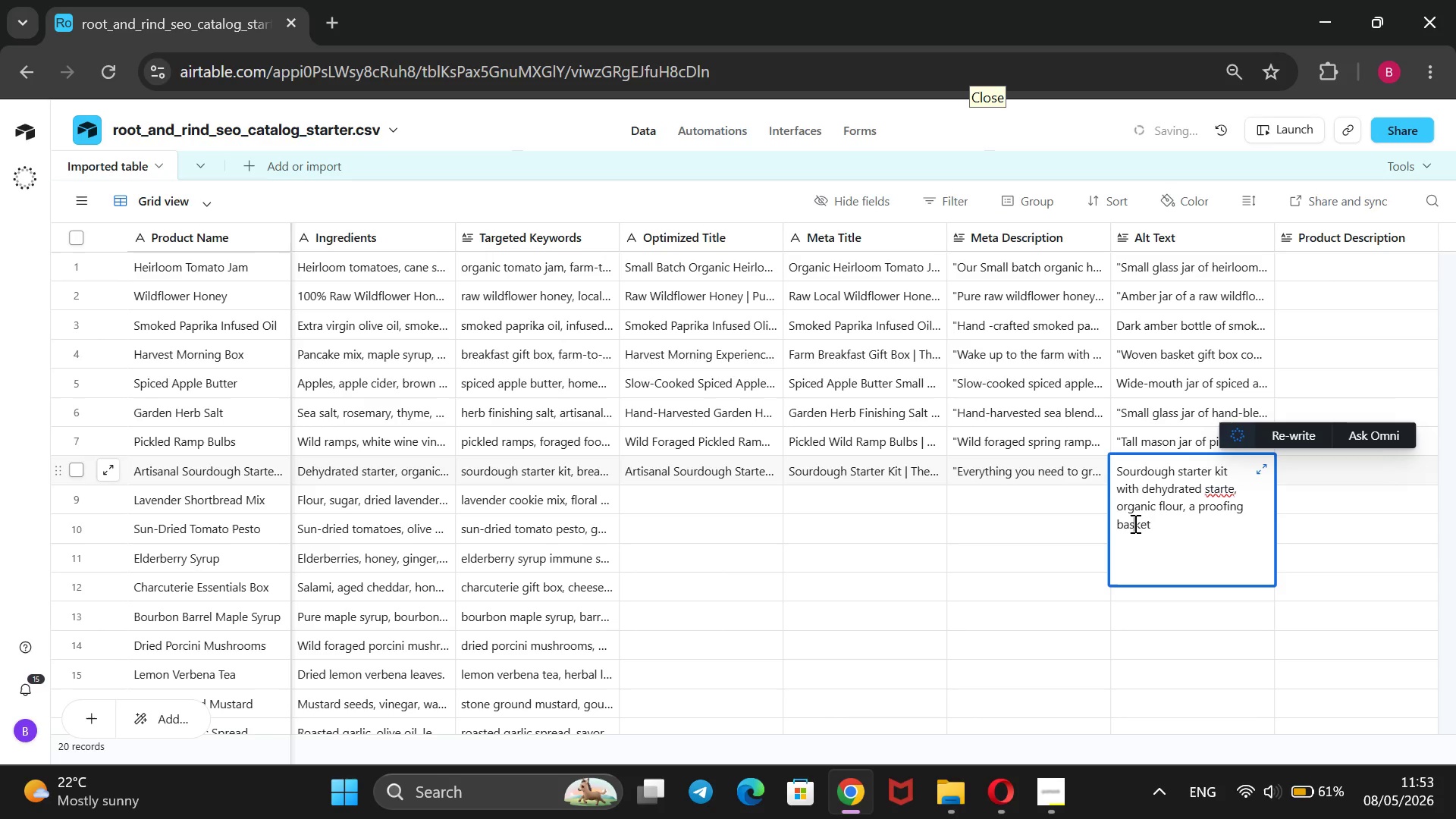 
key(ArrowRight)
 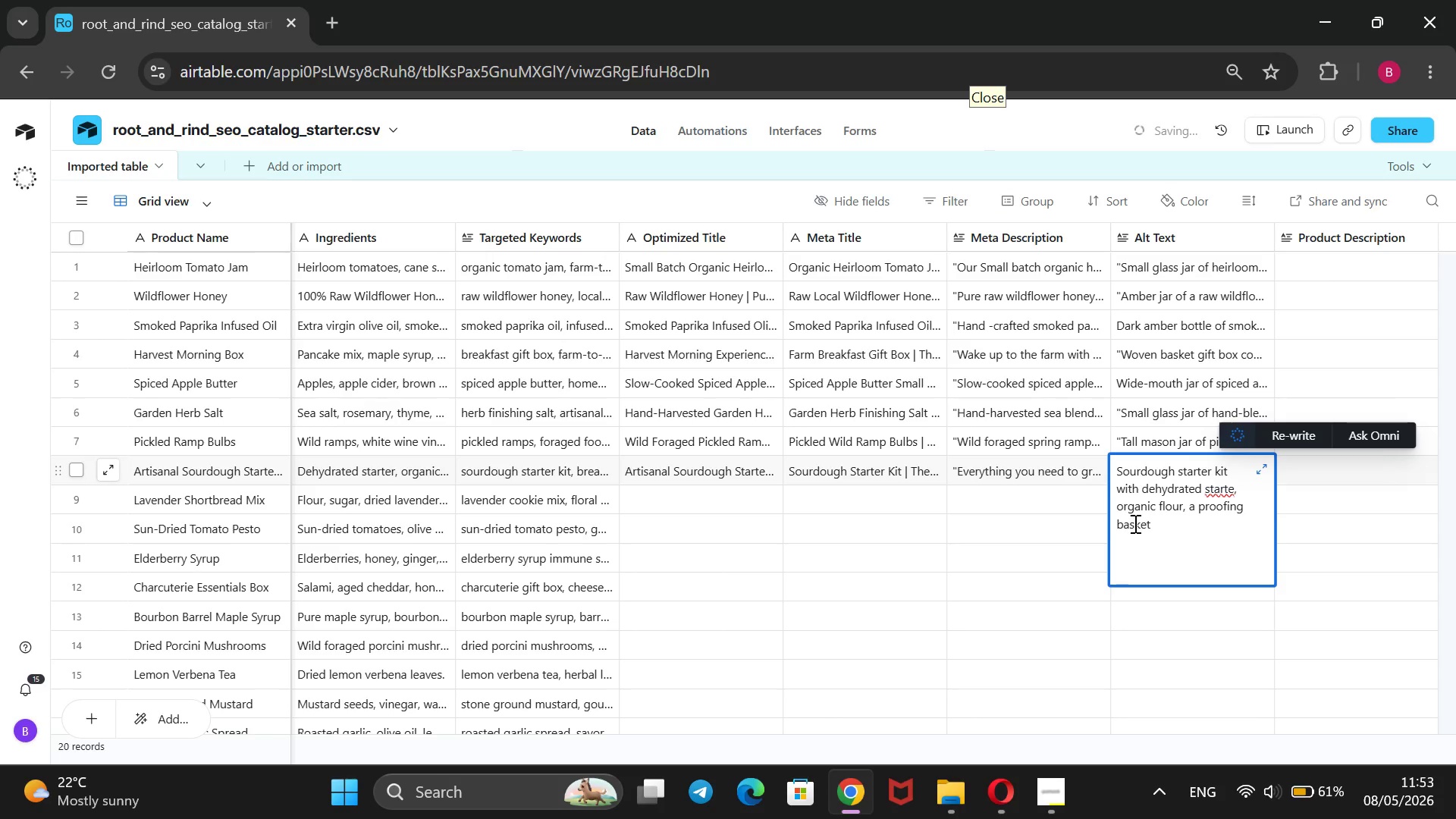 
key(ArrowRight)
 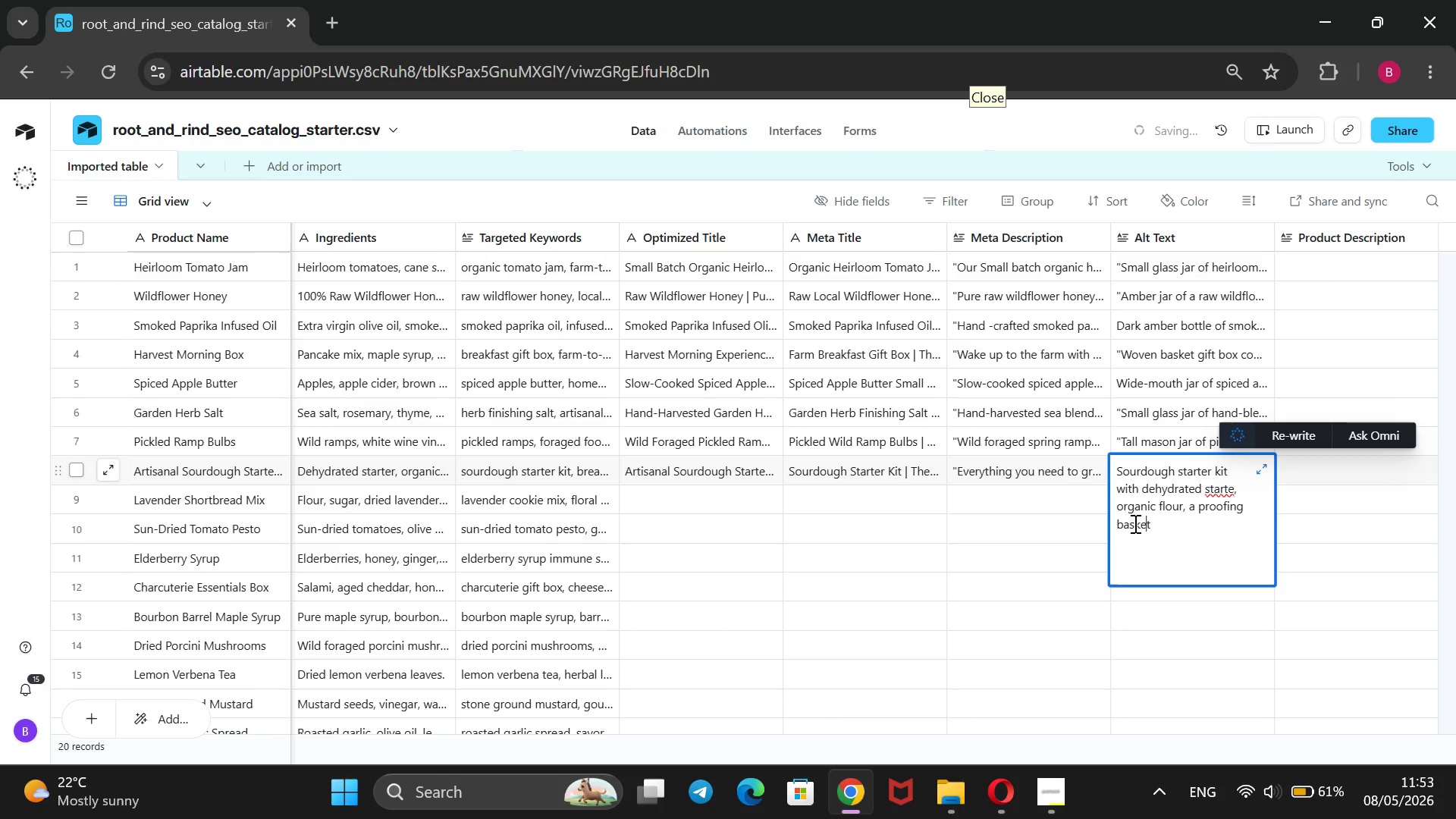 
key(ArrowRight)
 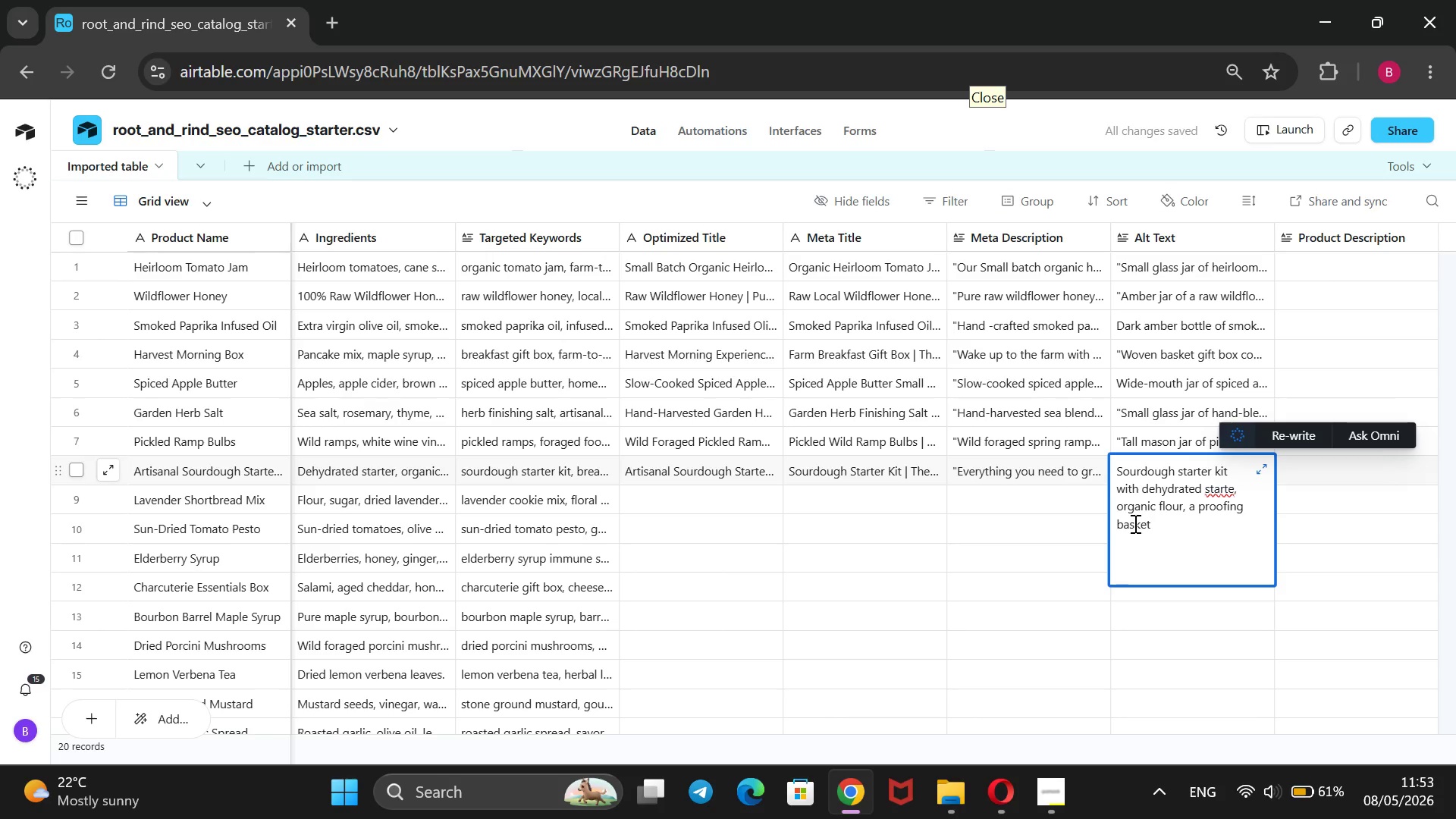 
key(Space)
 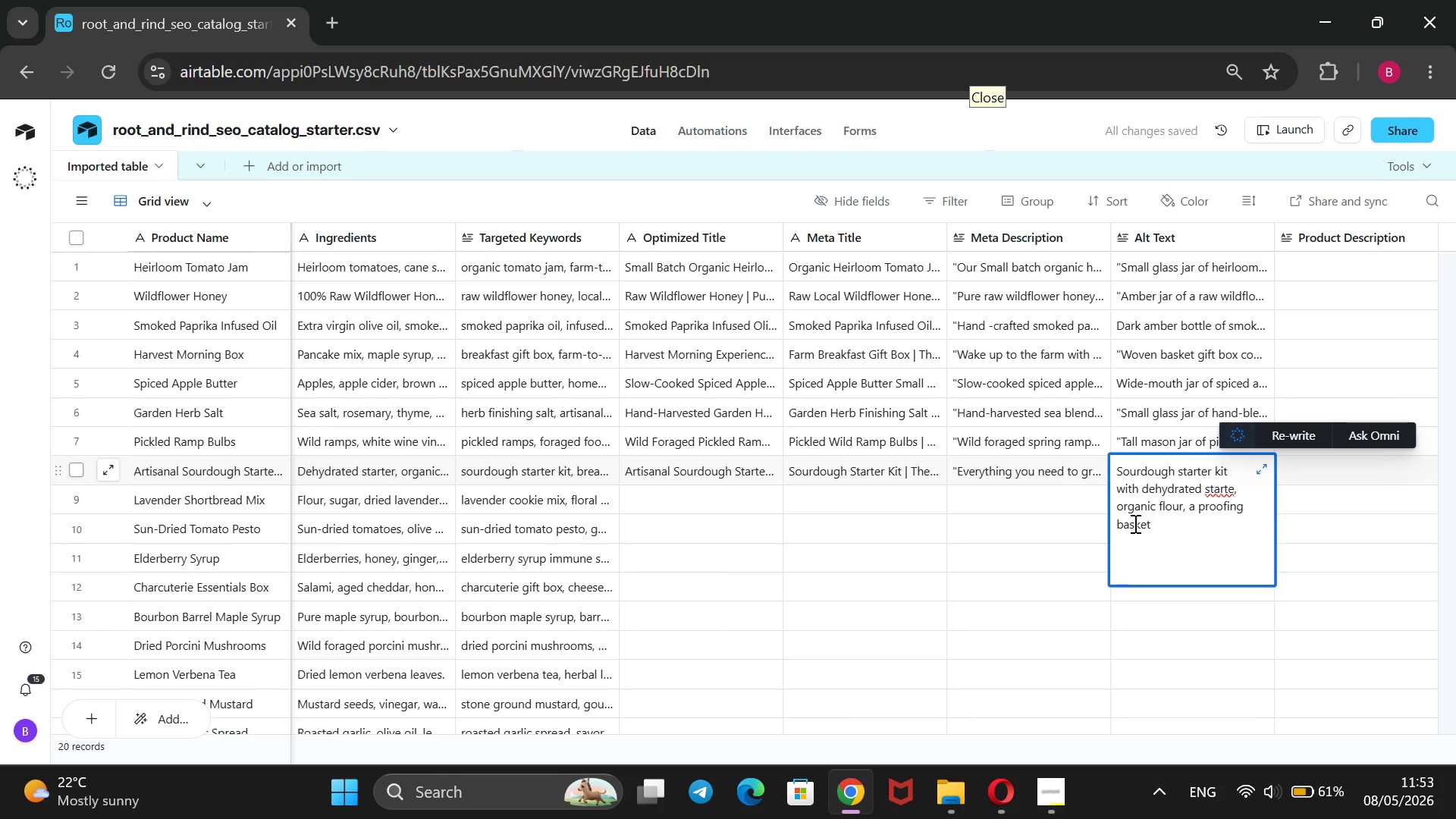 
wait(5.28)
 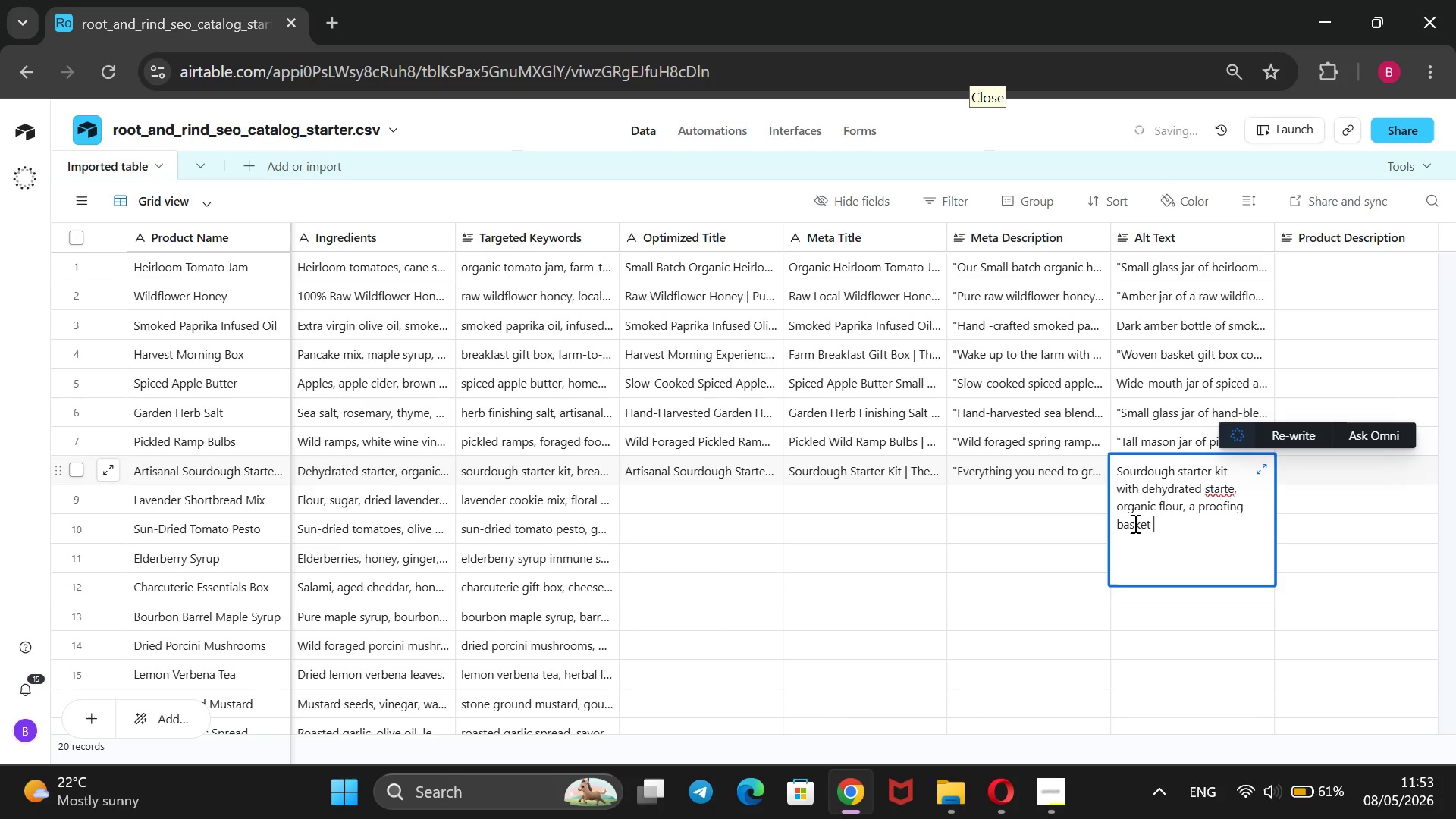 
key(Backspace)
type(, ad)
key(Backspace)
type(nd)
 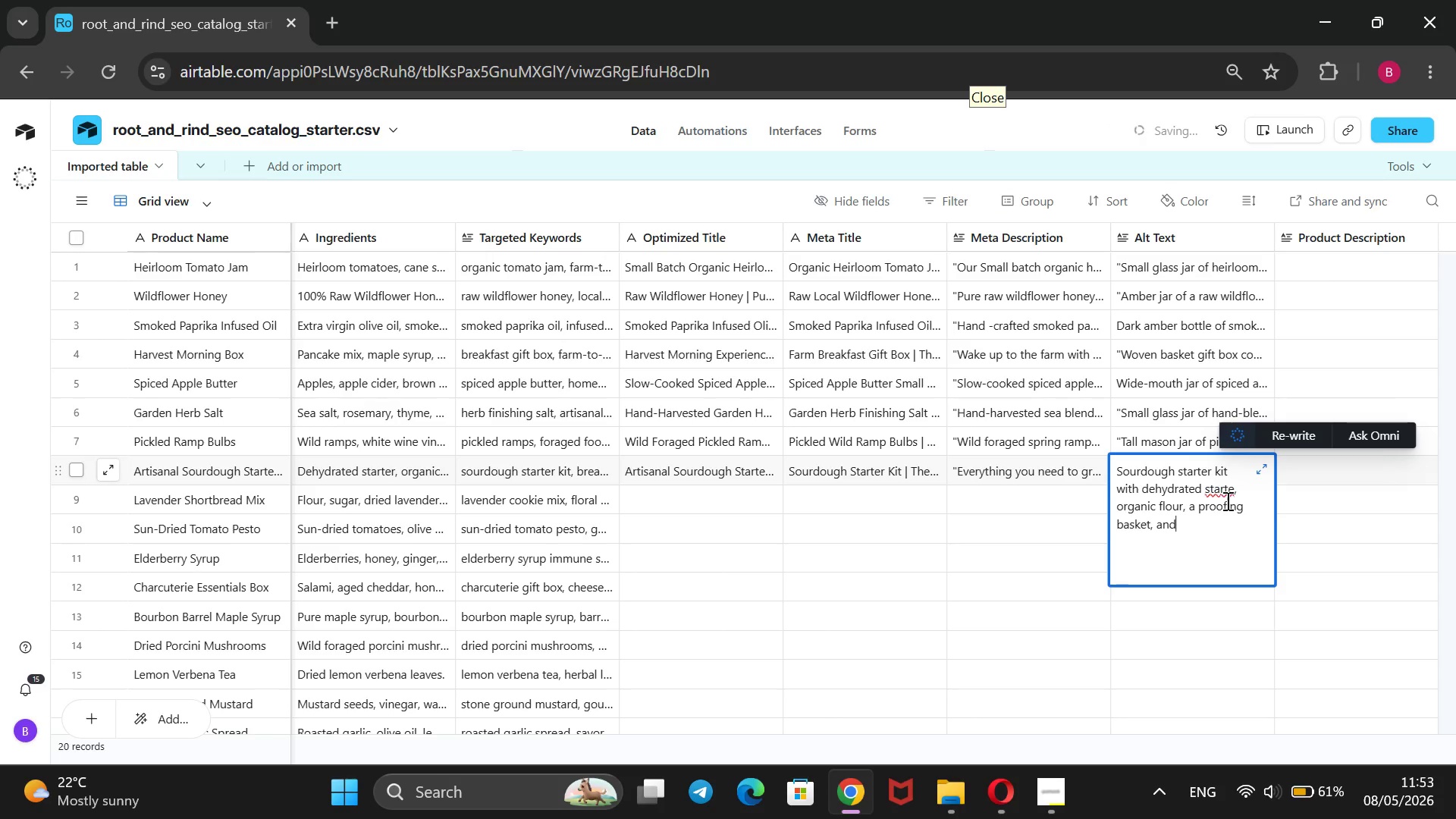 
left_click([1232, 489])
 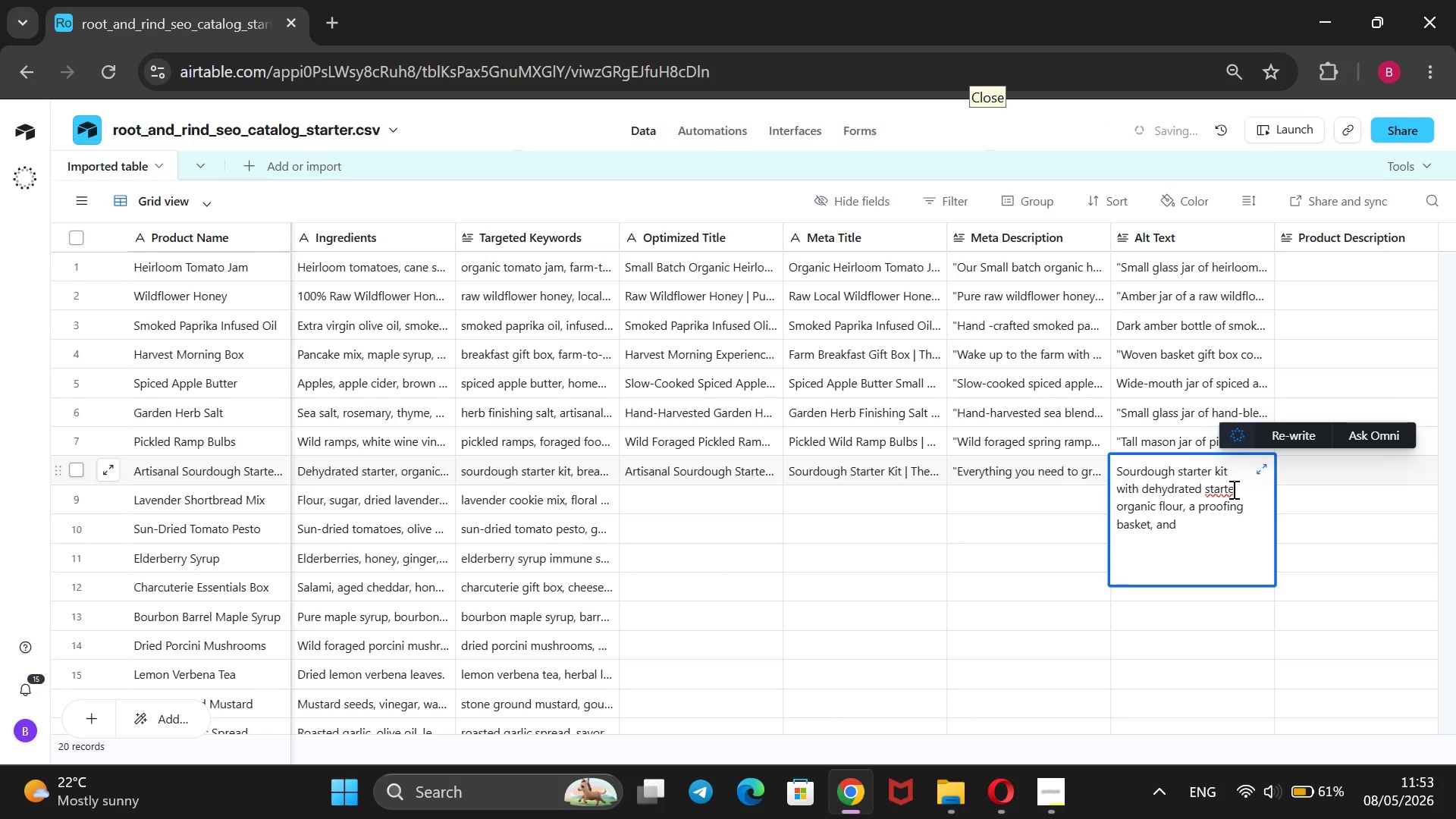 
key(R)
 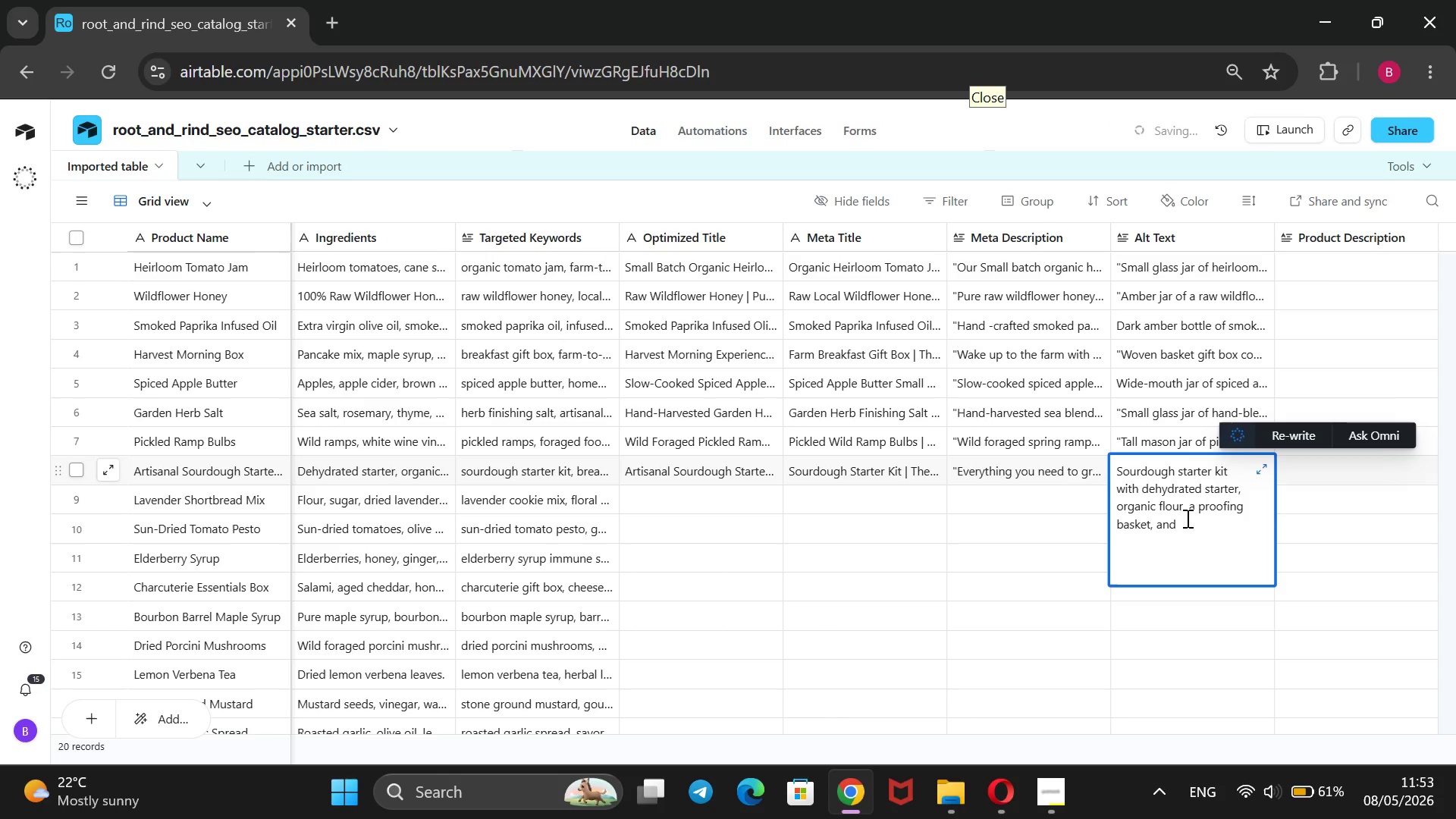 
left_click([1179, 522])
 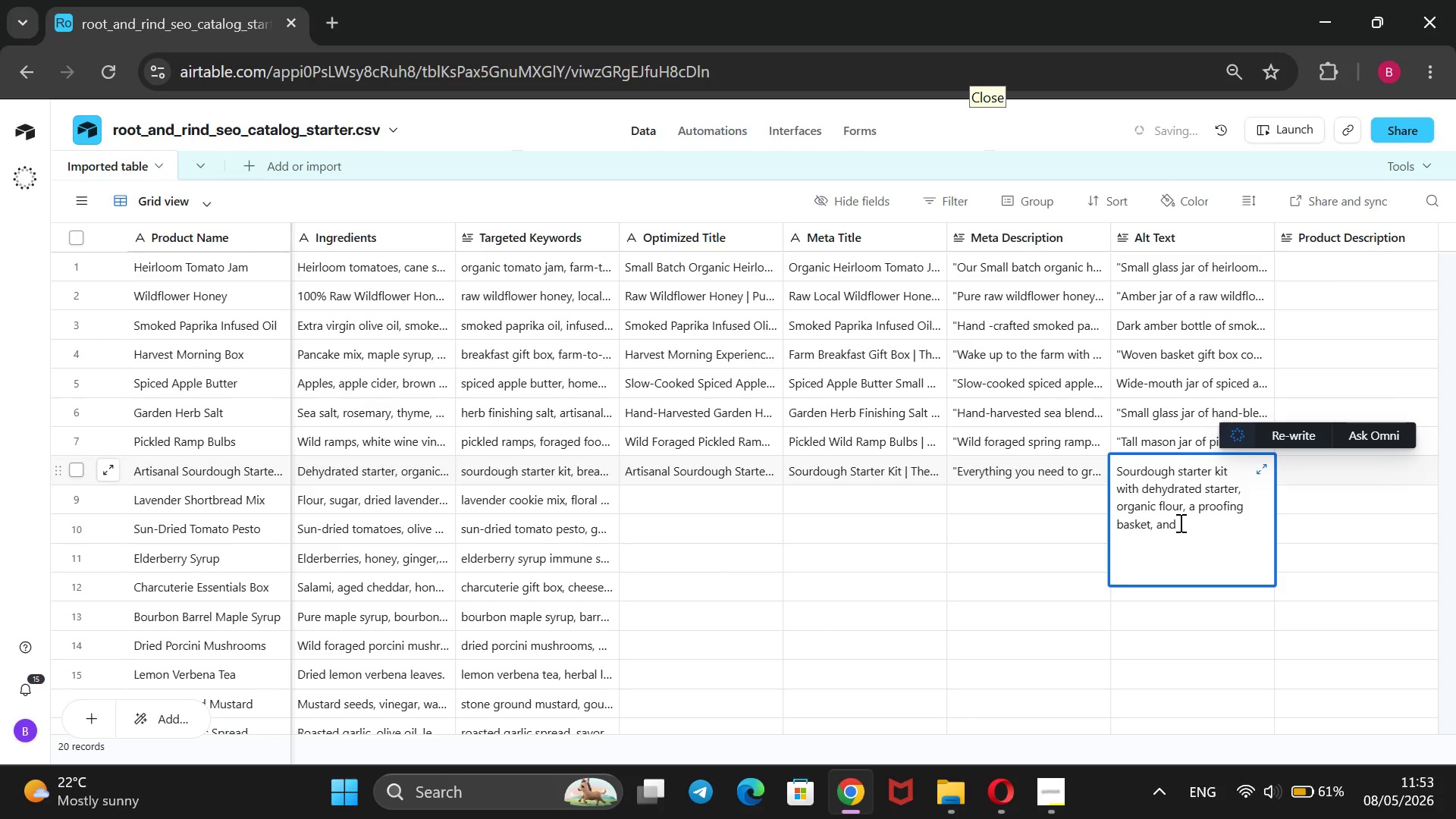 
type( complete)
 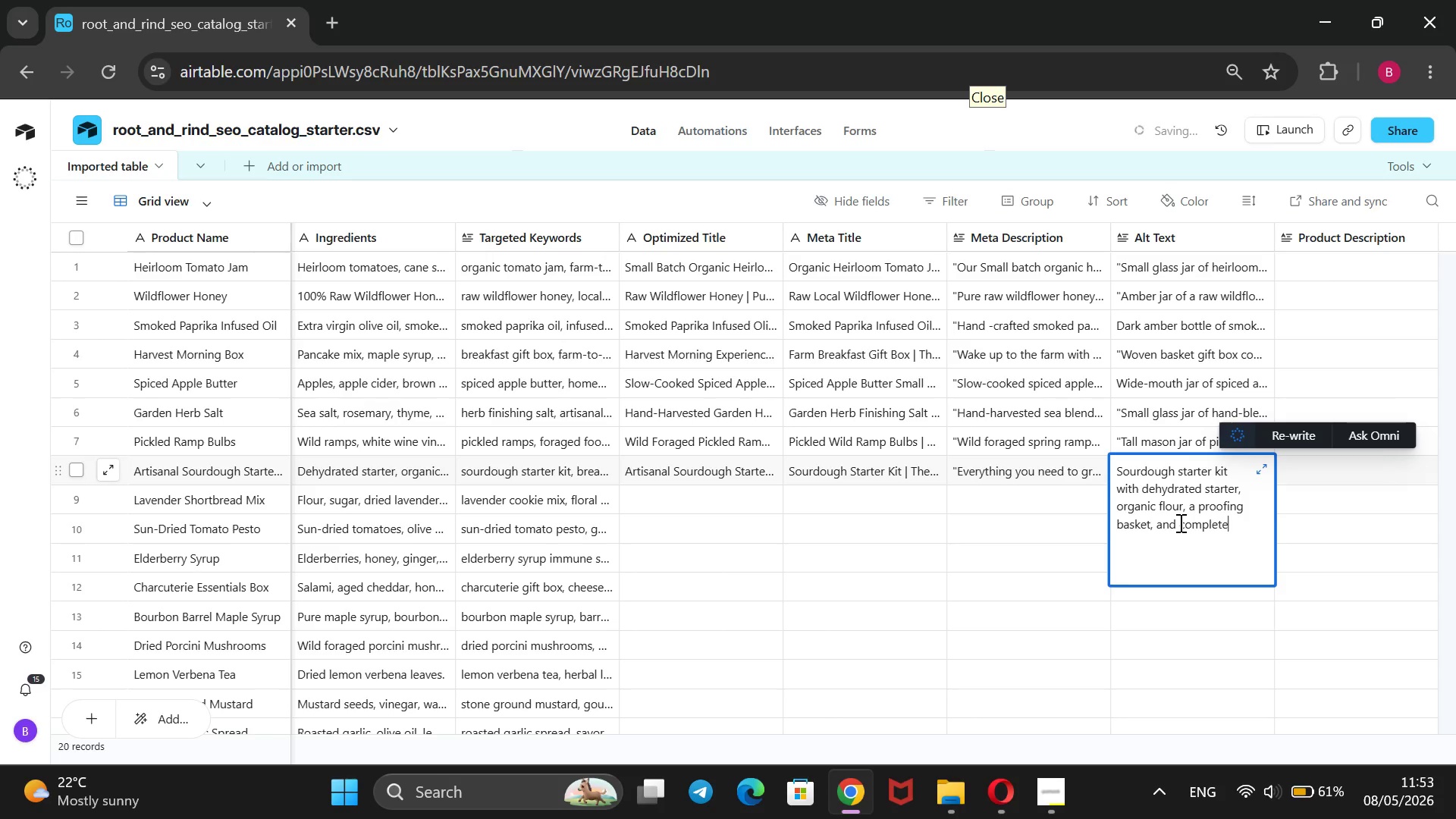 
wait(9.77)
 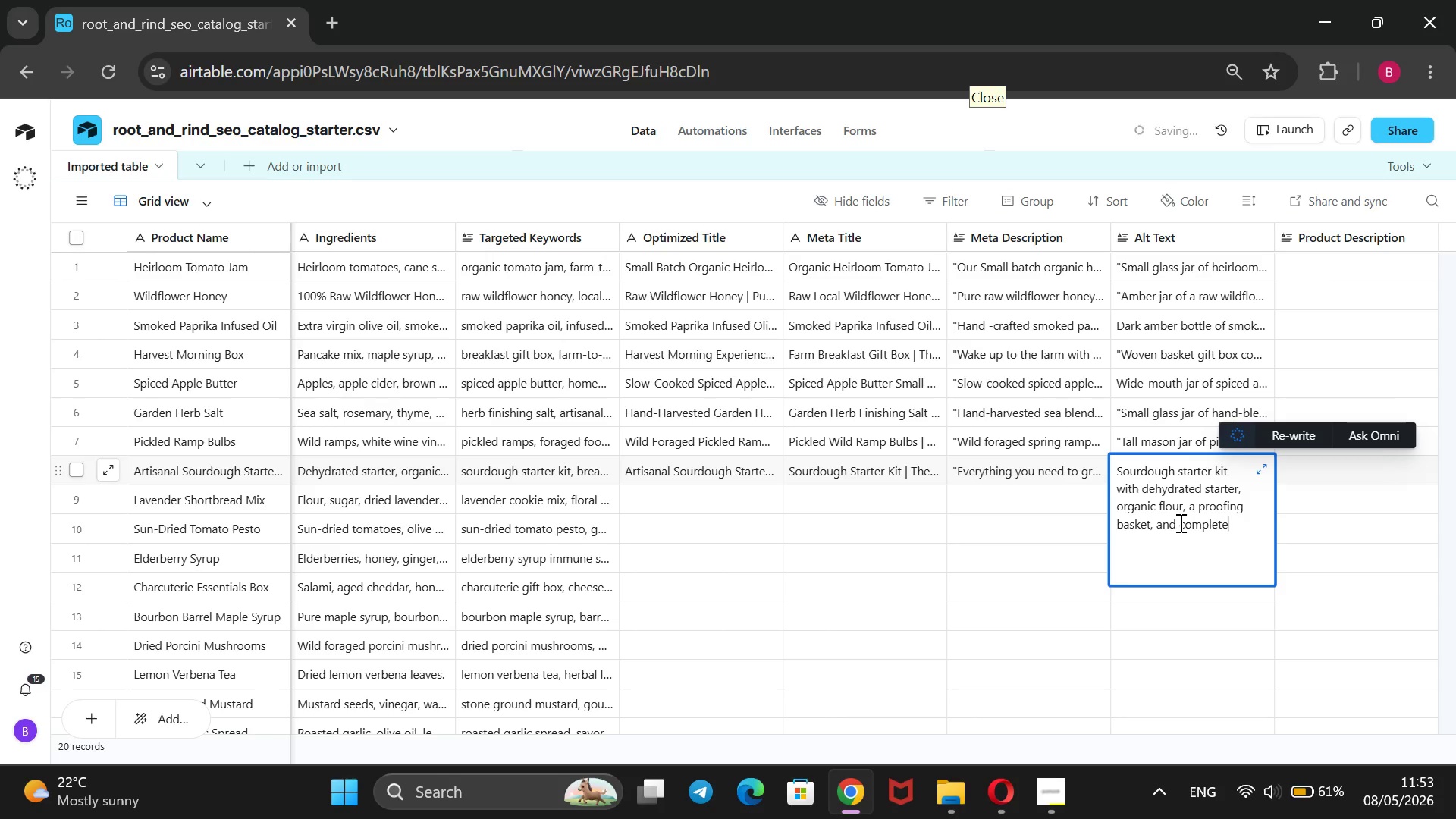 
left_click_drag(start_coordinate=[1179, 522], to_coordinate=[1192, 524])
 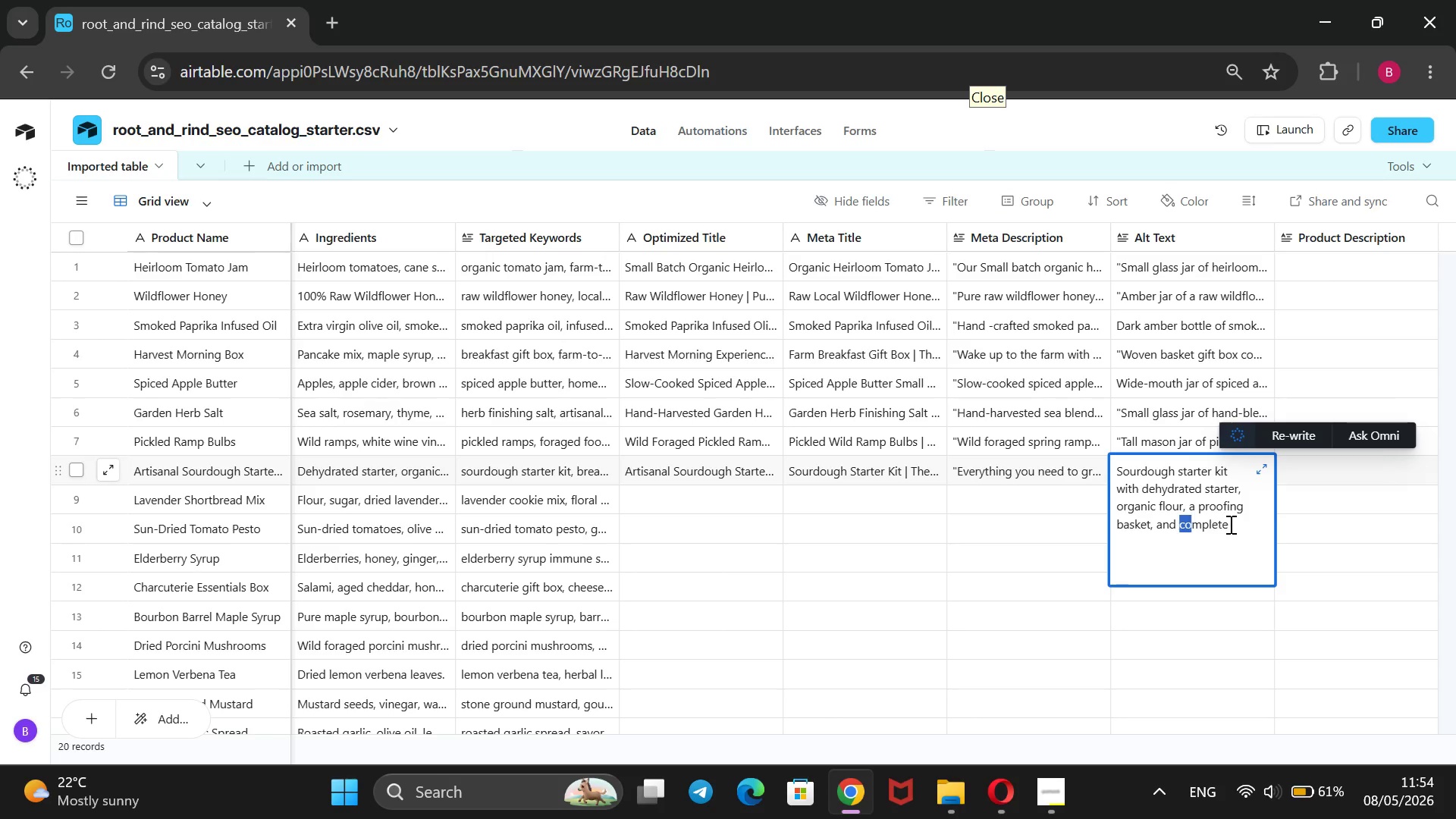 
left_click([1229, 524])
 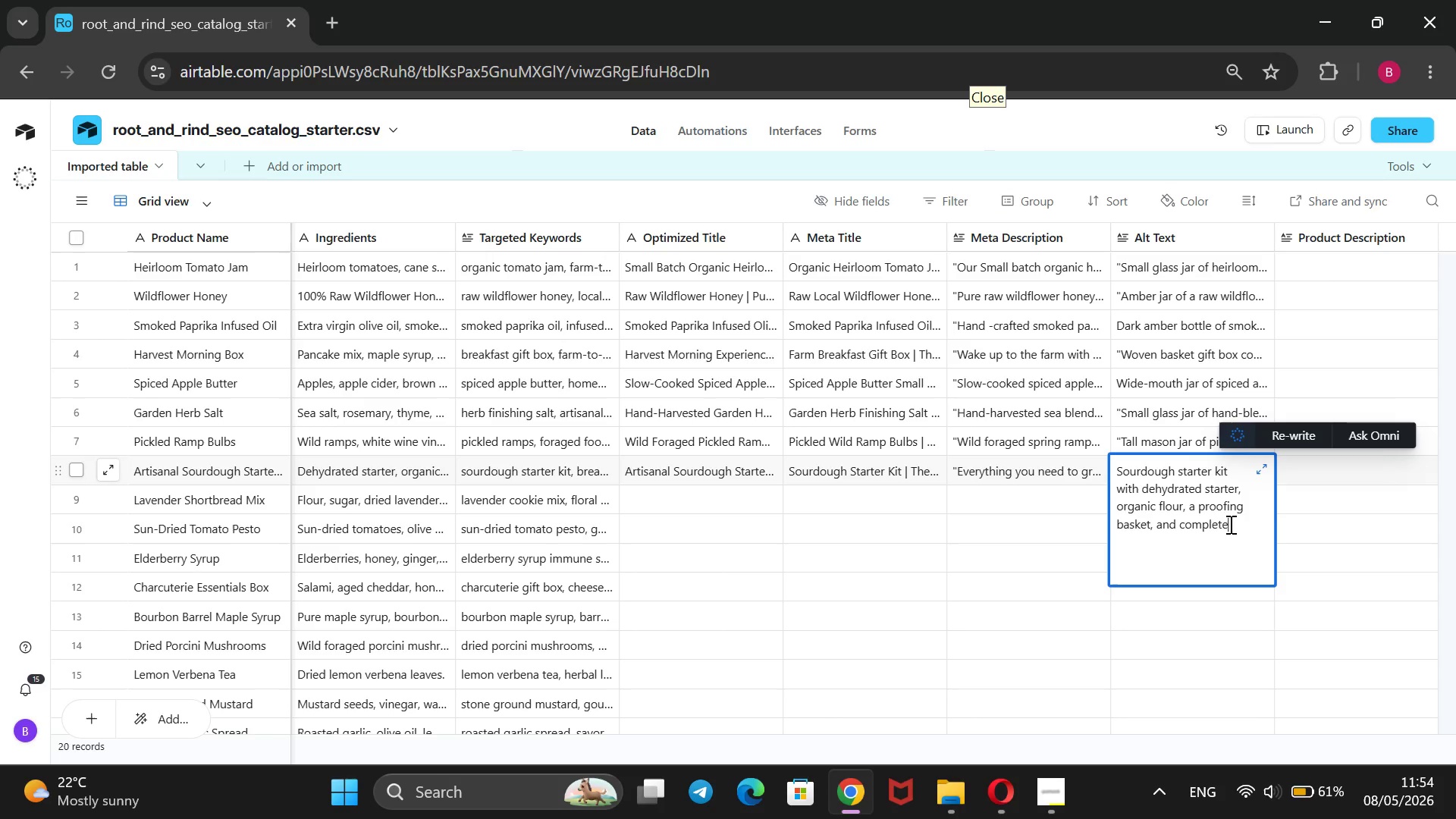 
left_click_drag(start_coordinate=[1229, 524], to_coordinate=[1117, 503])
 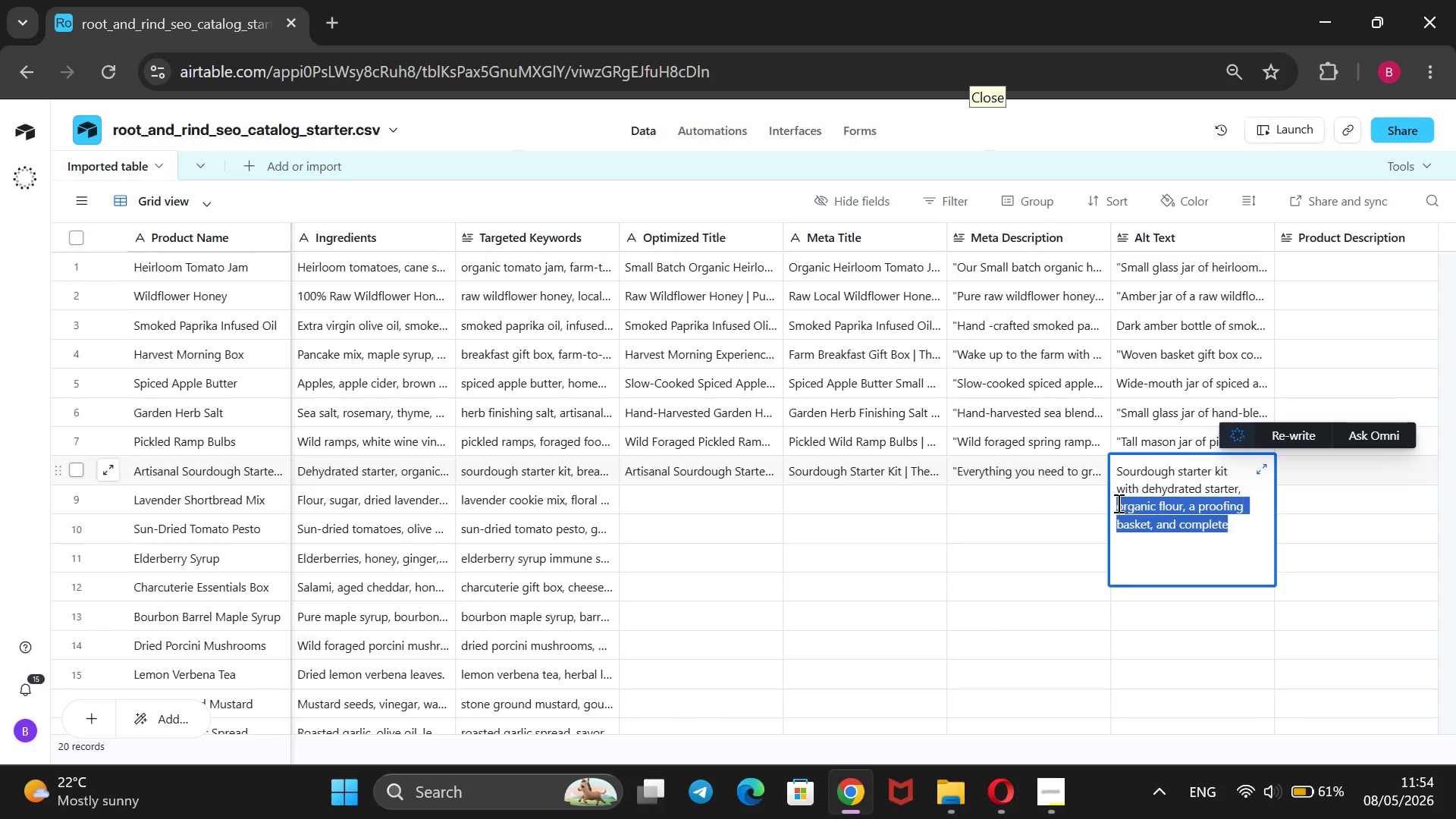 
key(Backspace)
key(Backspace)
key(Backspace)
type( puch, kraft bag of organic flour, wicker)
 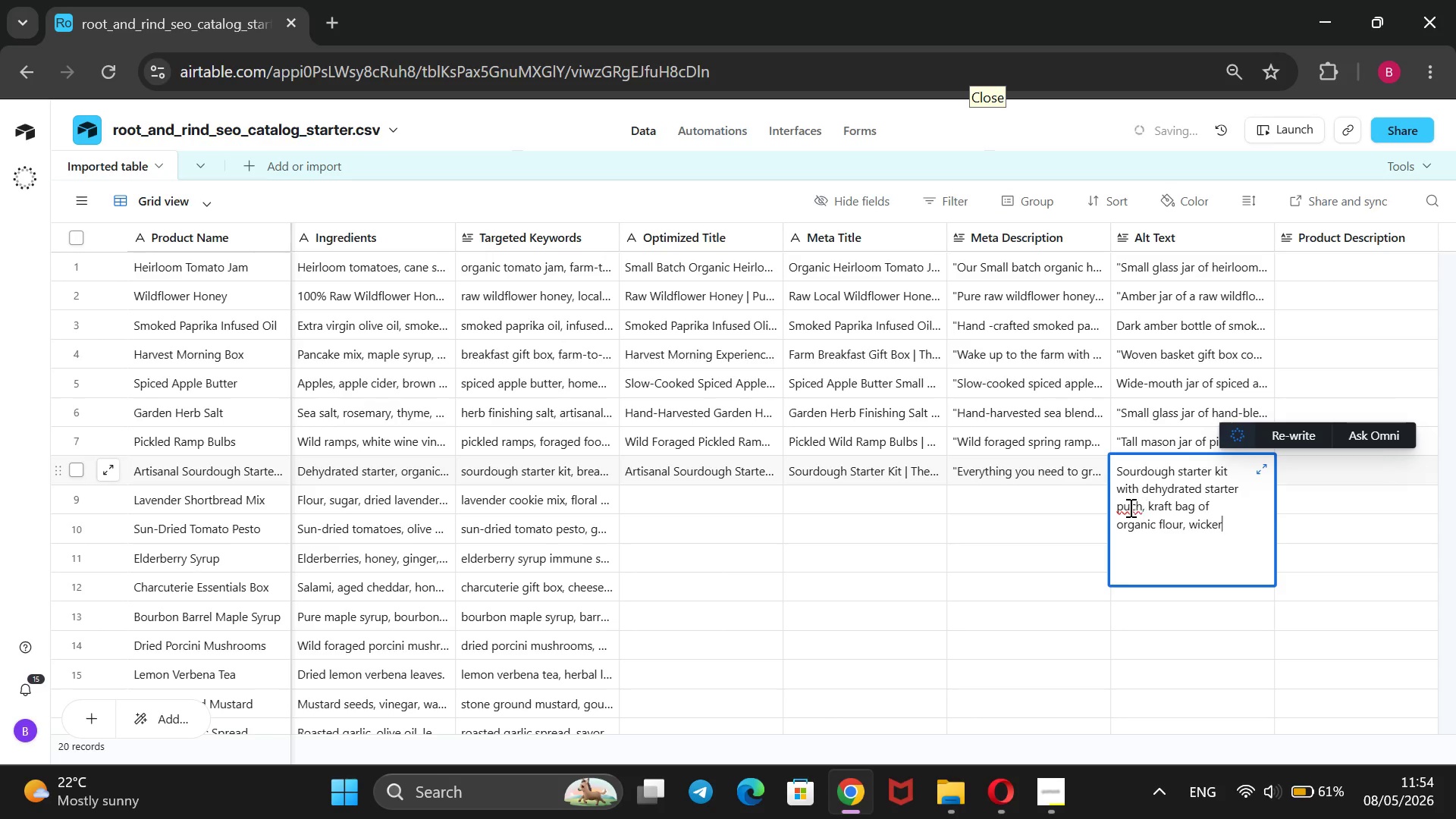 
left_click([1125, 507])
 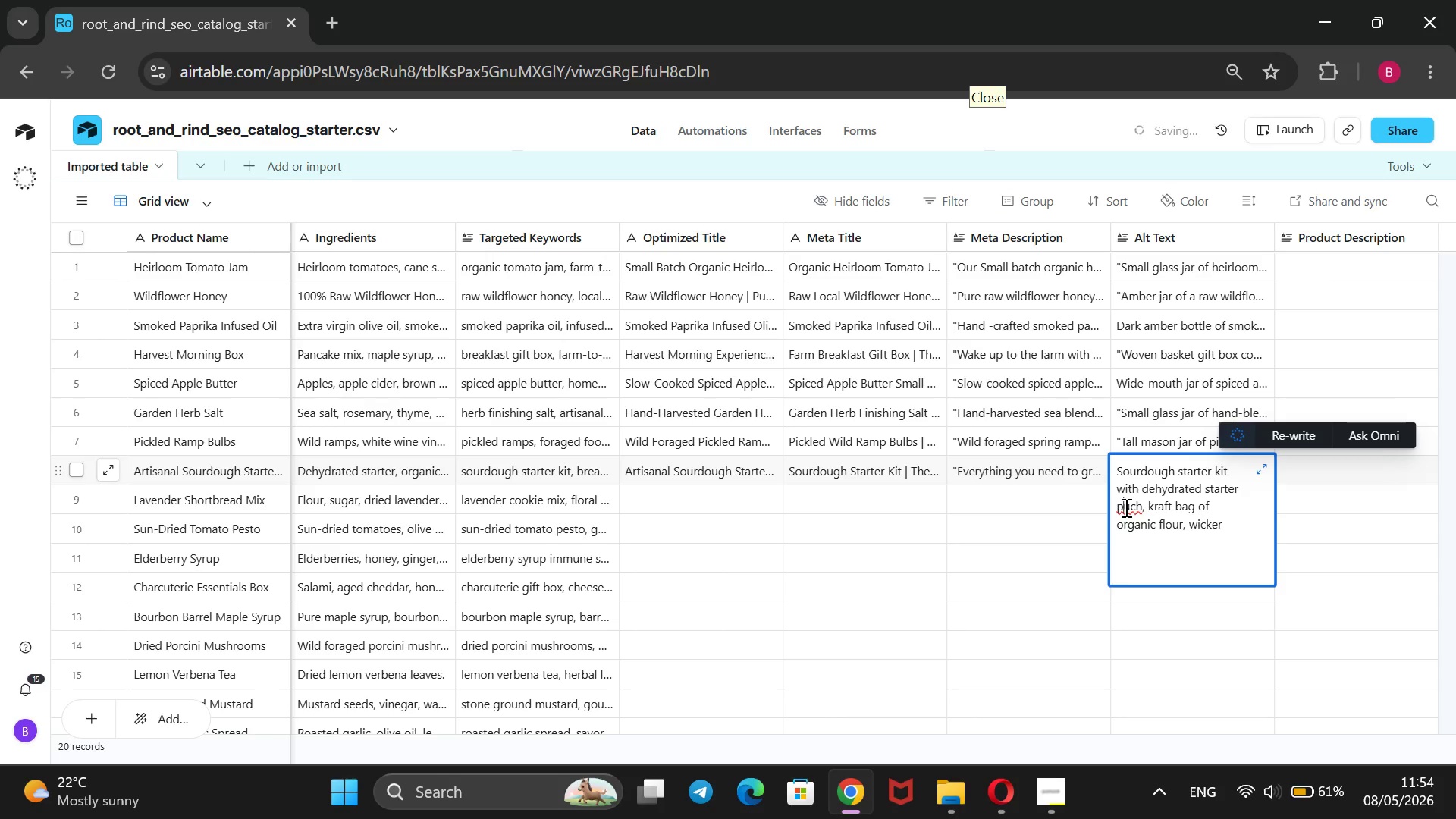 
key(O)
 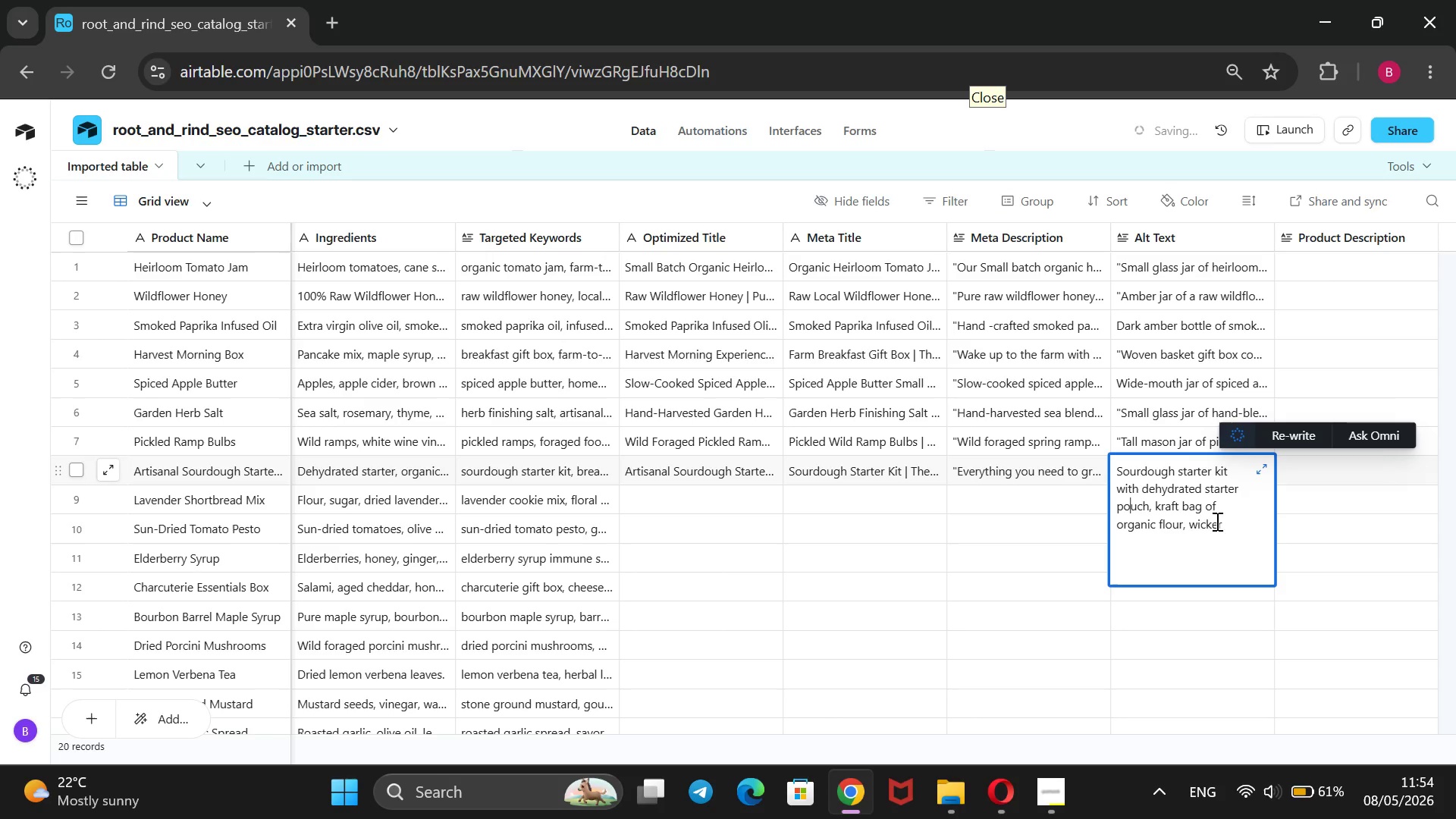 
left_click([1231, 532])
 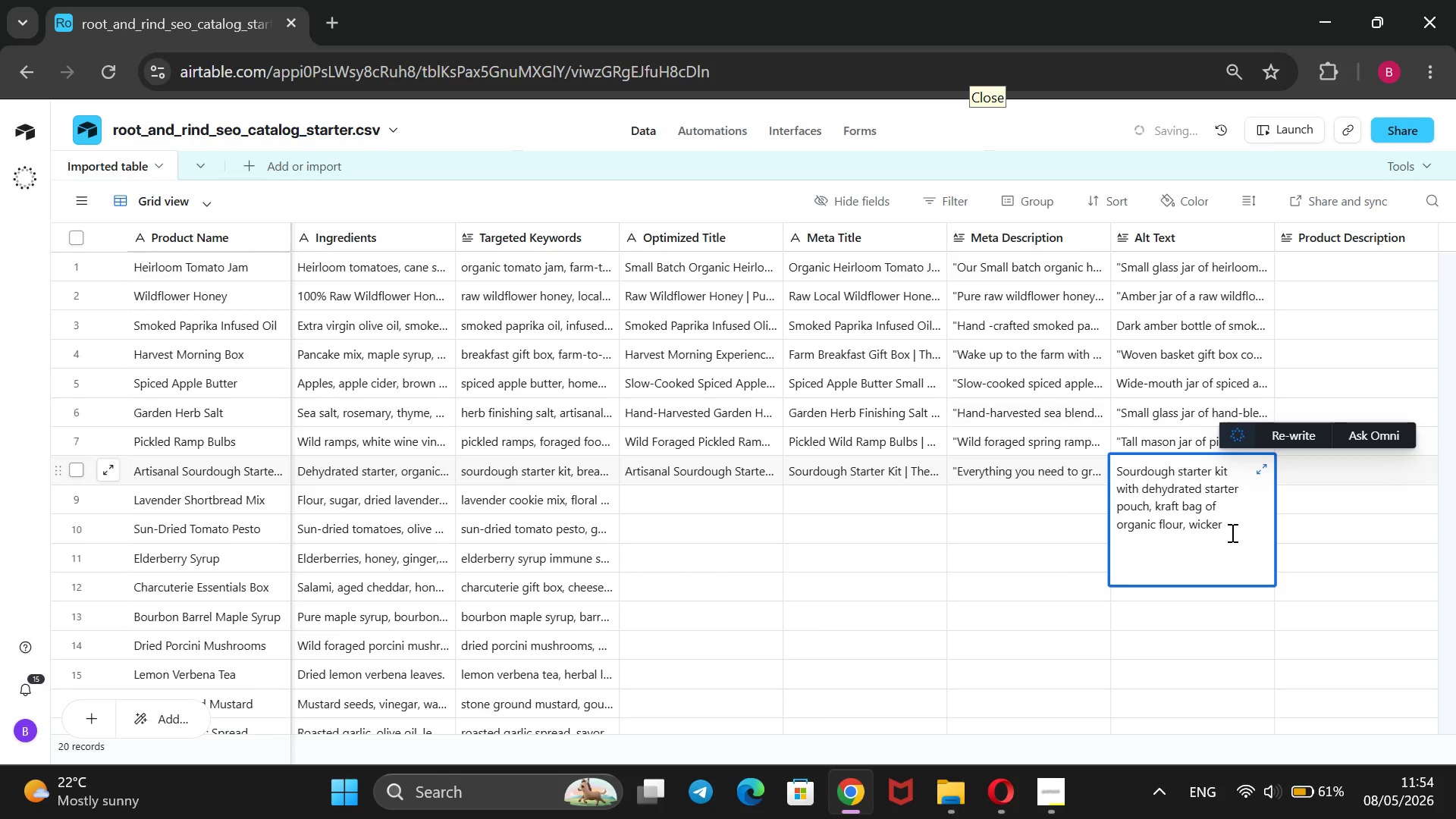 
type( proofing basket, and instructions bookler)
key(Backspace)
key(Backspace)
type(let)
key(Backspace)
key(Backspace)
key(Backspace)
type(et@@)
 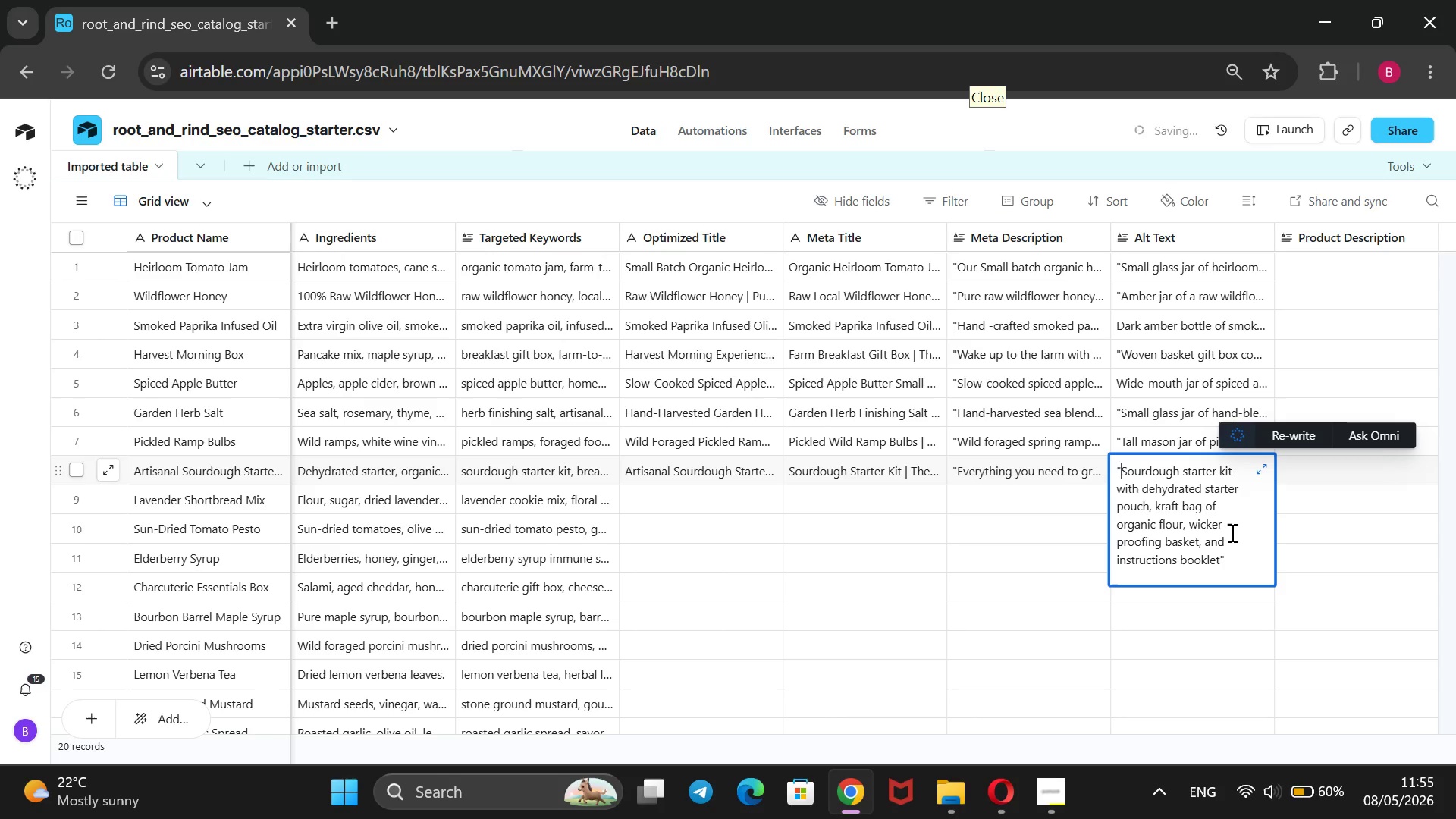 
 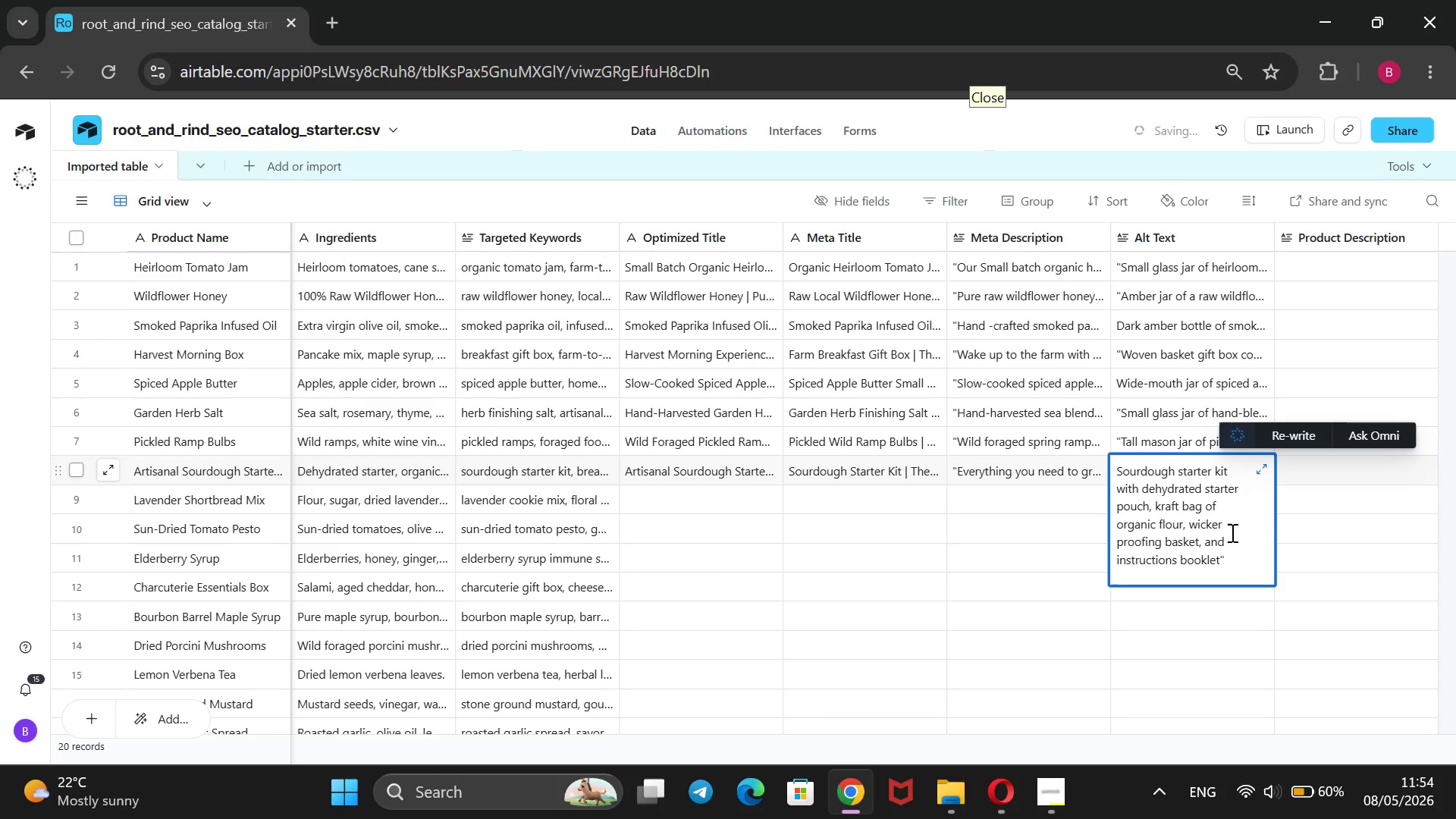 
hold_key(key=ArrowUp, duration=1.27)
 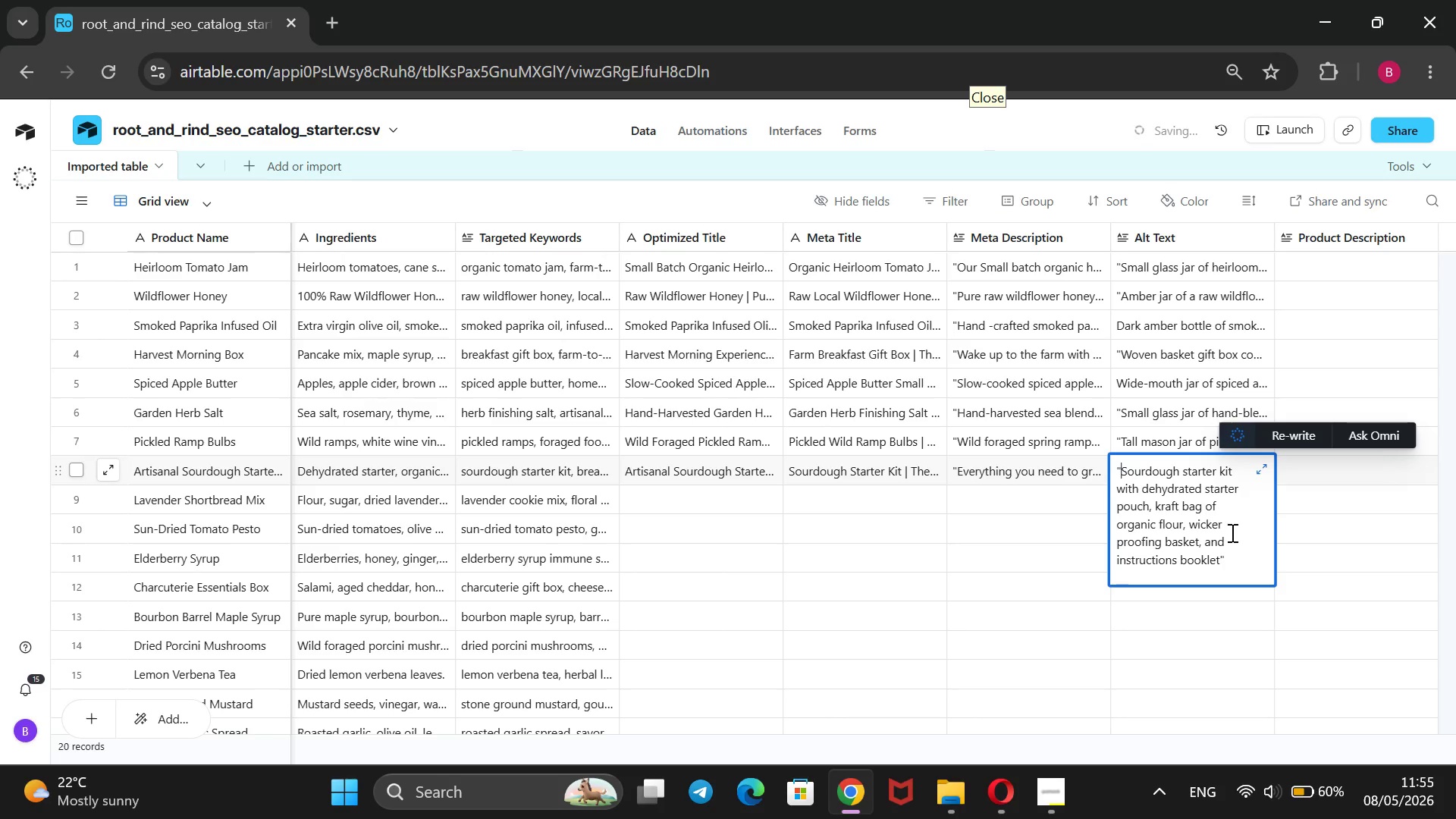 
left_click([687, 497])
 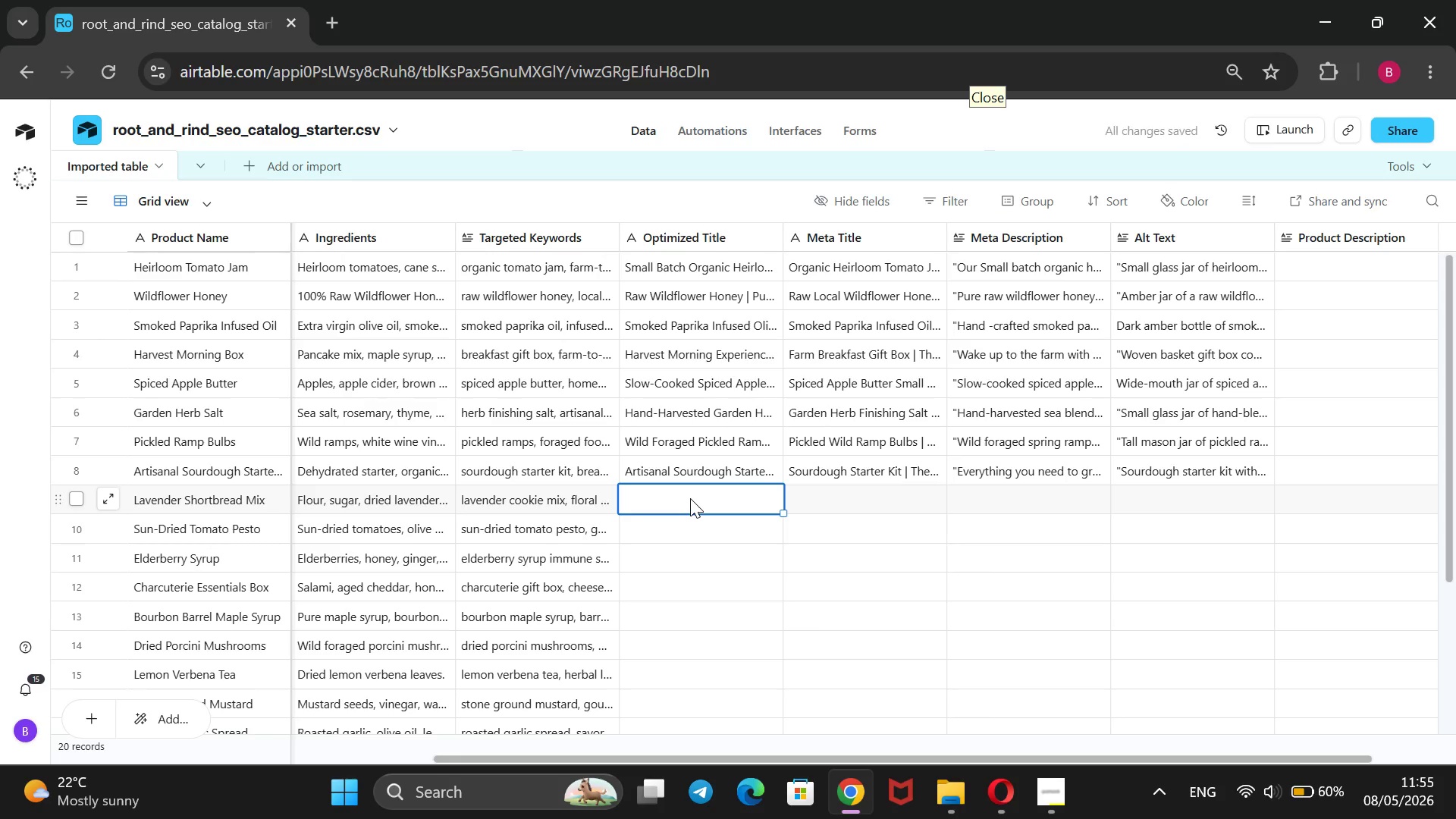 
type(Farm-Grown LAVENDERLavender Shortbread Cookie Mix | Floral BA)
key(Backspace)
type(aking Gift | )
 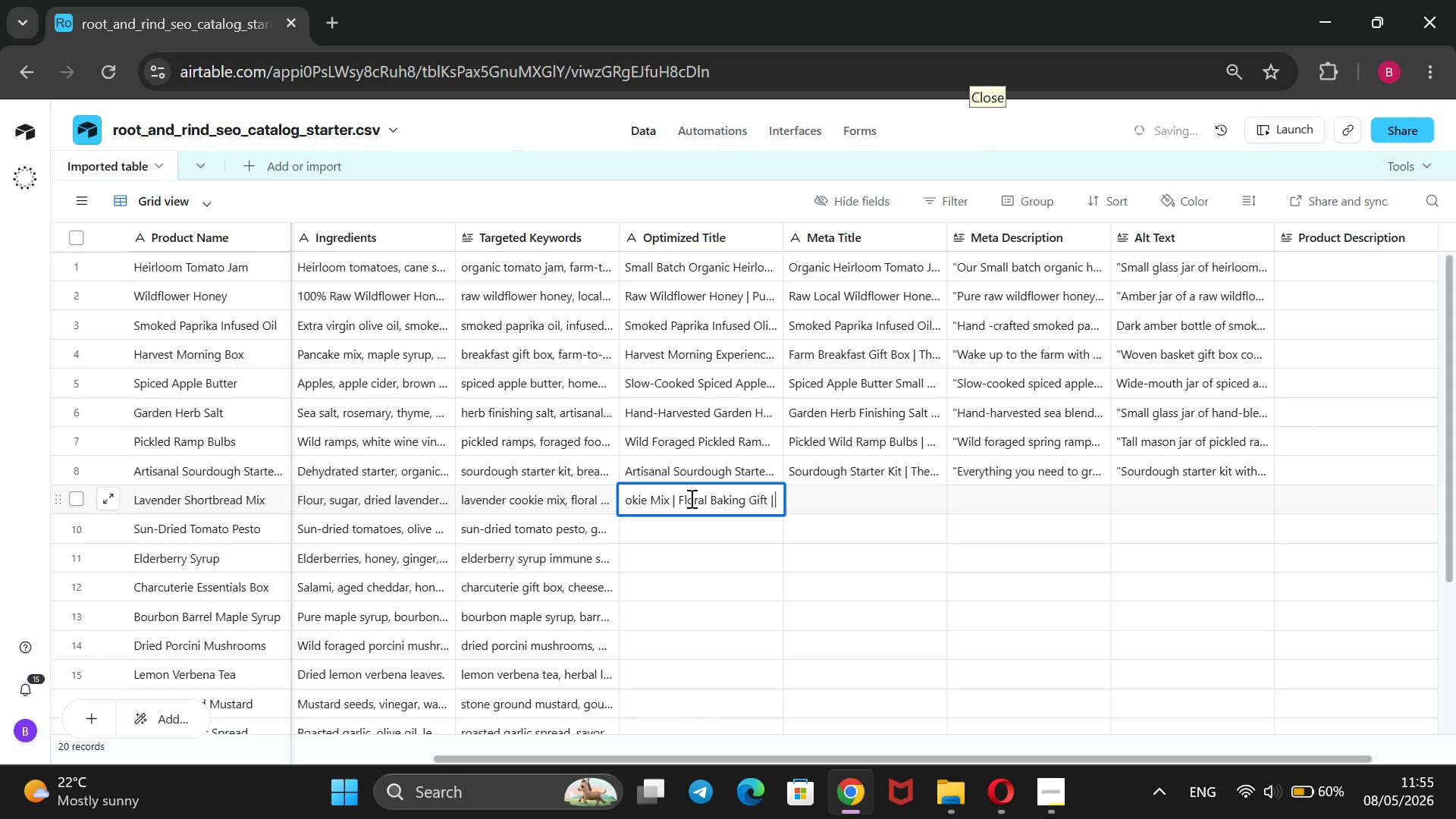 
 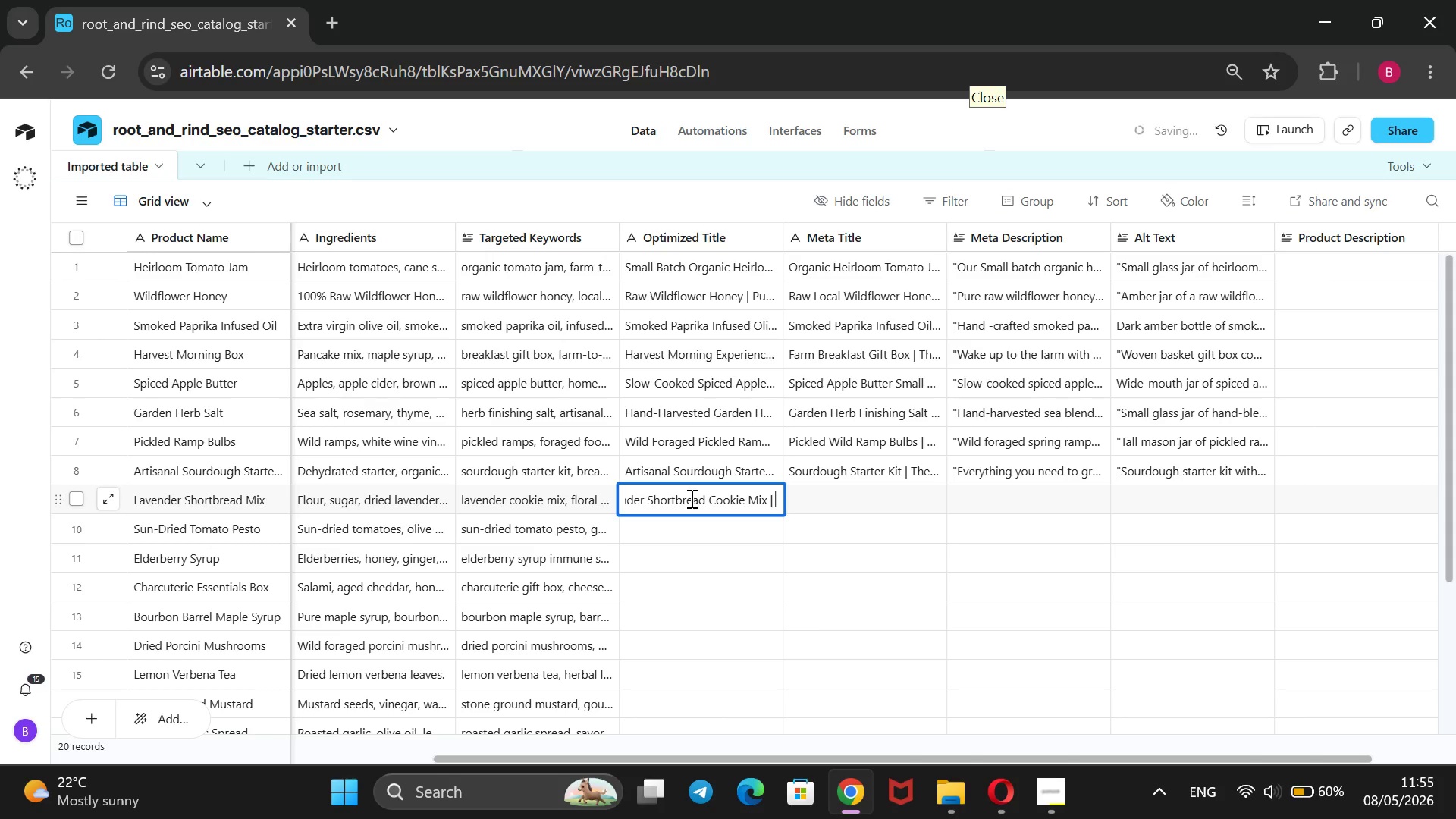 
hold_key(key=ControlLeft, duration=1.75)
 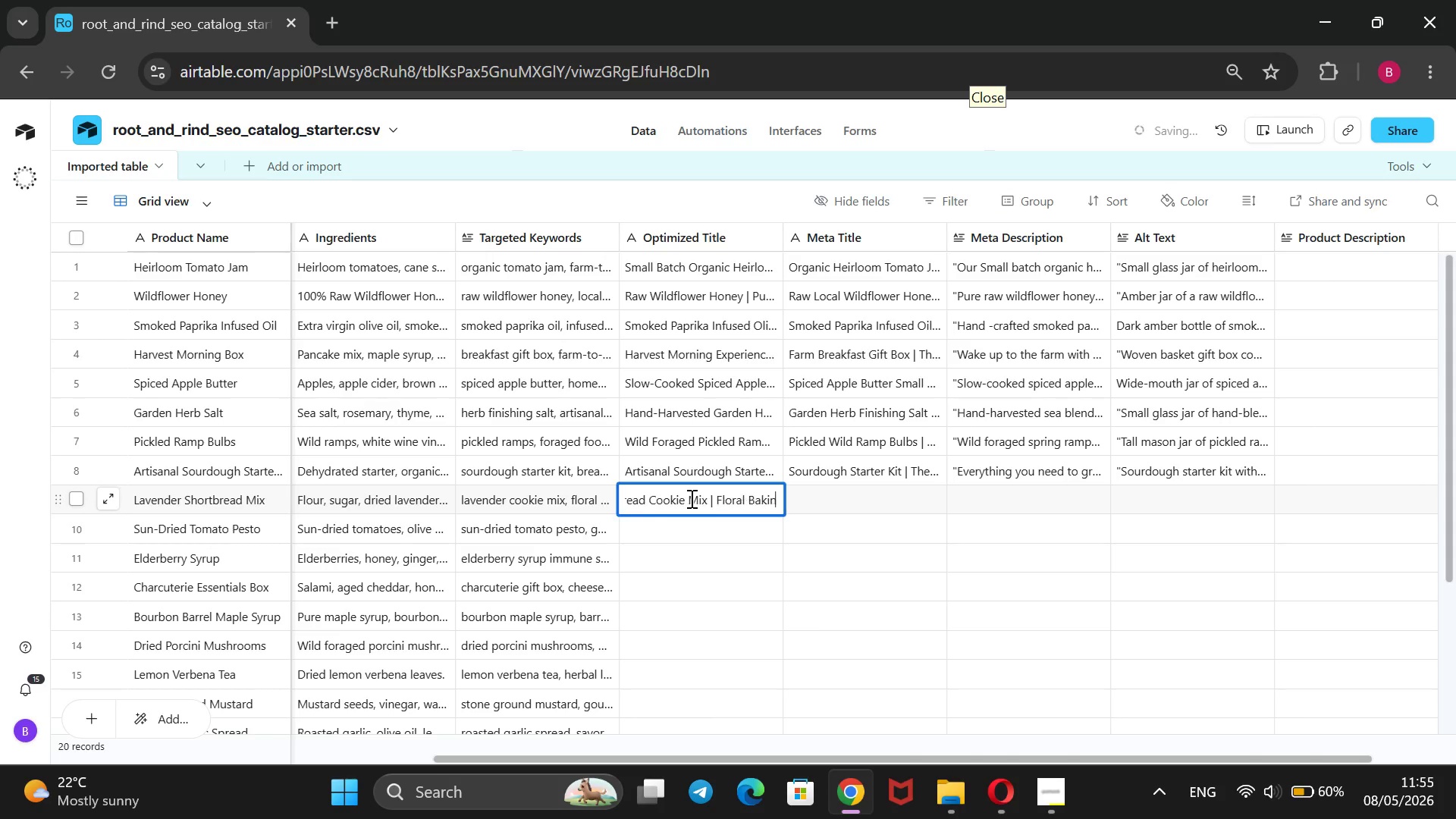 
key(Control+V)
 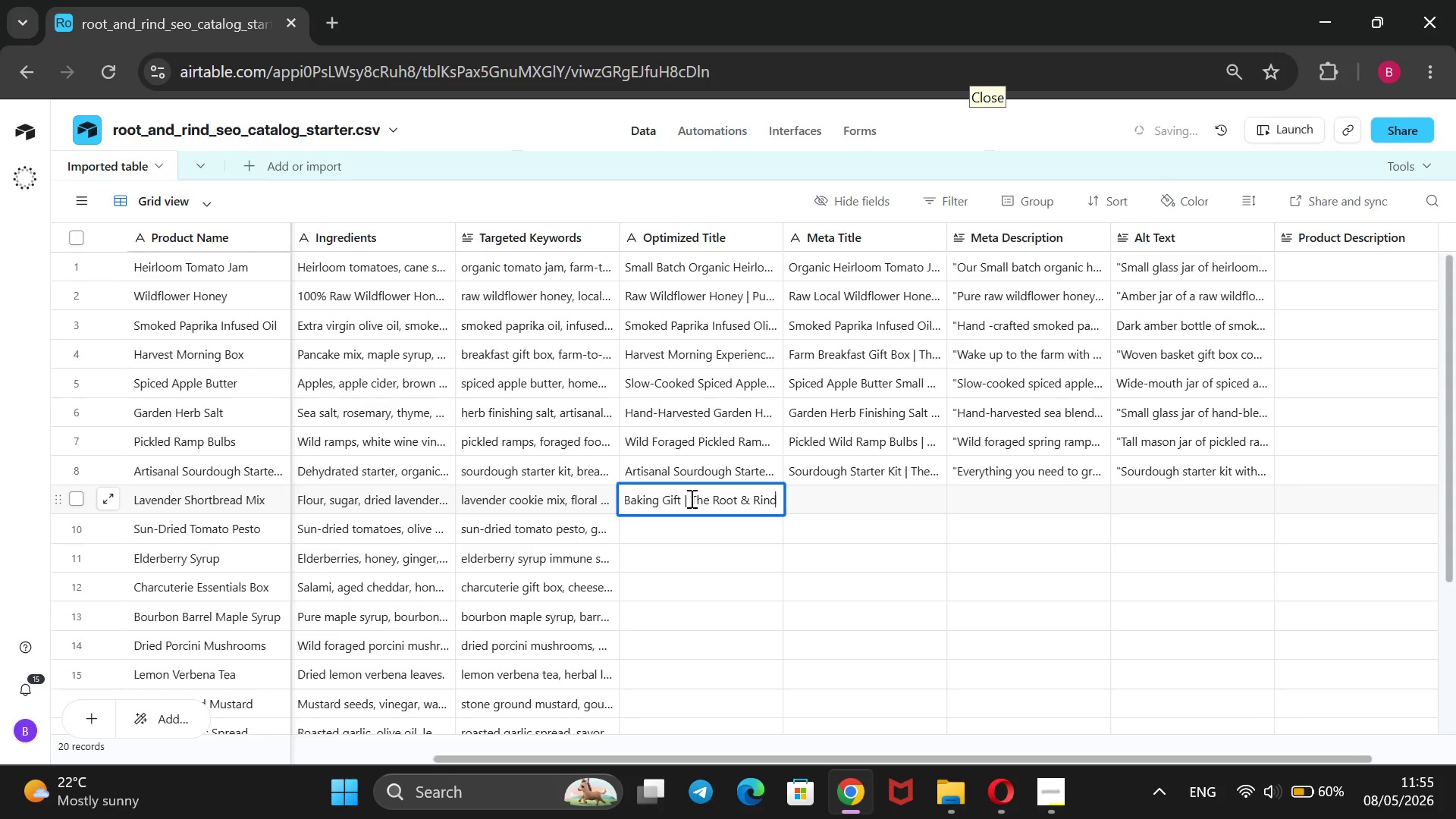 
key(Enter)
 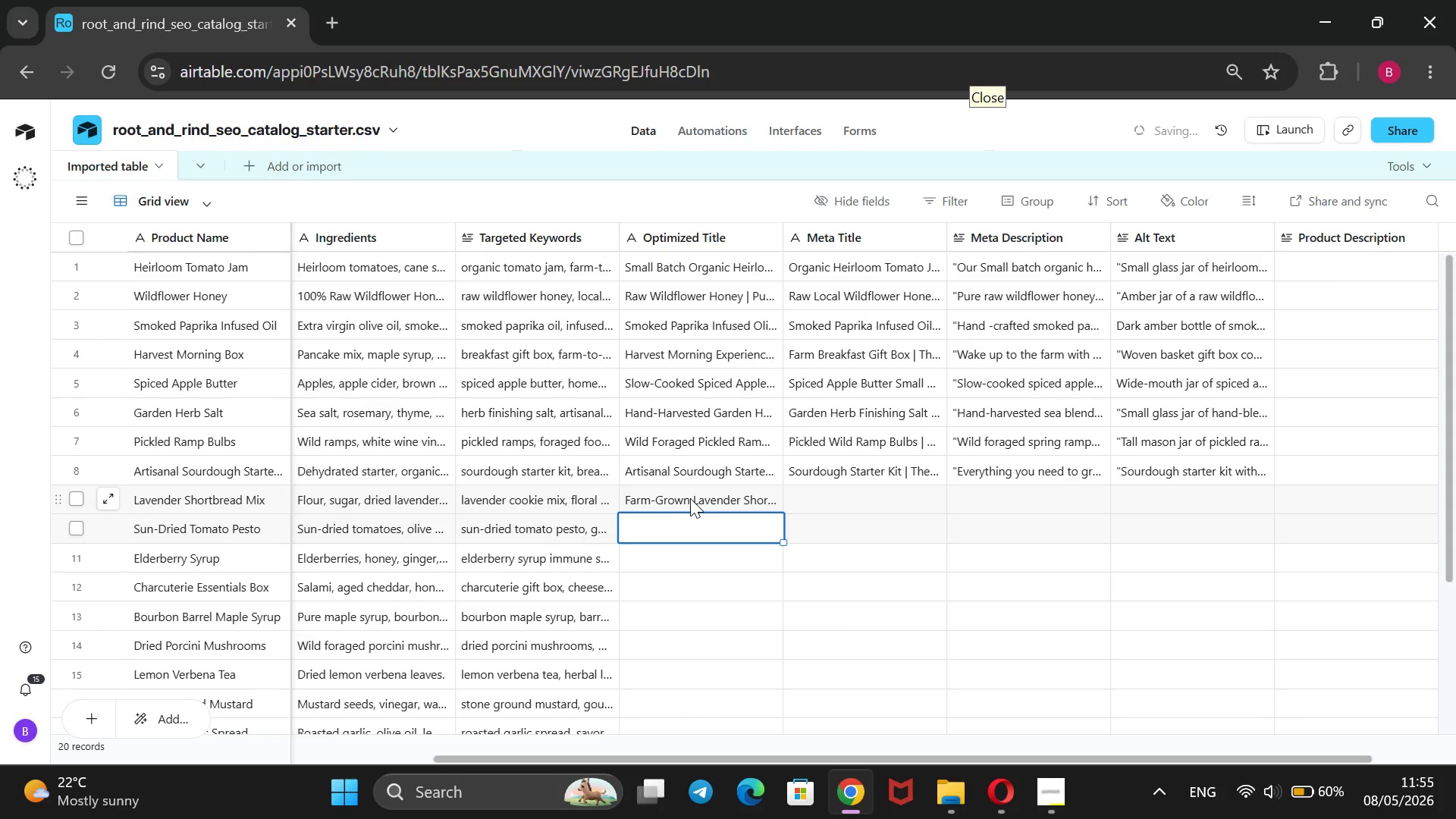 
type(Small Batch Sun-Dried Tomao)
key(Backspace)
type(to Pesto | Gourmen)
key(Backspace)
type(t Farm-o)
key(Backspace)
type(to-Table PAS)
key(Backspace)
key(Backspace)
key(Backspace)
type(Pasta Sua)
key(Backspace)
key(Backspace)
type(auce | )
 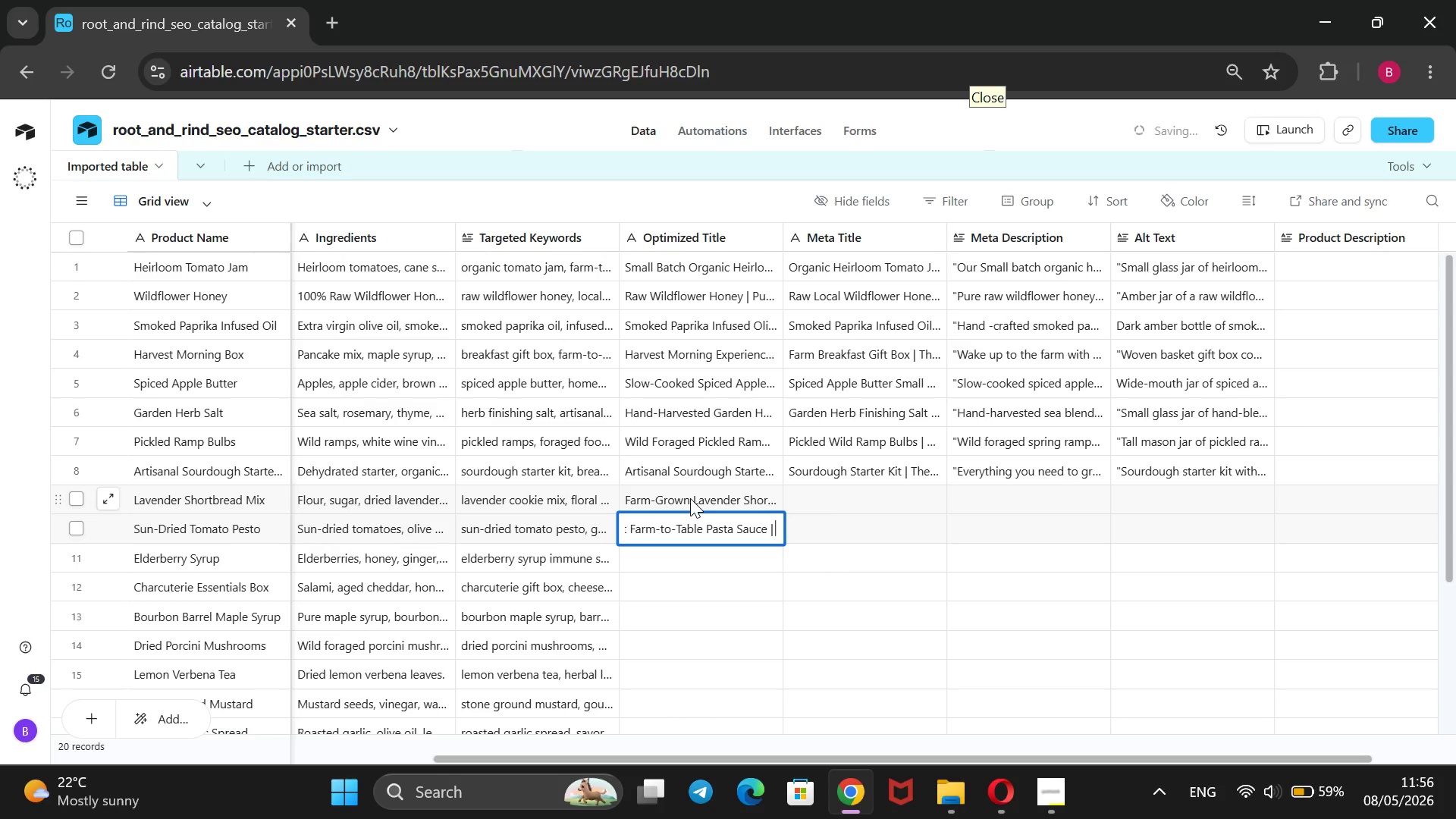 
key(Control+V)
 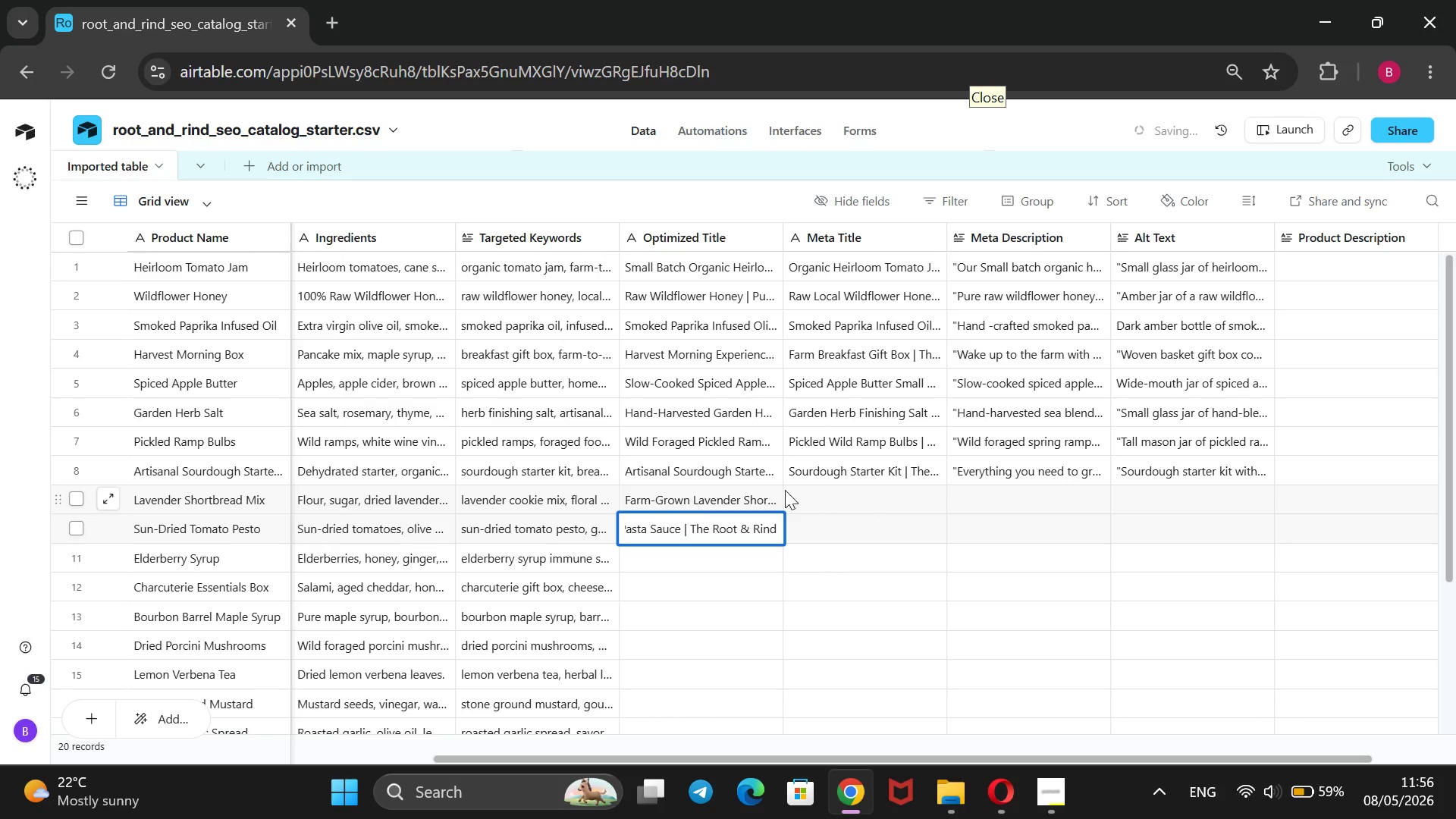 
left_click([883, 494])
 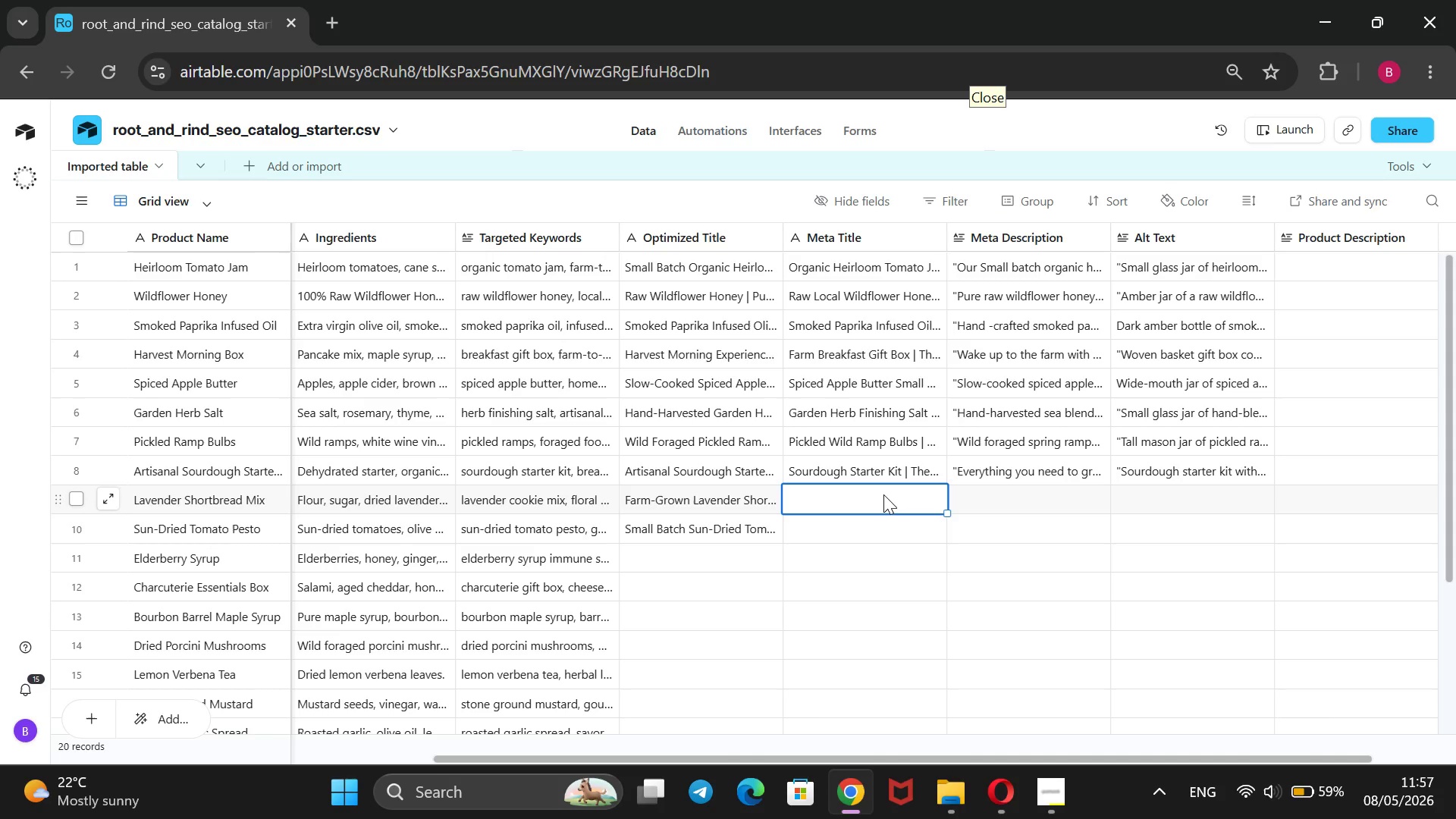 
wait(41.64)
 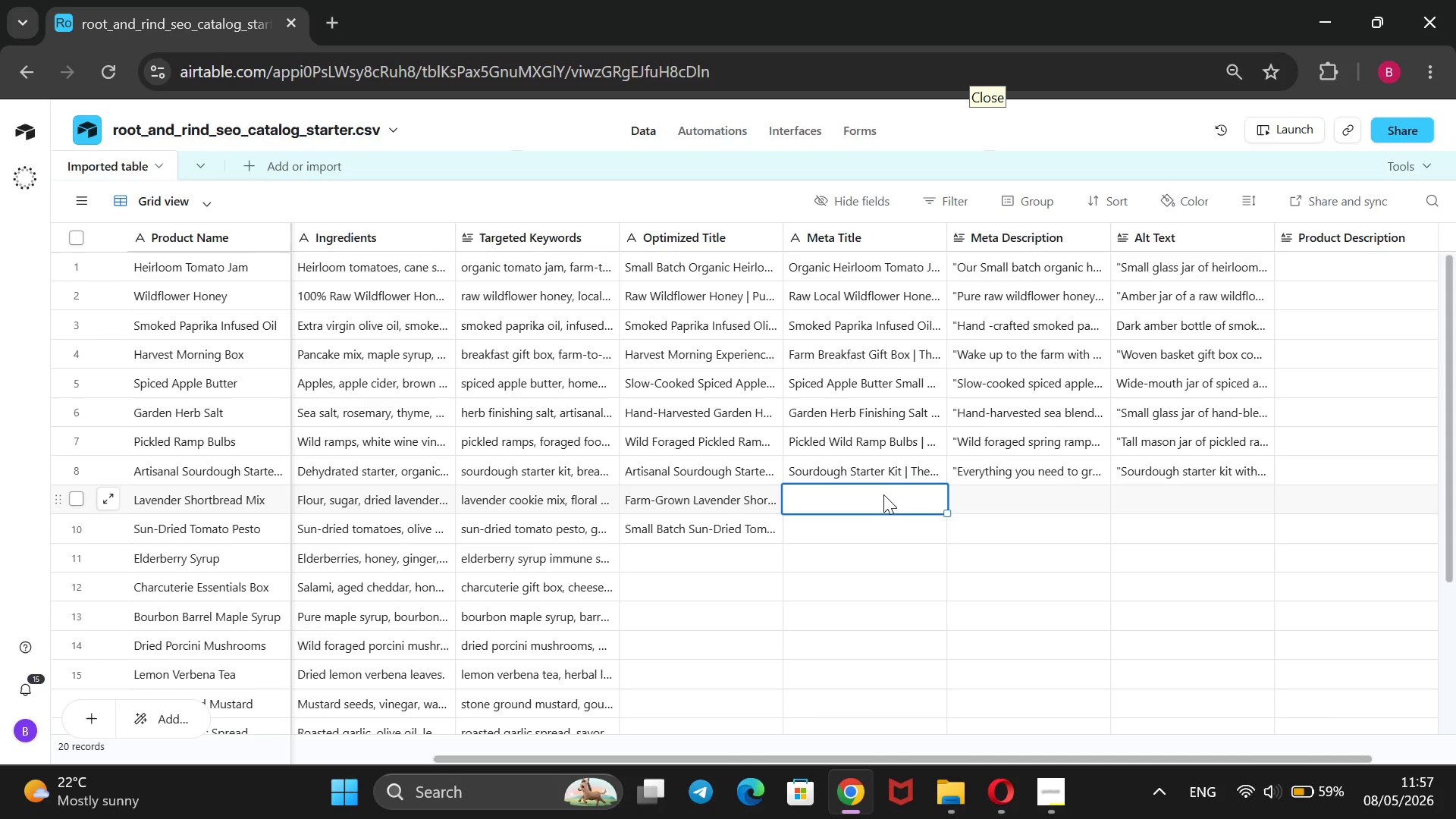 
type(Laved)
key(Backspace)
type(nder Dhoe)
key(Backspace)
type(rt)
key(Backspace)
key(Backspace)
key(Backspace)
key(Backspace)
key(Backspace)
type(D)
key(Backspace)
type(Shortbread Mix | )
 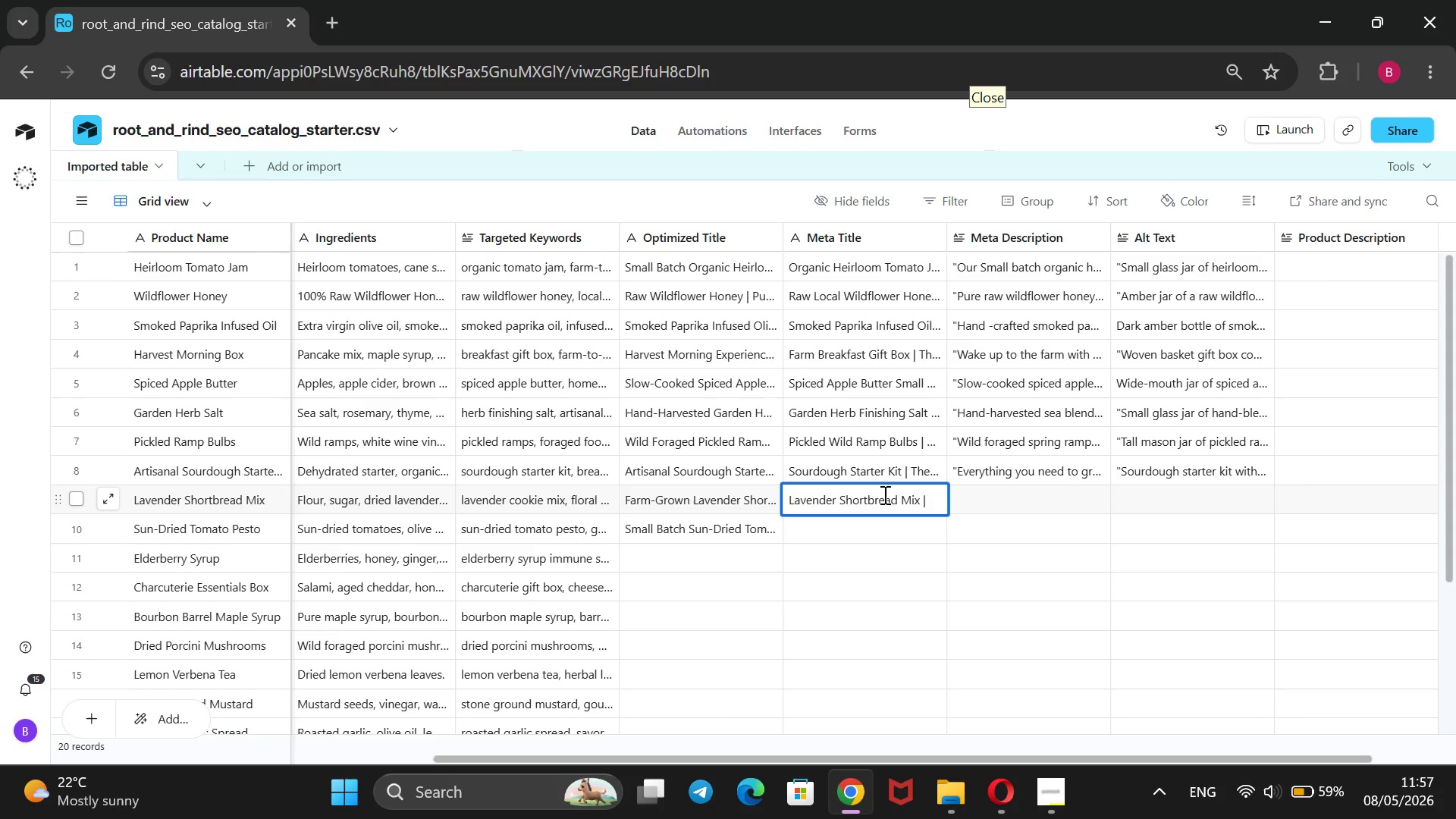 
key(Control+V)
 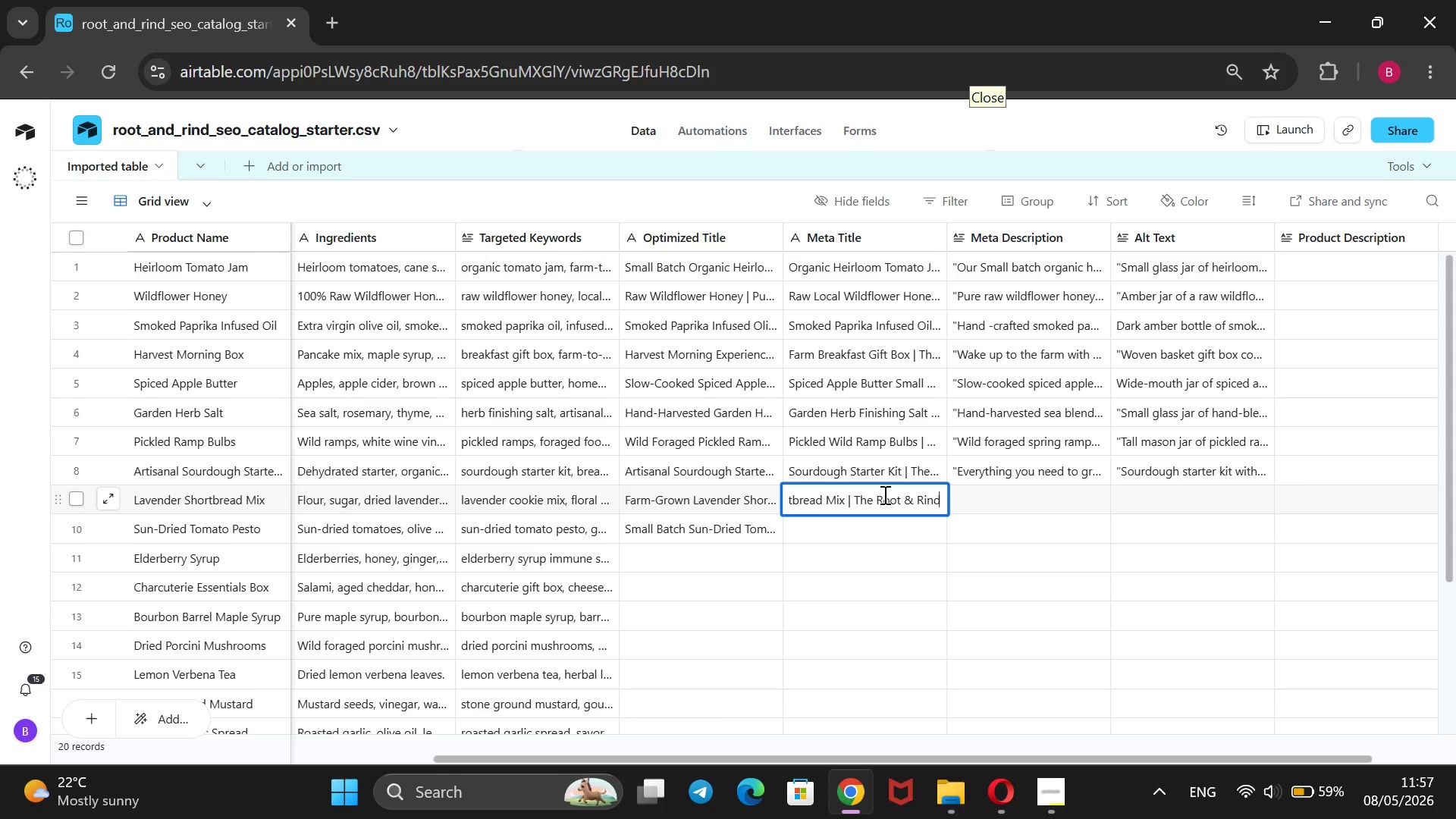 
key(Enter)
 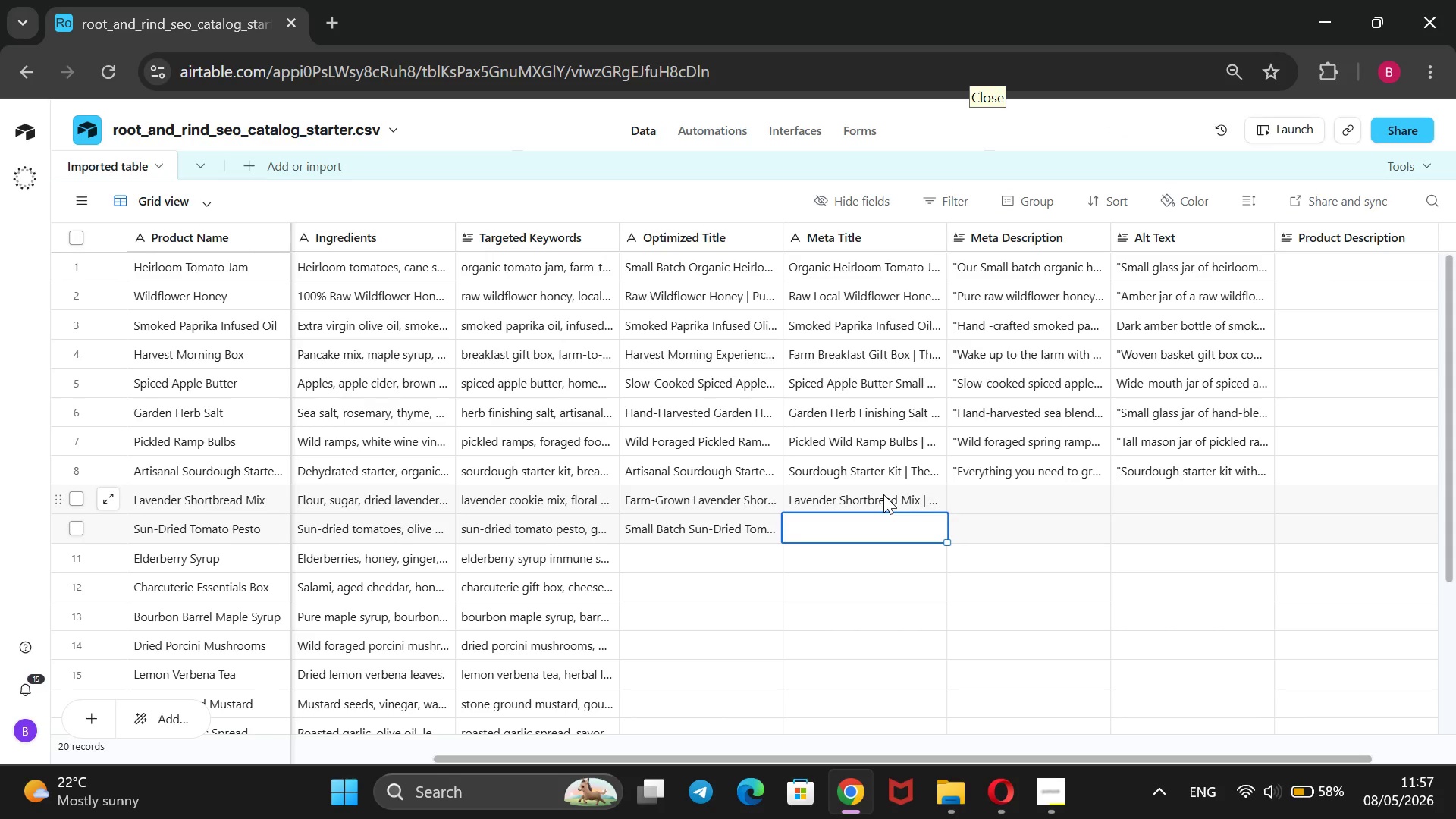 
type(Sun-Dried Tomao)
key(Backspace)
type(to Pesto | )
 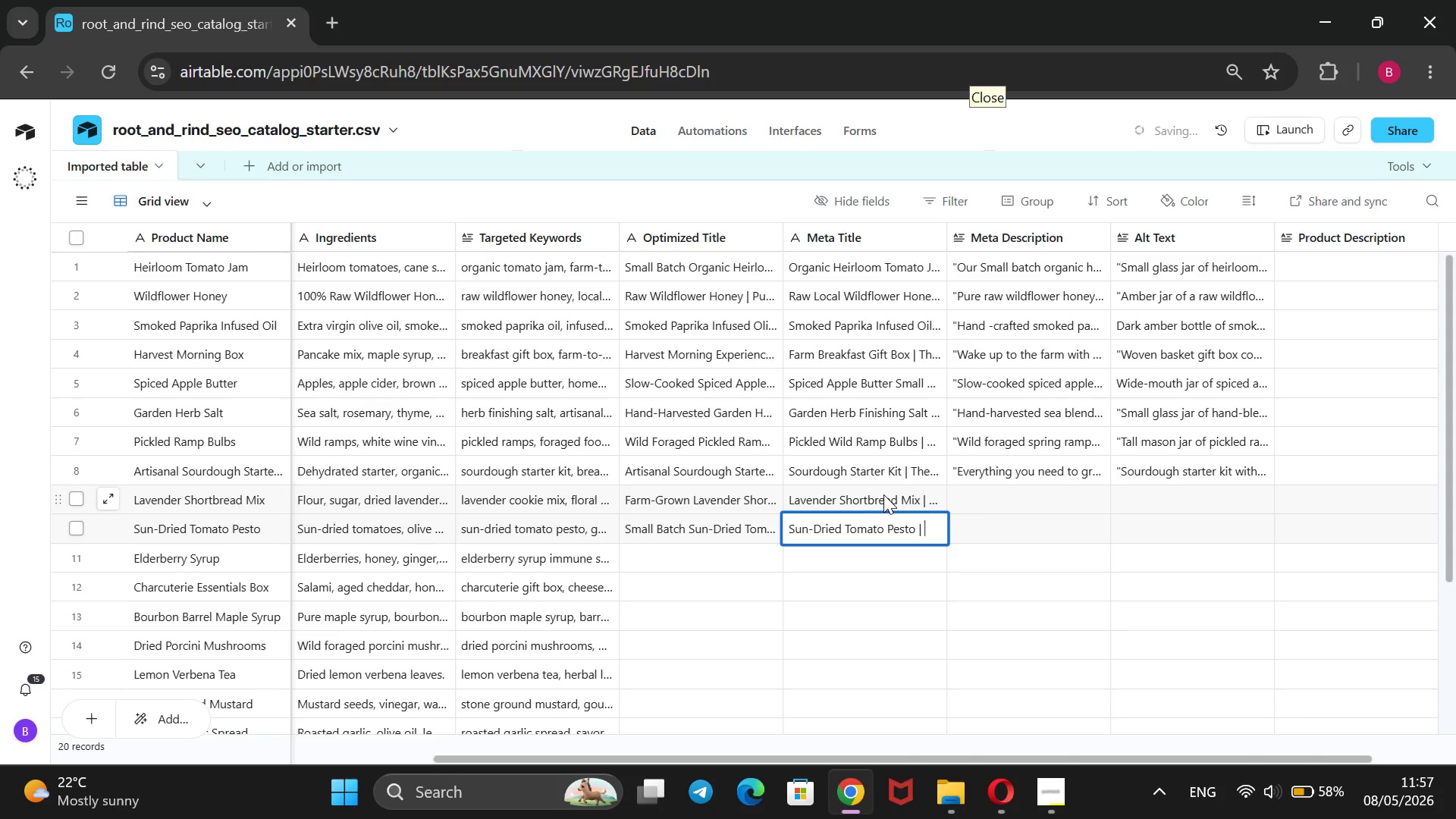 
key(Control+V)
 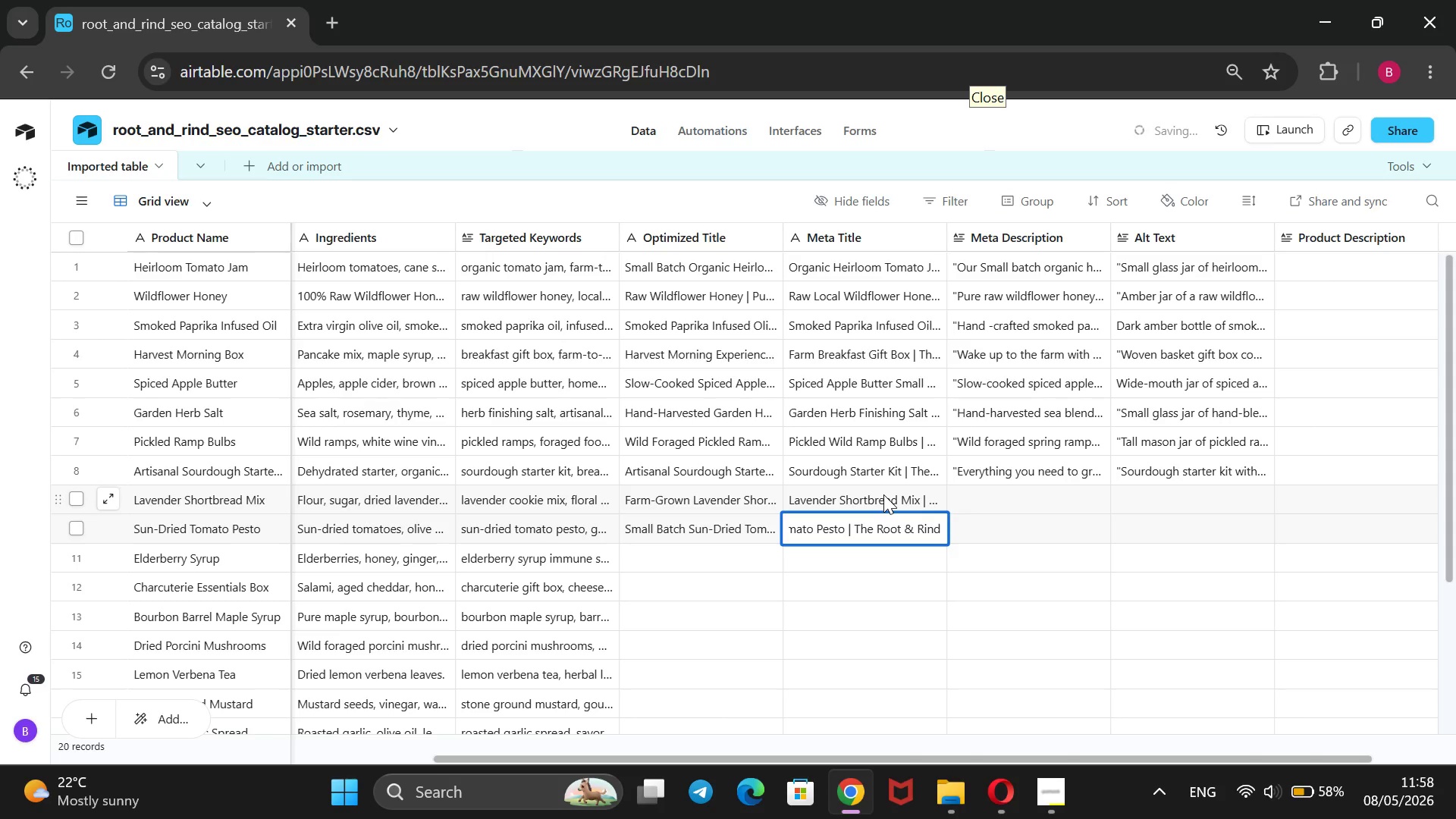 
left_click([1047, 509])
 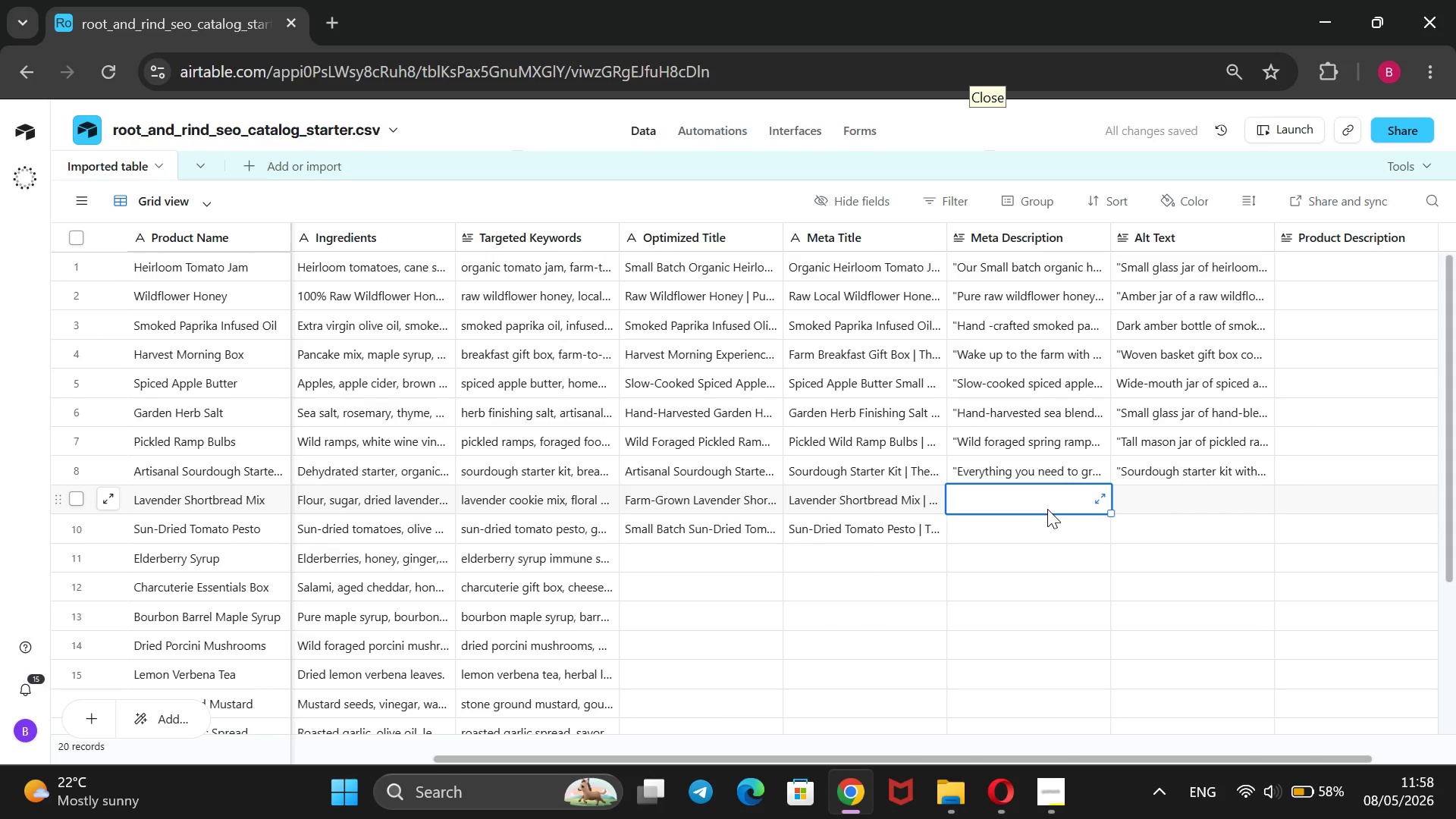 
wait(6.78)
 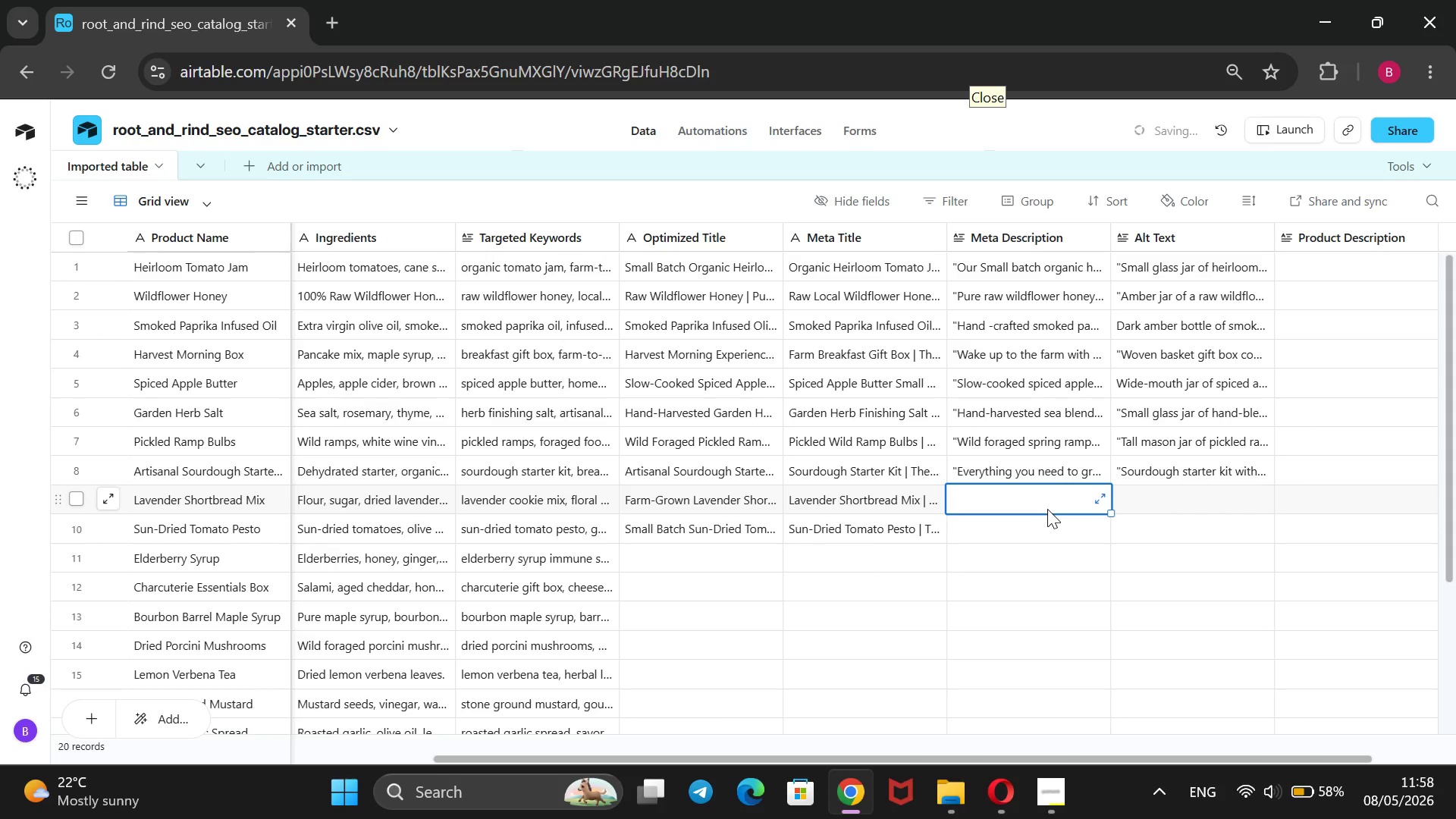 
type(@@ A)
key(Backspace)
key(Backspace)
key(Backspace)
type(@)
 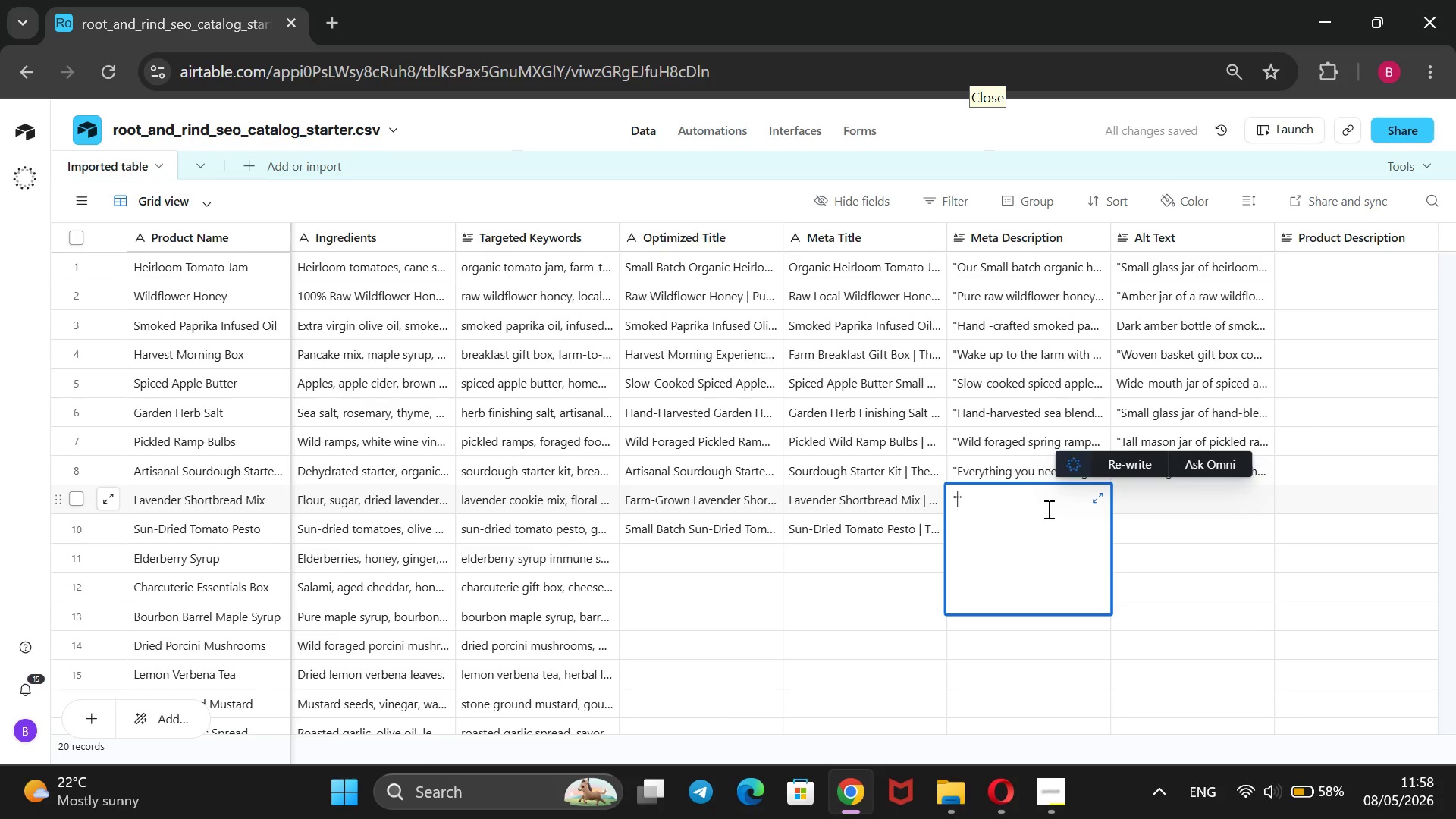 
key(ArrowLeft)
 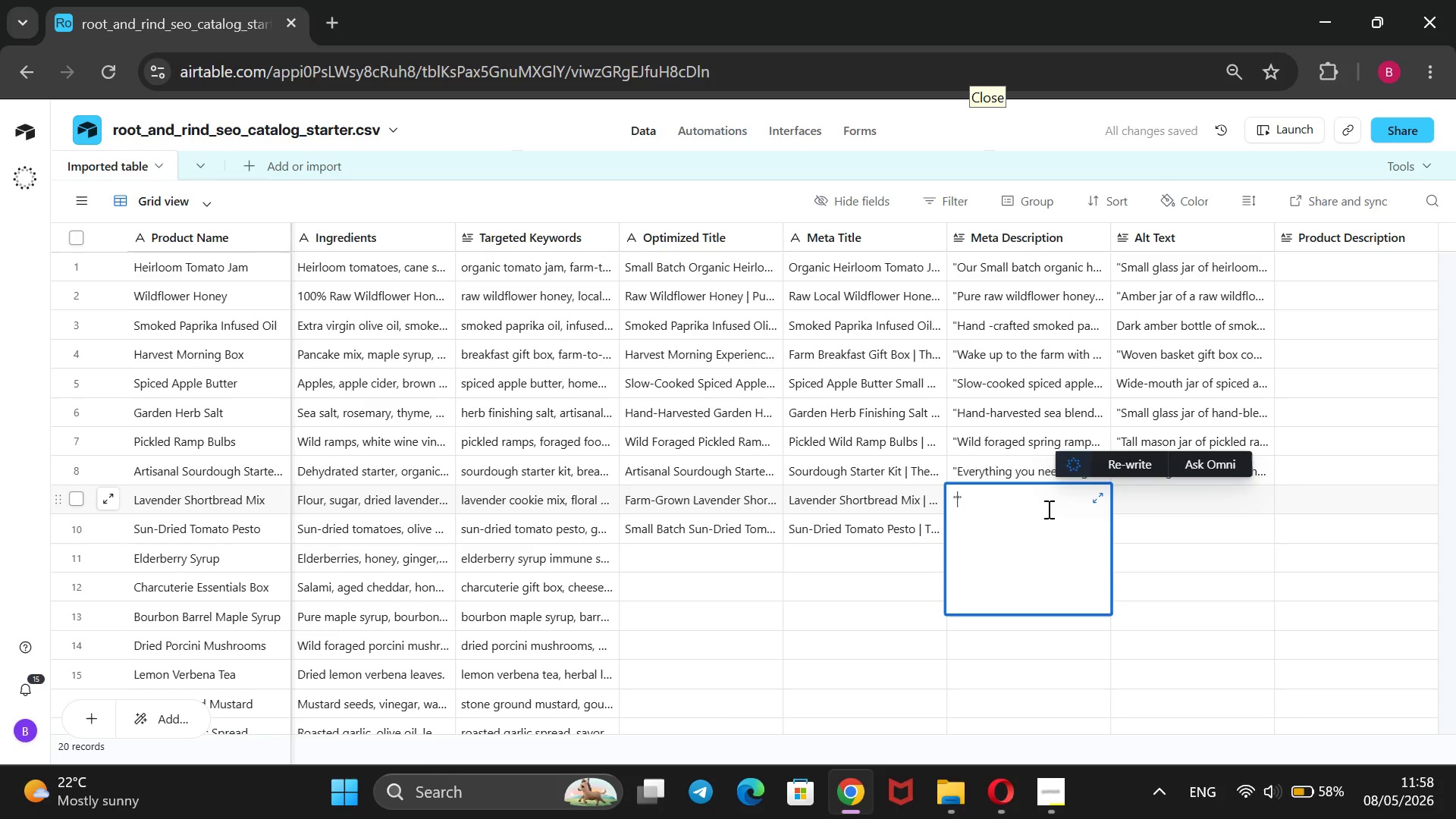 
type(A delicare )
key(Backspace)
key(Backspace)
key(Backspace)
type(te )
key(Backspace)
type(, floral baking mix made with dried lavender and real vanilla bean. Bake beautifully butttery)
 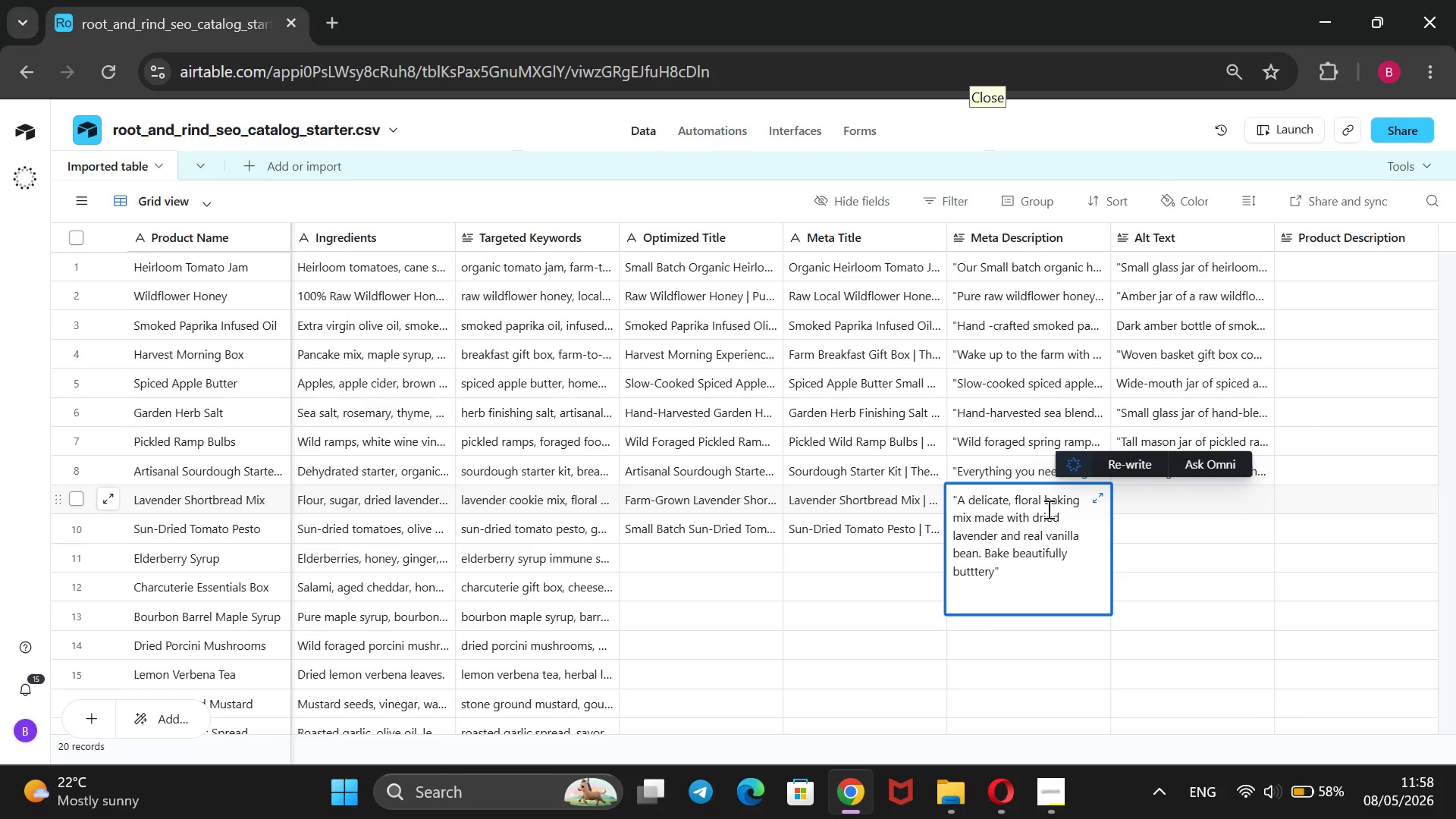 
key(ArrowLeft)
 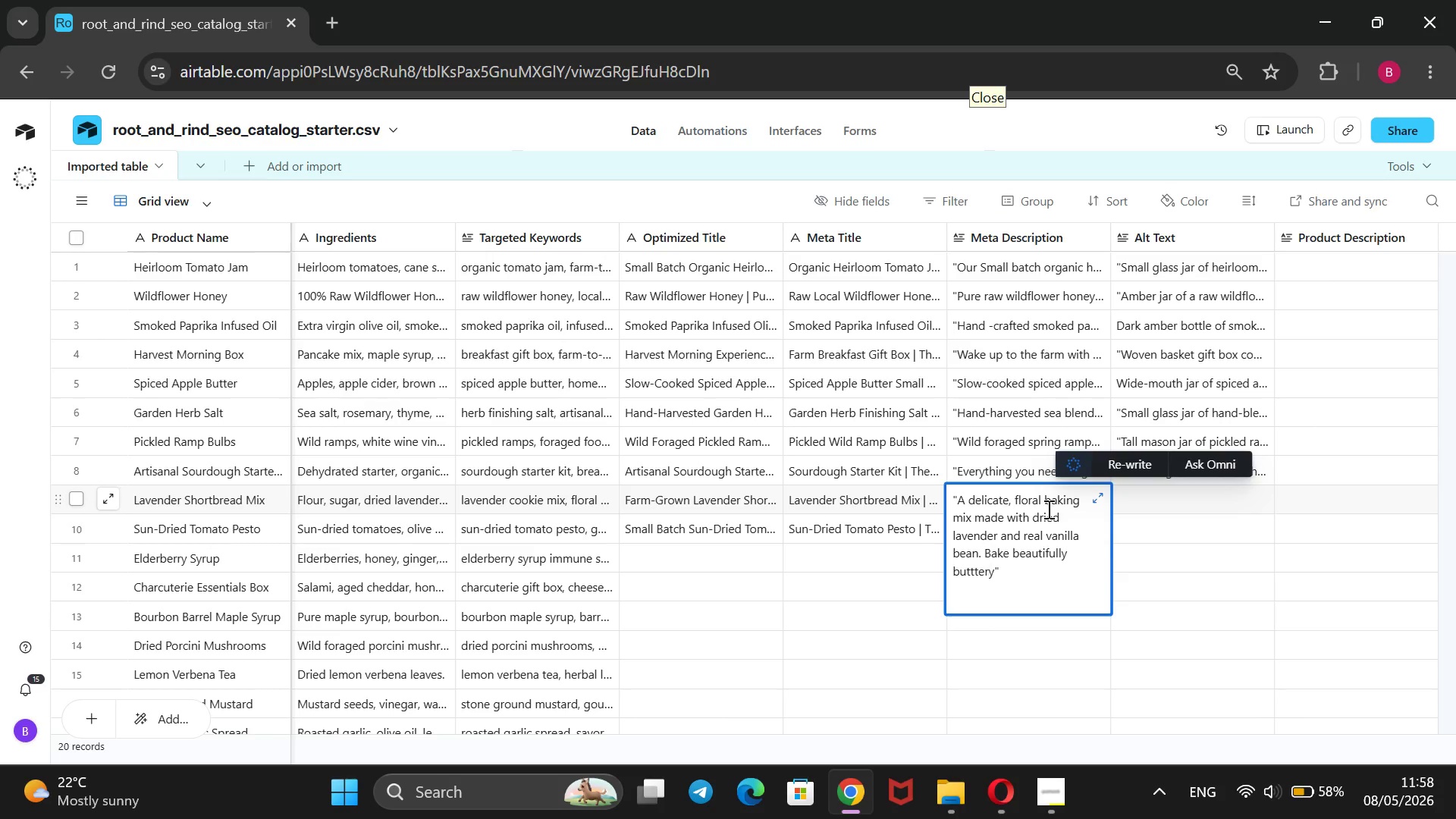 
key(L)
 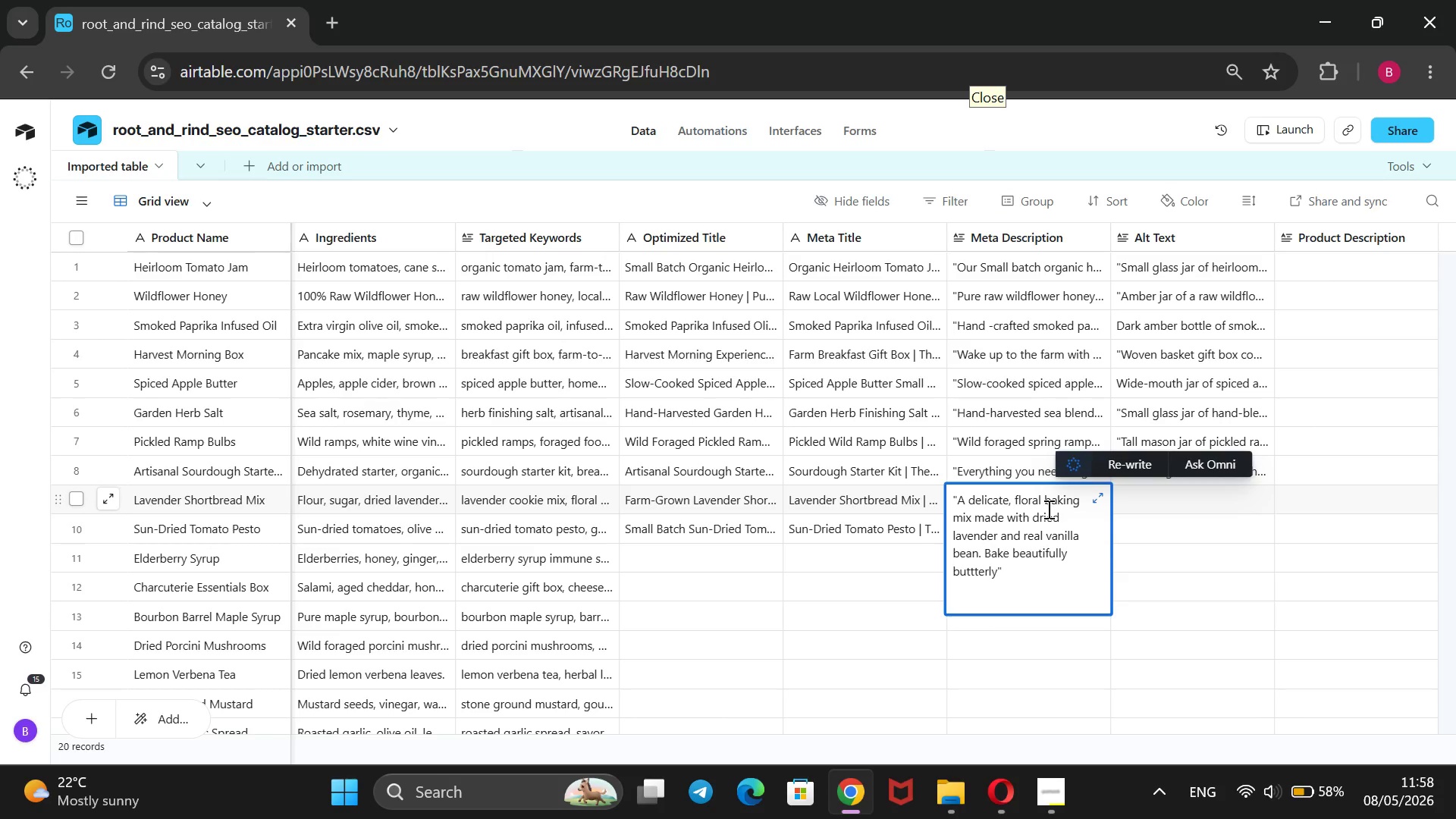 
key(ArrowRight)
 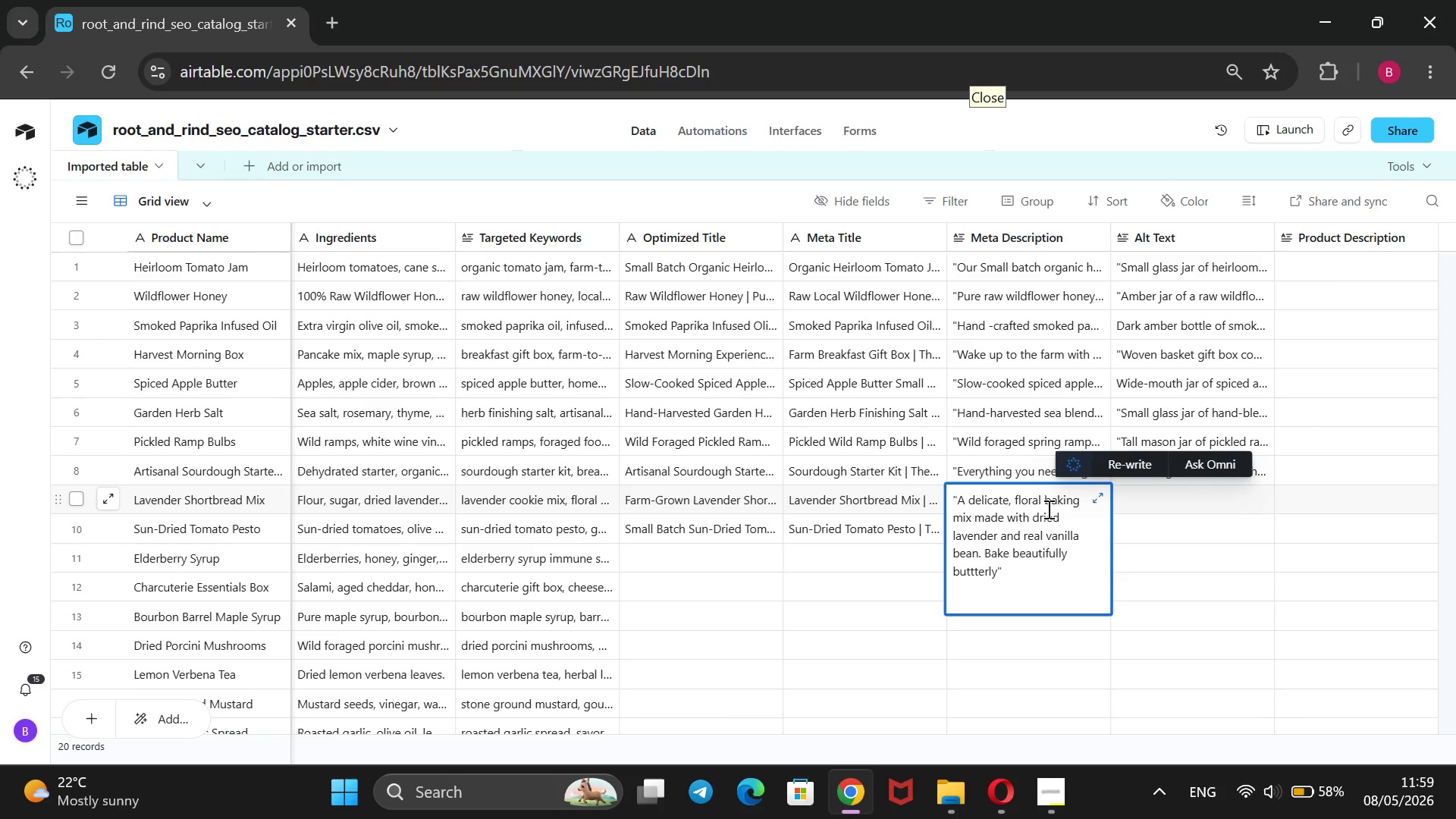 
key(ArrowLeft)
 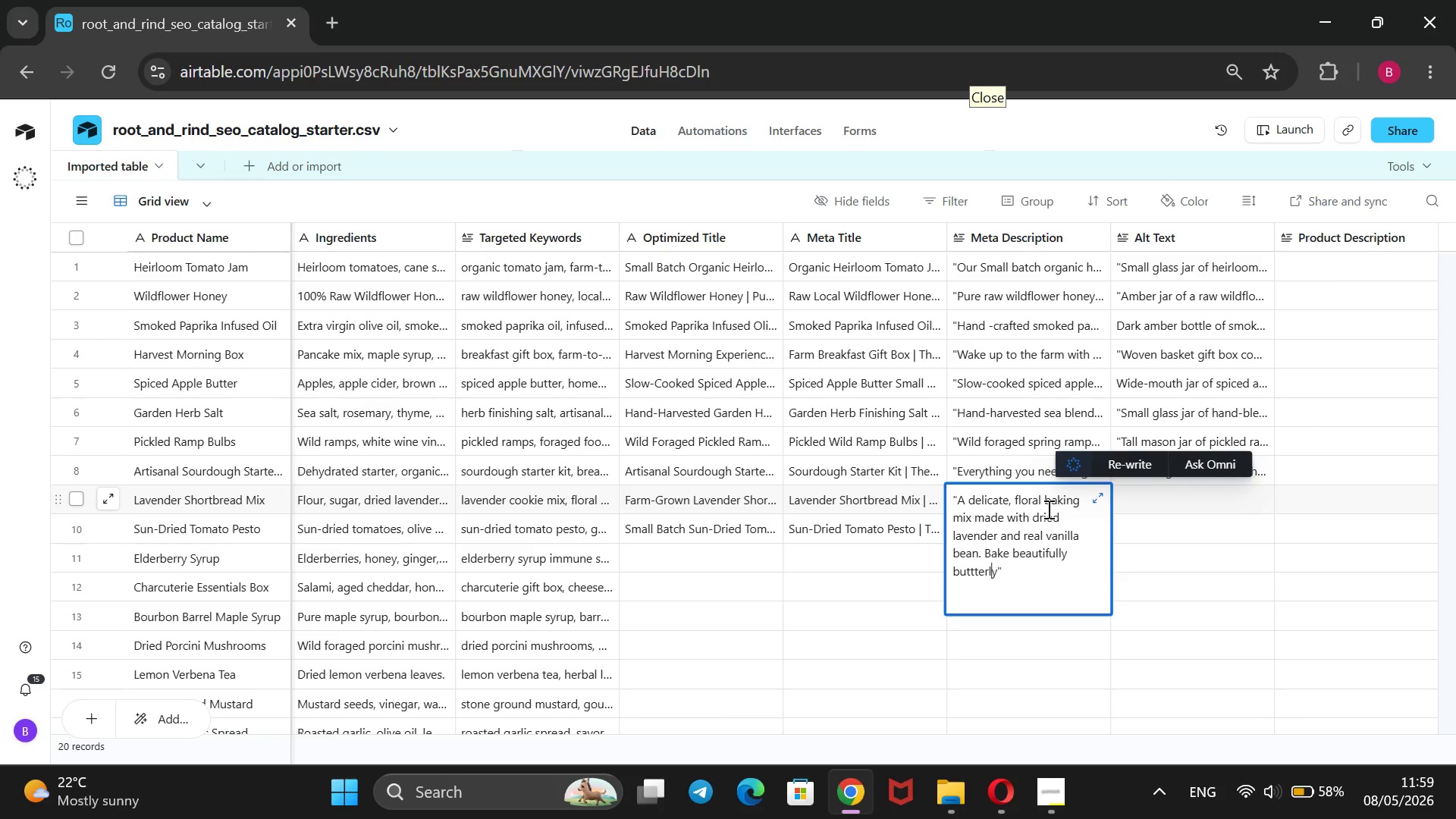 
key(Backspace)
 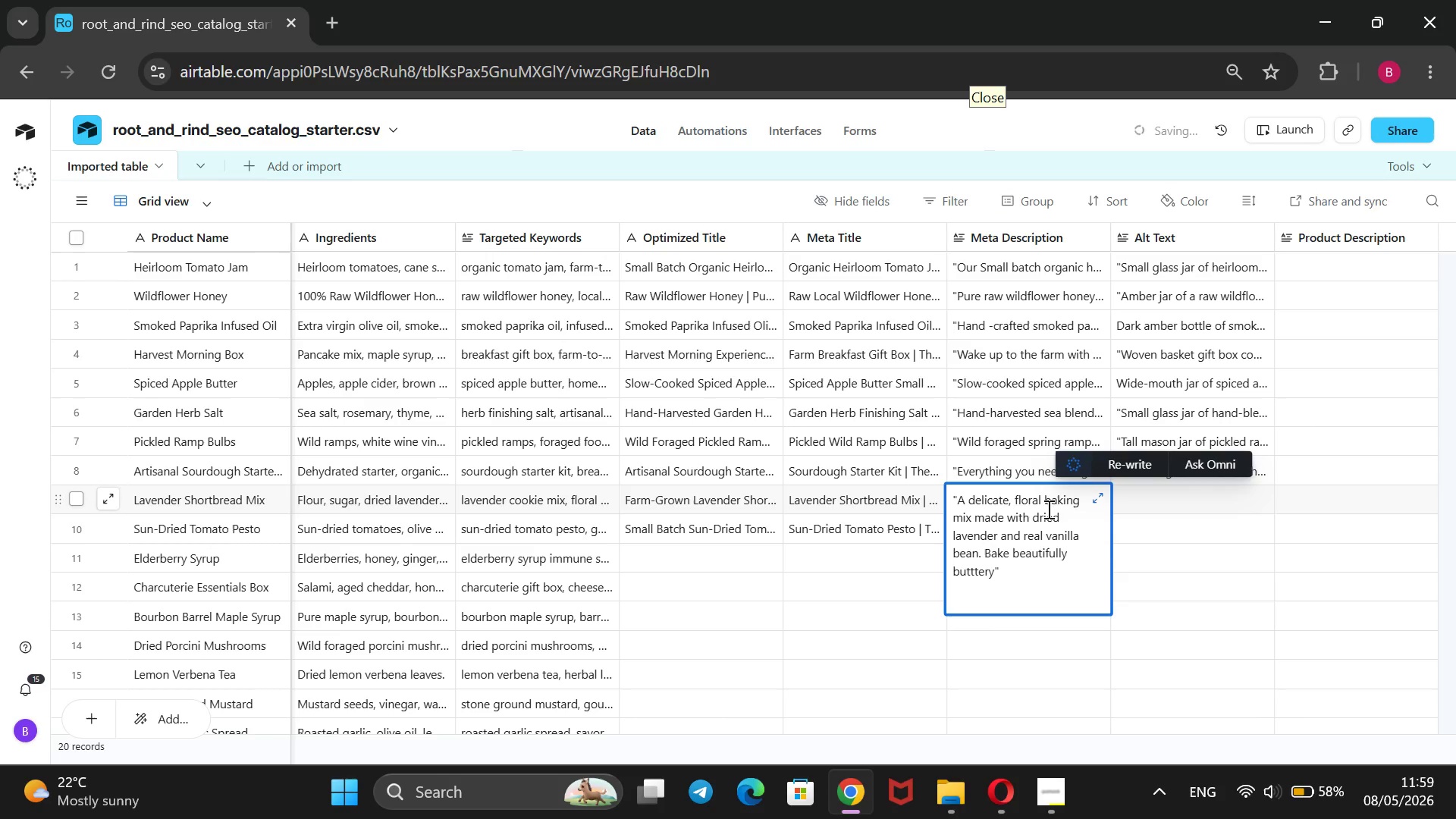 
key(ArrowRight)
 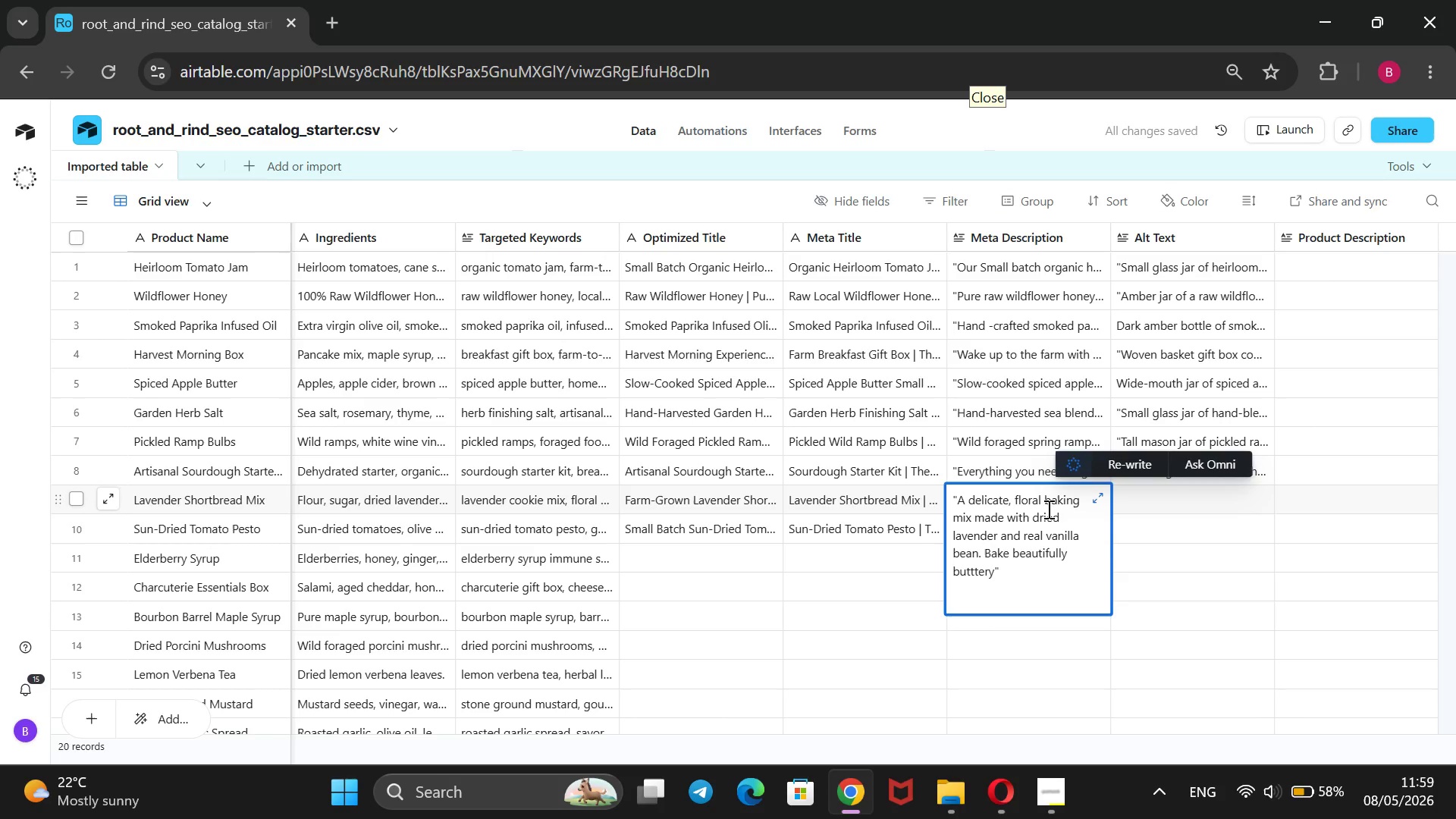 
type( shortbread)
 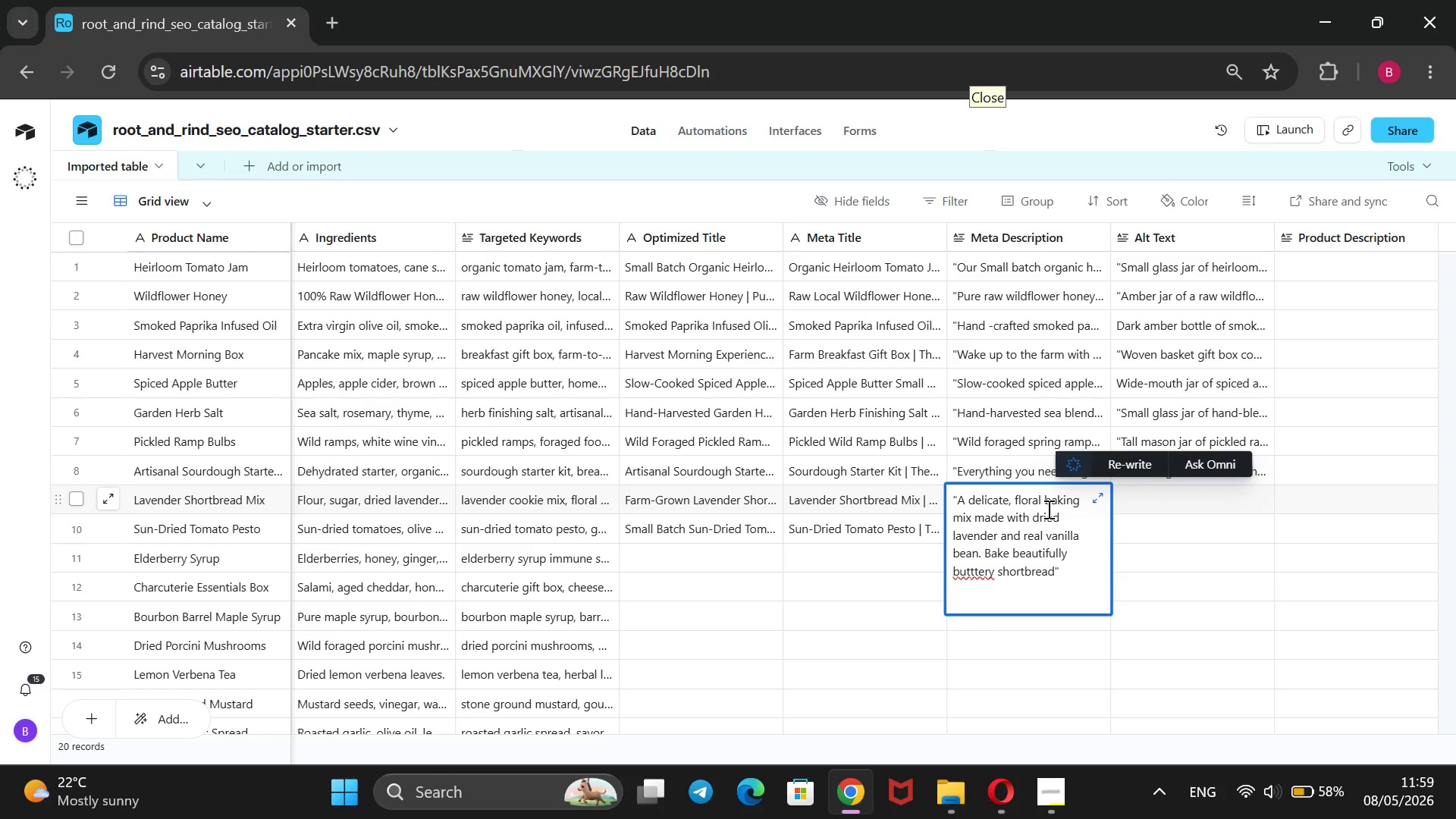 
hold_key(key=ArrowLeft, duration=1.12)
 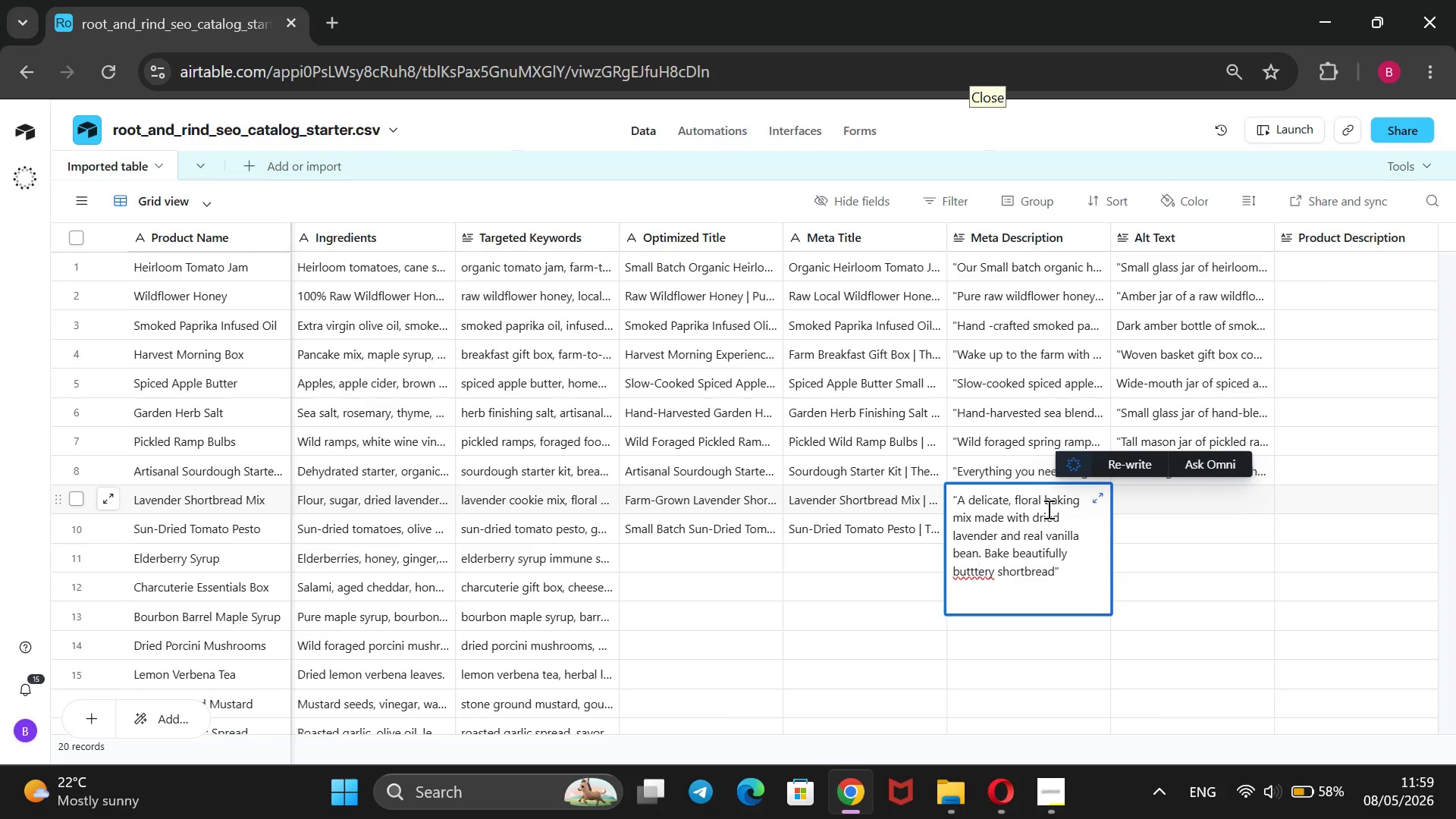 
key(Backspace)
type( cookies with a frage)
key(Backspace)
type(ran)
key(Backspace)
type(t )
key(Backspace)
key(Backspace)
type(nt farm-garden character.)
 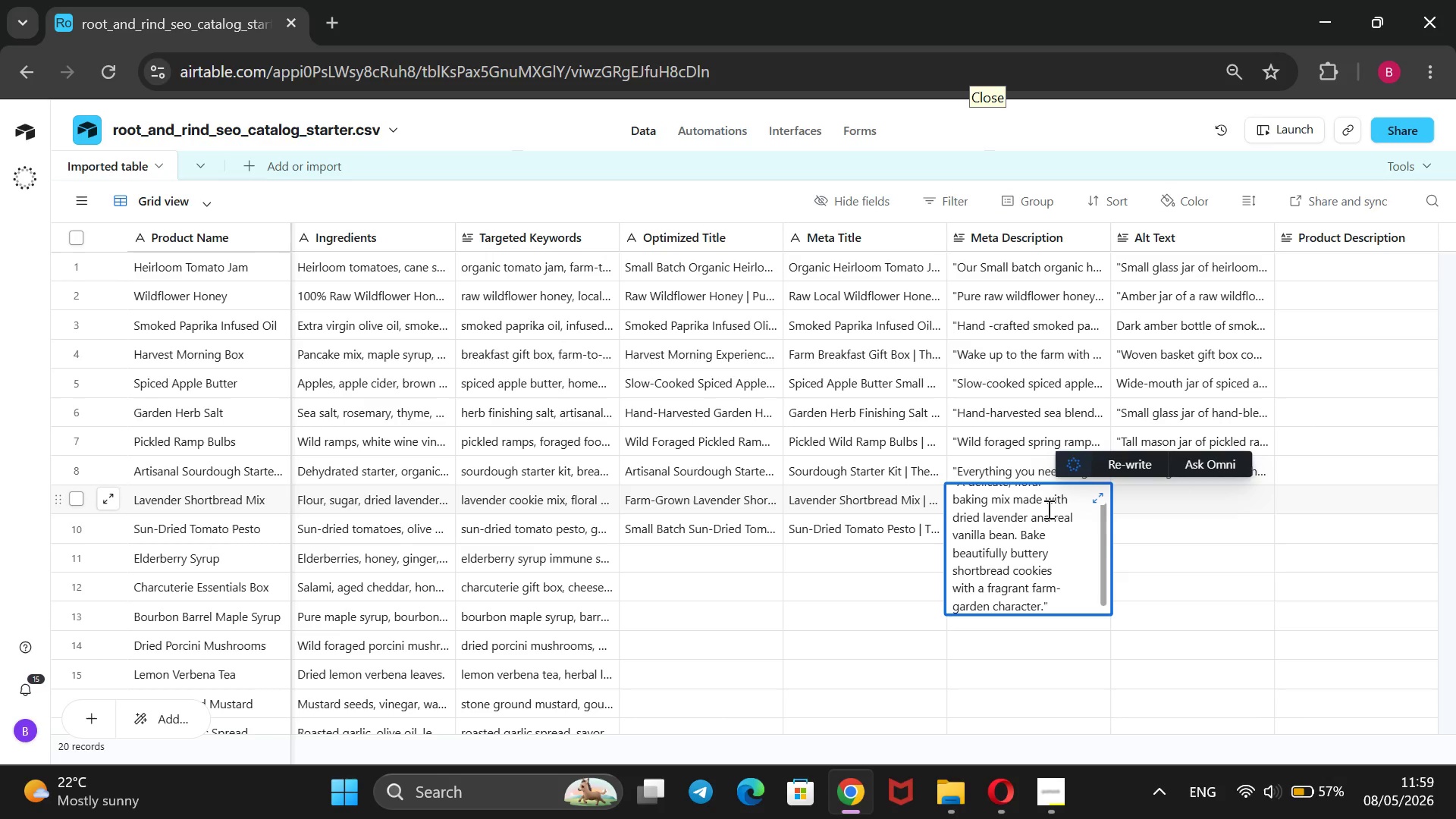 
hold_key(key=ArrowRight, duration=1.12)
 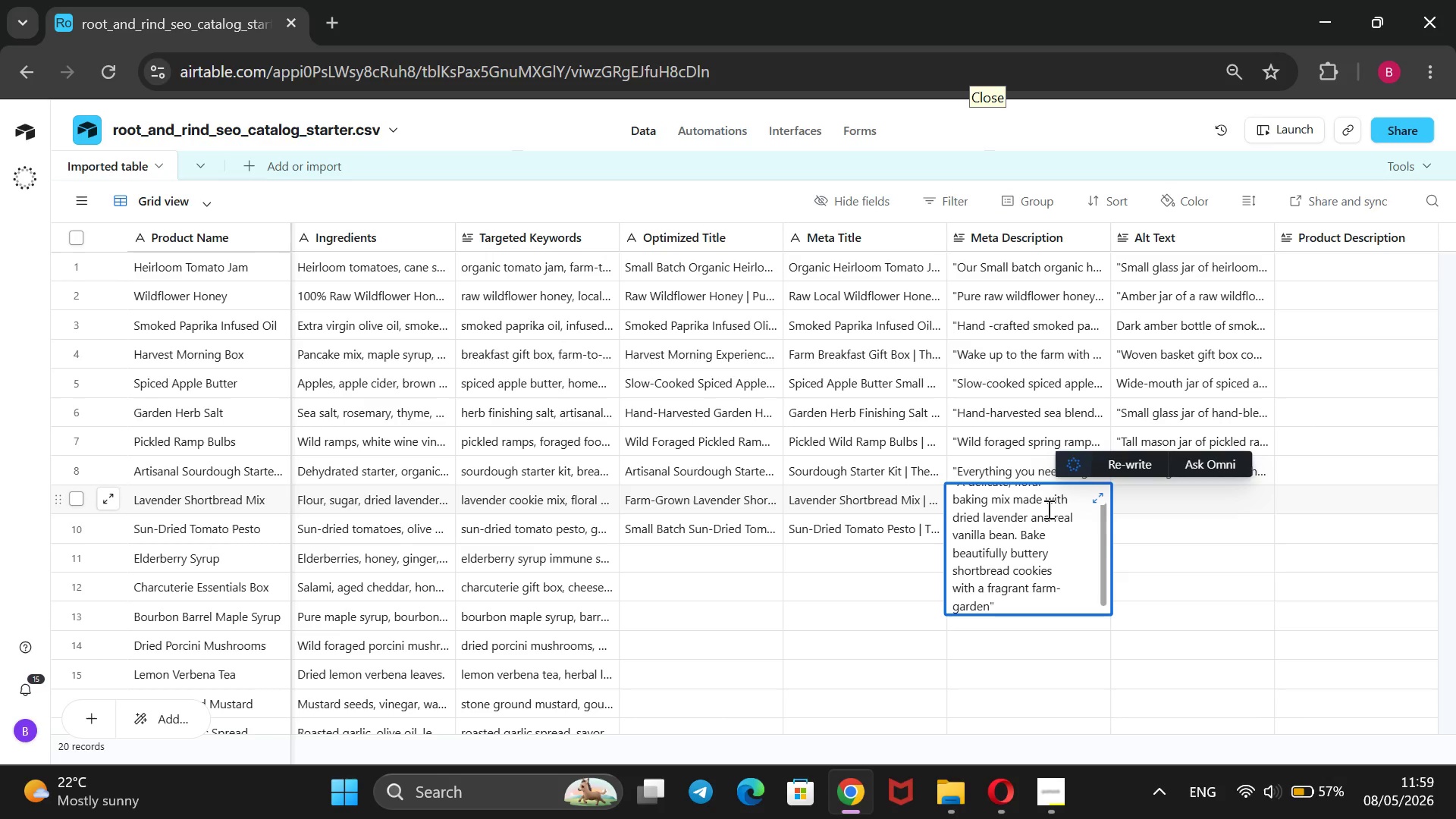 
left_click([1237, 495])
 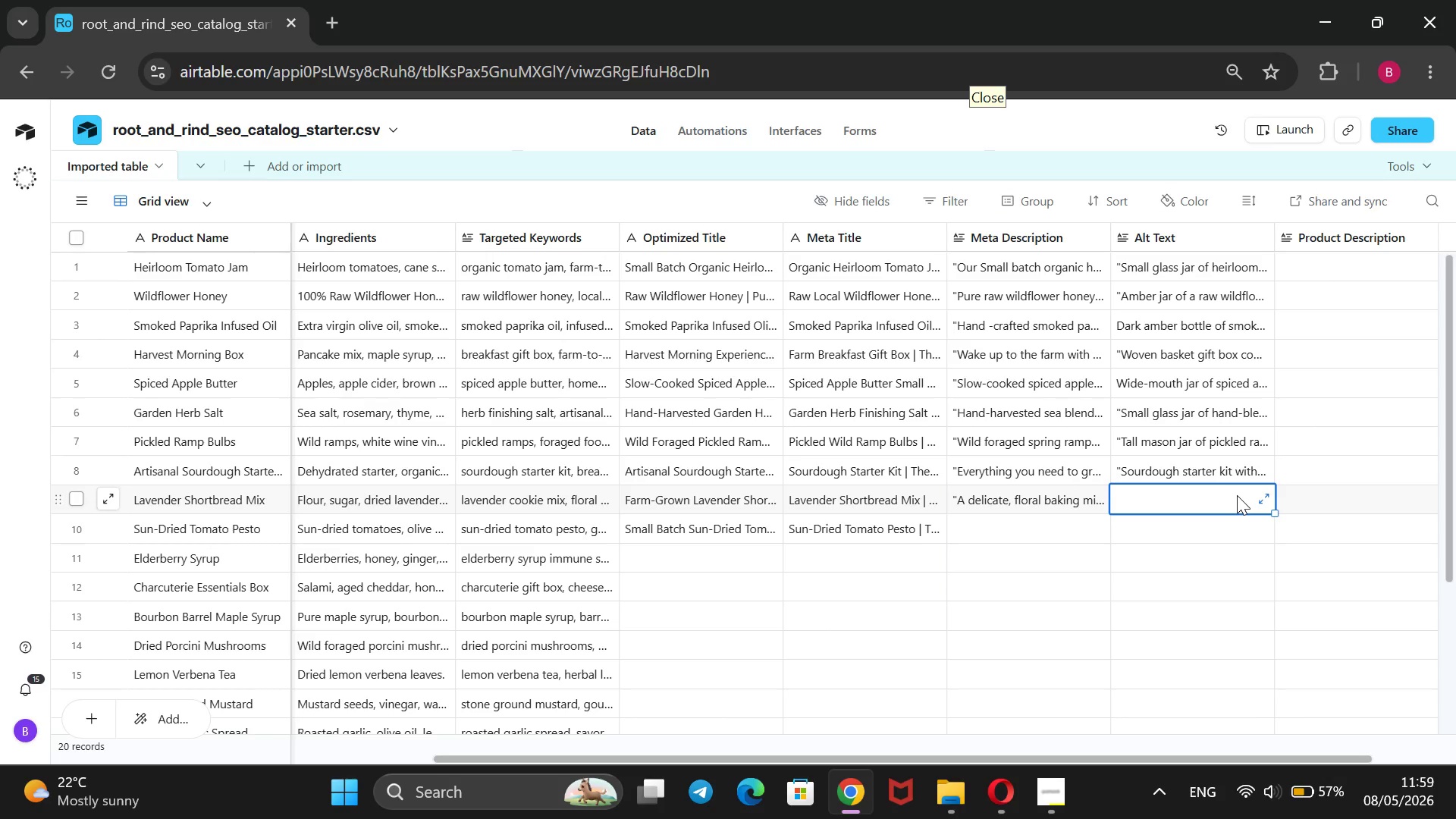 
type(@@)
 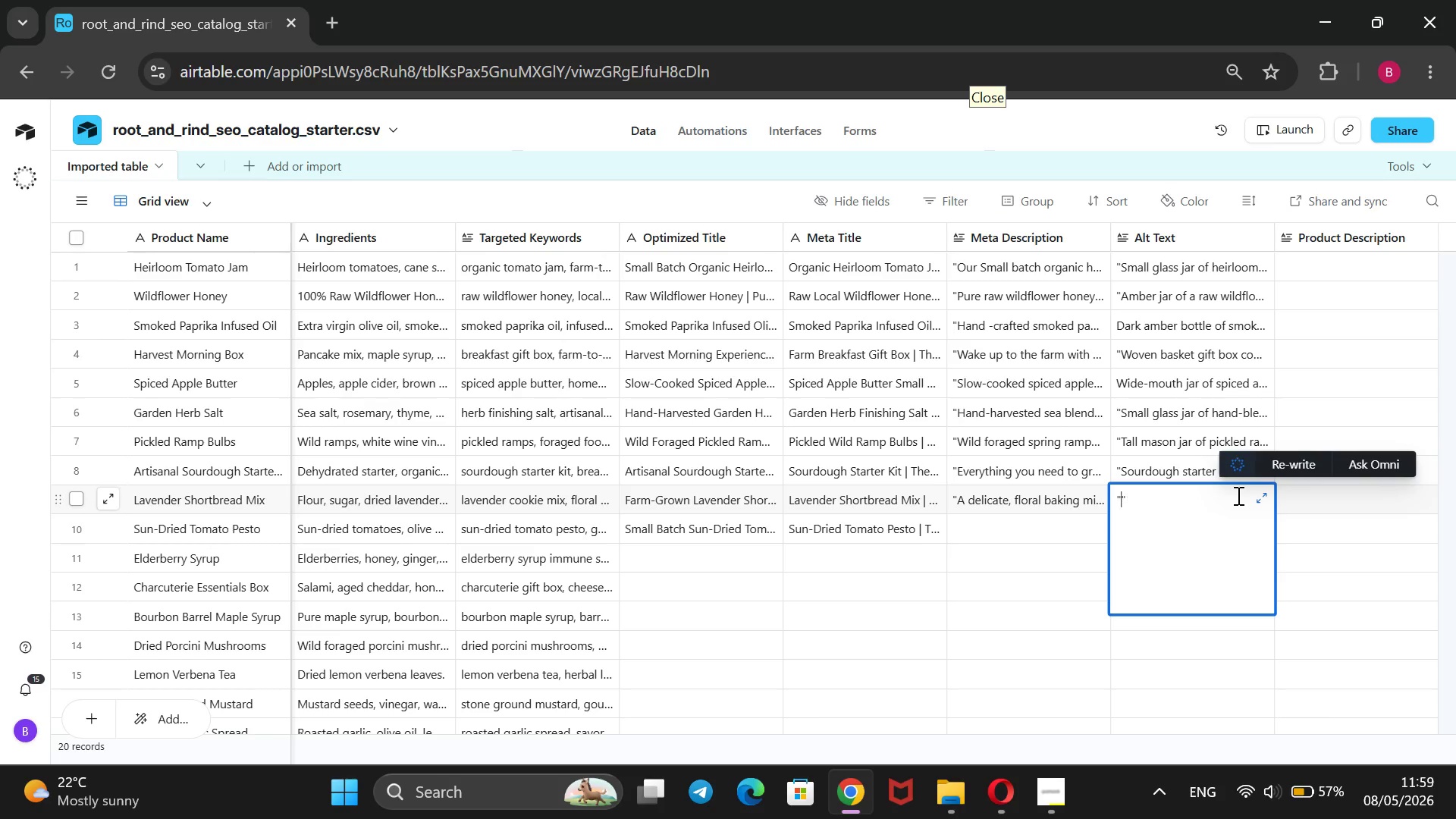 
key(ArrowLeft)
 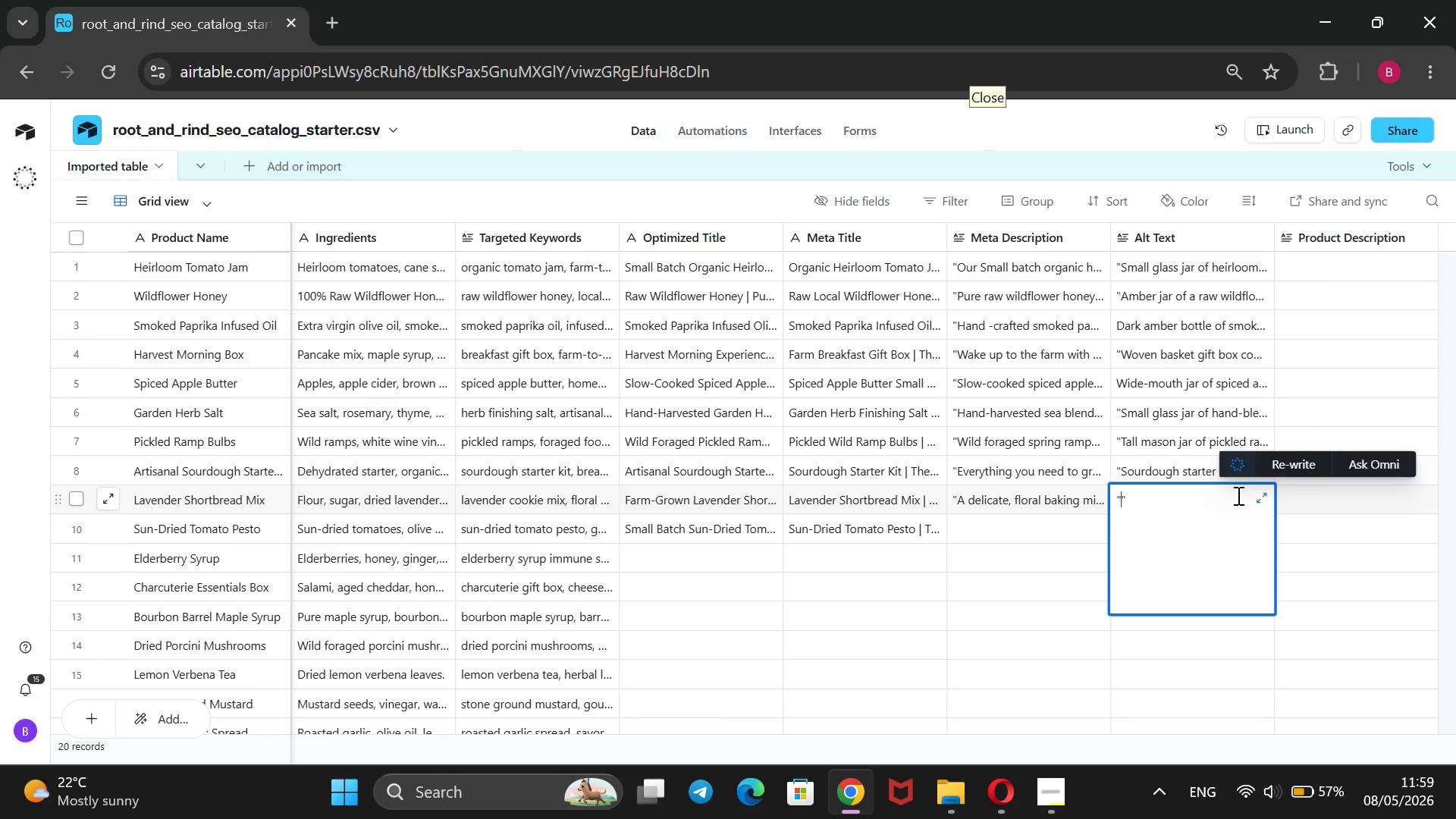 
type(Paste kraft bag of lab)
key(Backspace)
type(vender shortbread mic)
key(Backspace)
type(x ied)
key(Backspace)
key(Backspace)
key(Backspace)
type(tied with a purple ribbon, surrounded by dried lavender springs on a marble surface)
 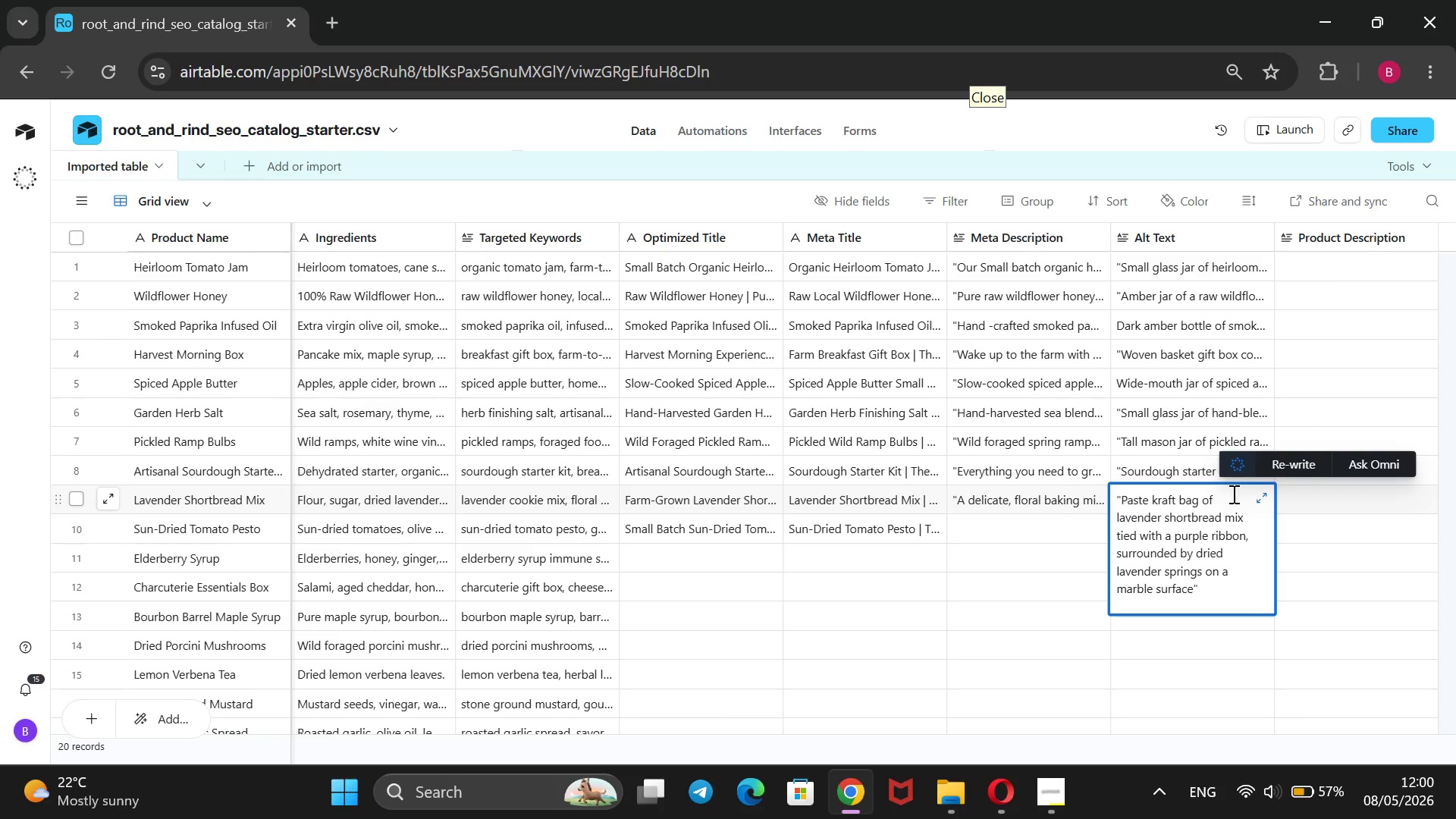 
wait(23.77)
 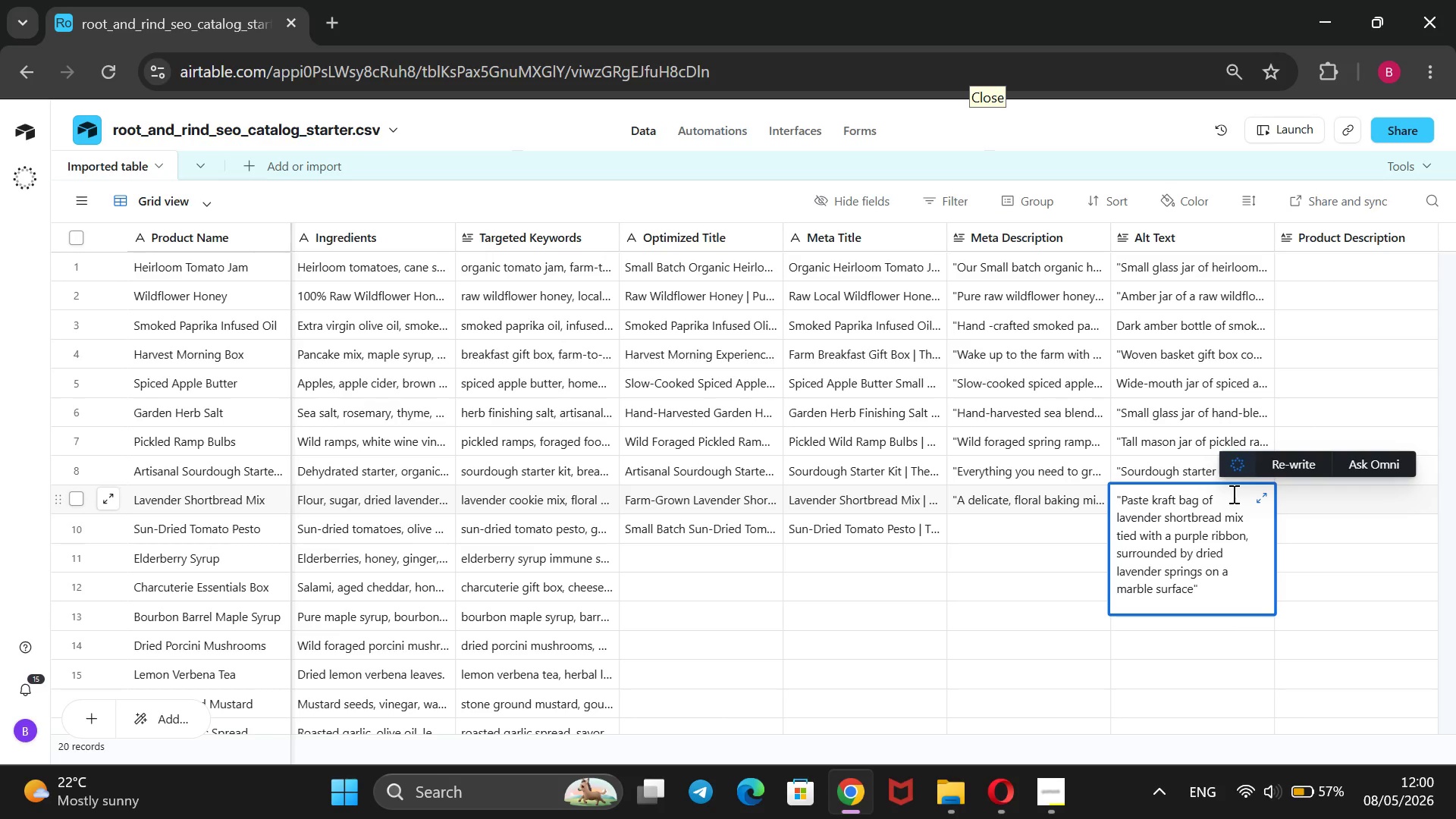 
left_click([1046, 539])
 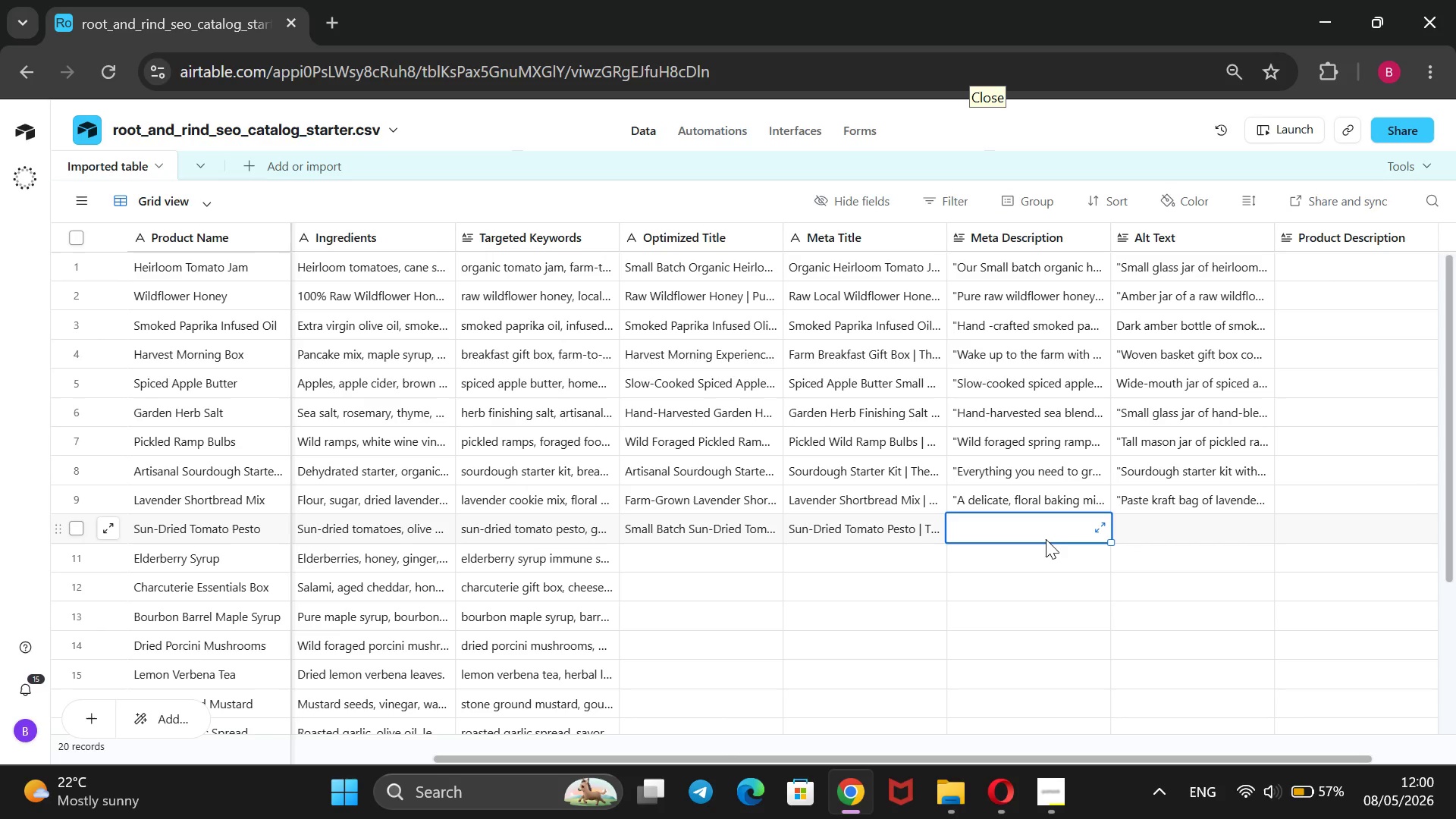 
type(@@)
 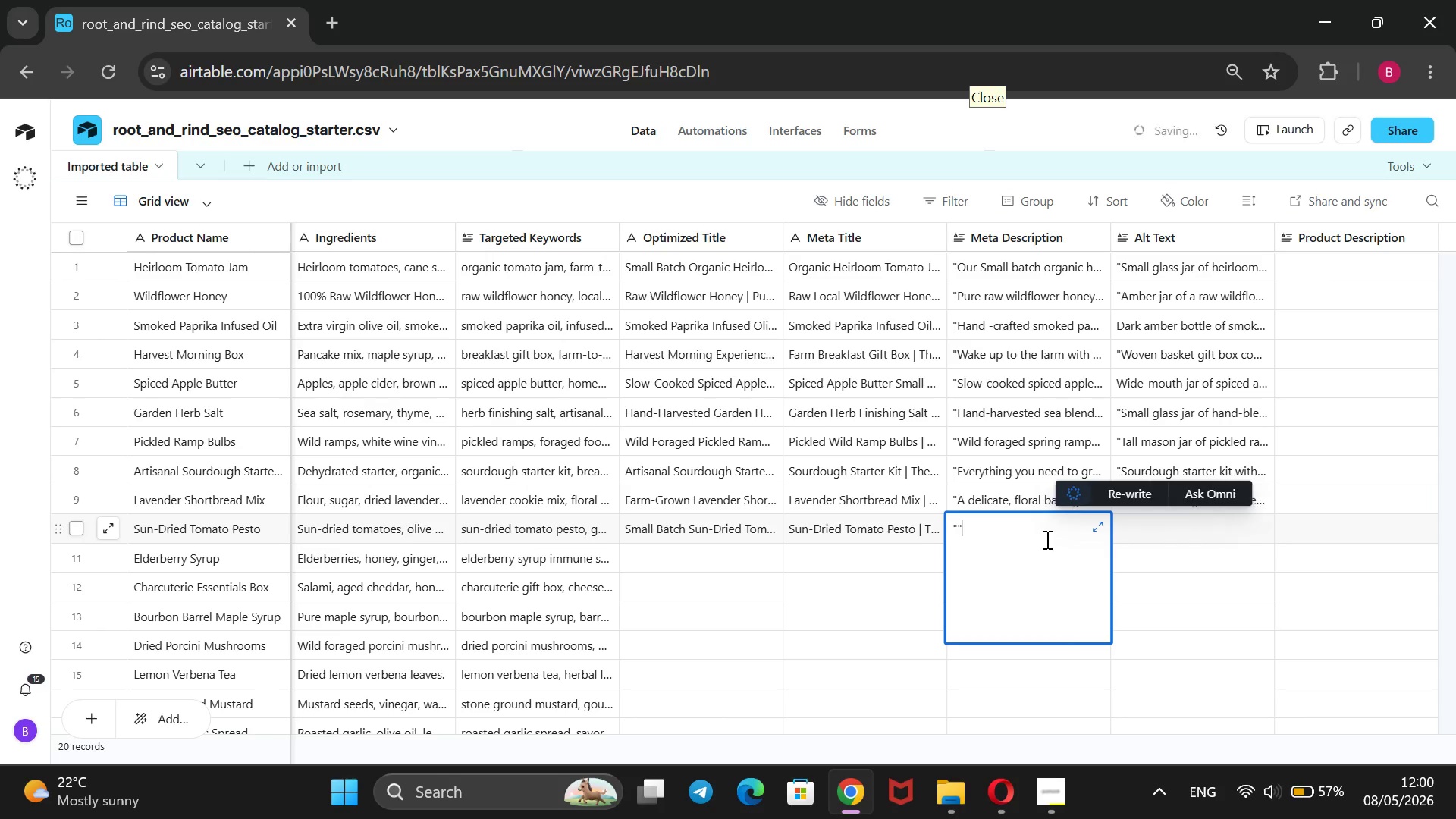 
key(ArrowLeft)
 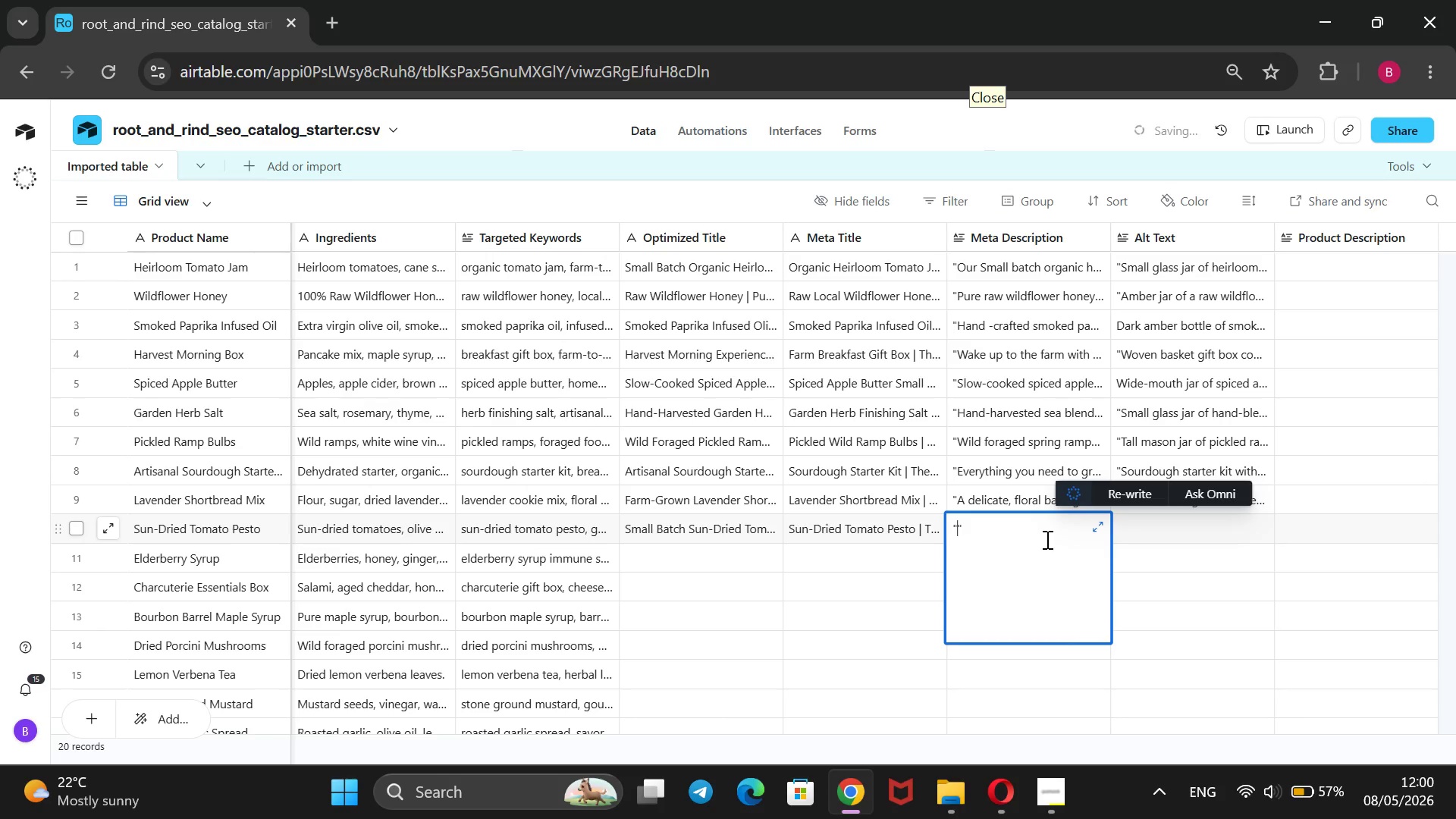 
type(Small bach sun)
 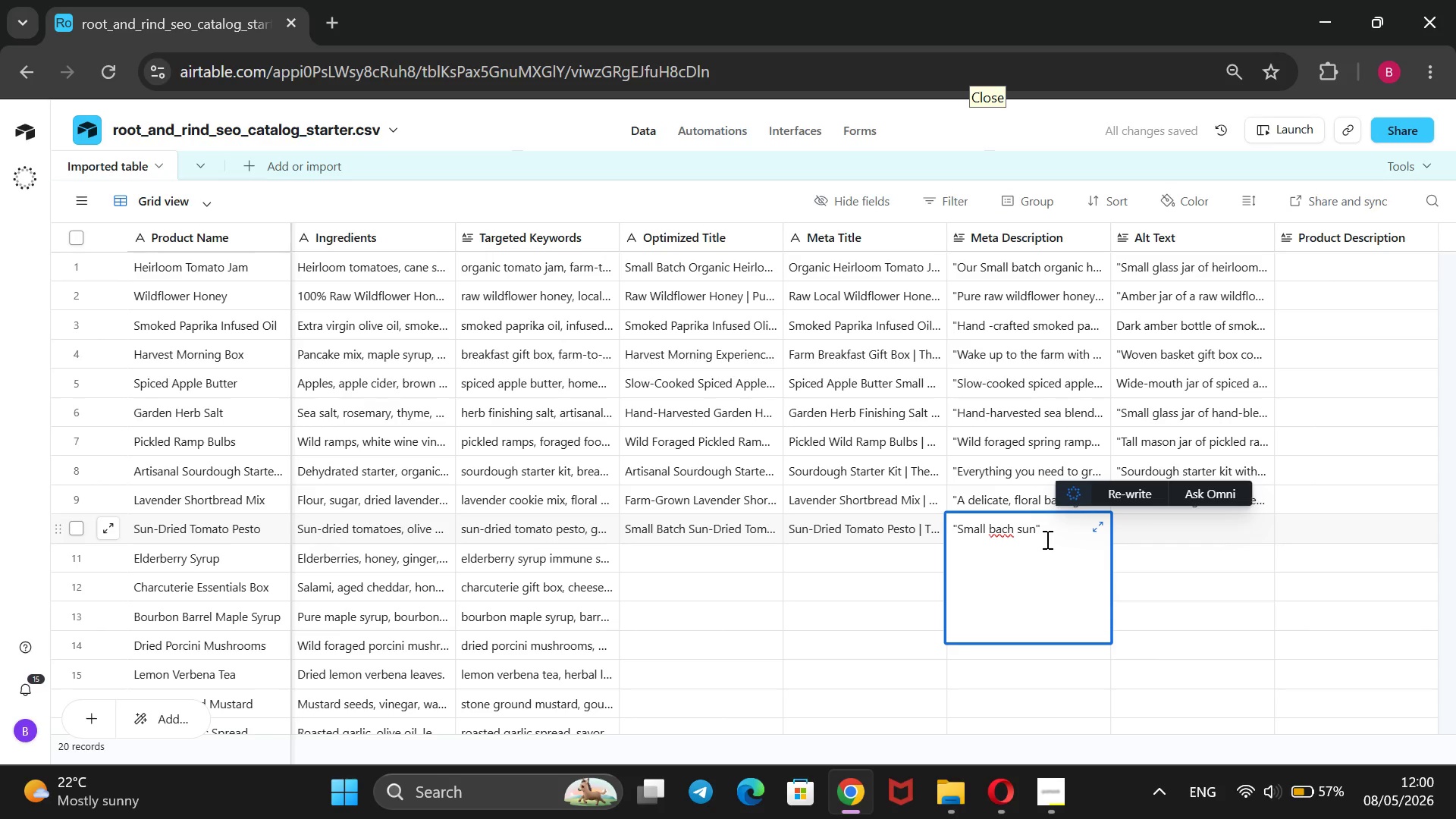 
key(ArrowLeft)
 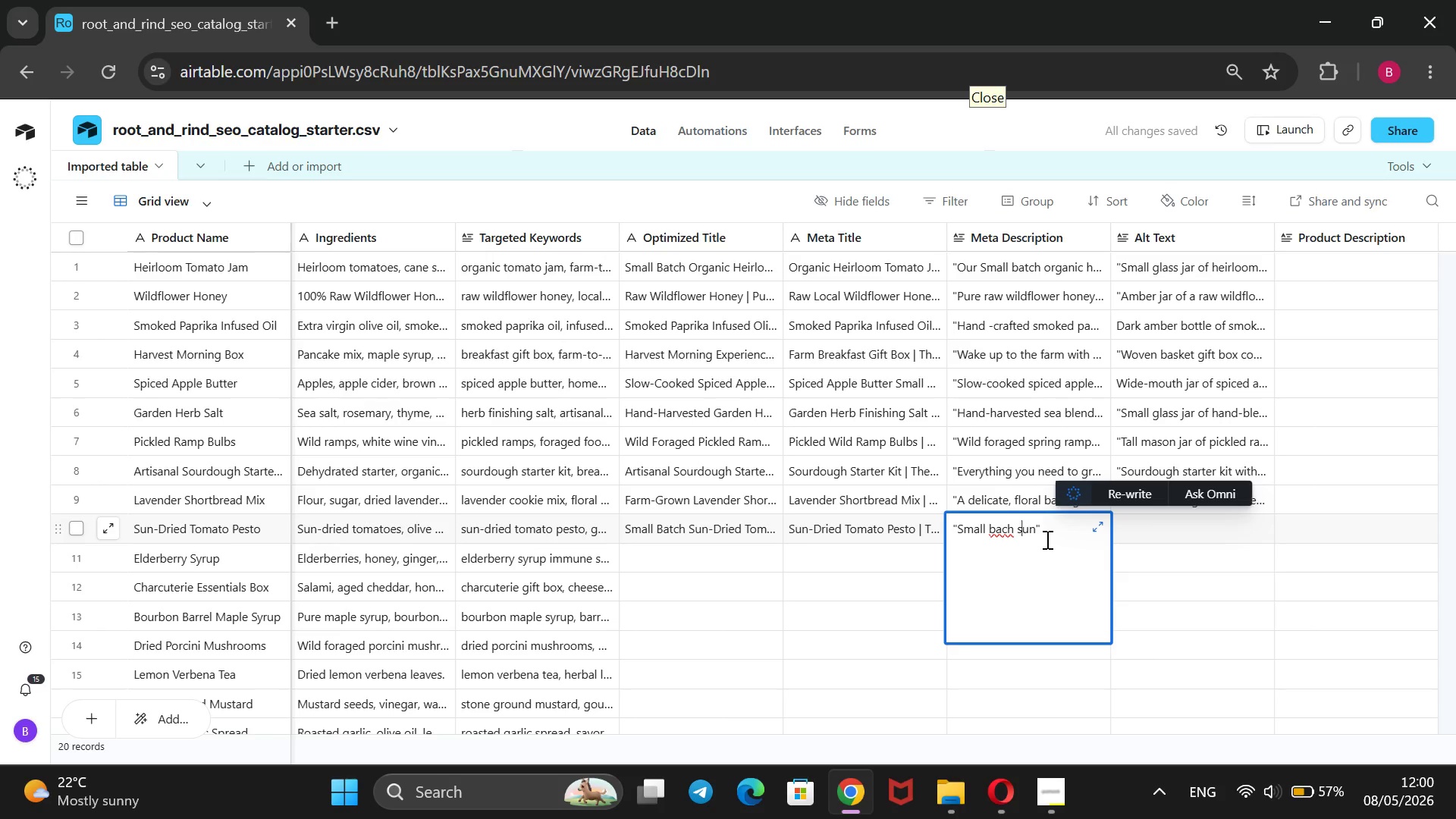 
key(ArrowLeft)
 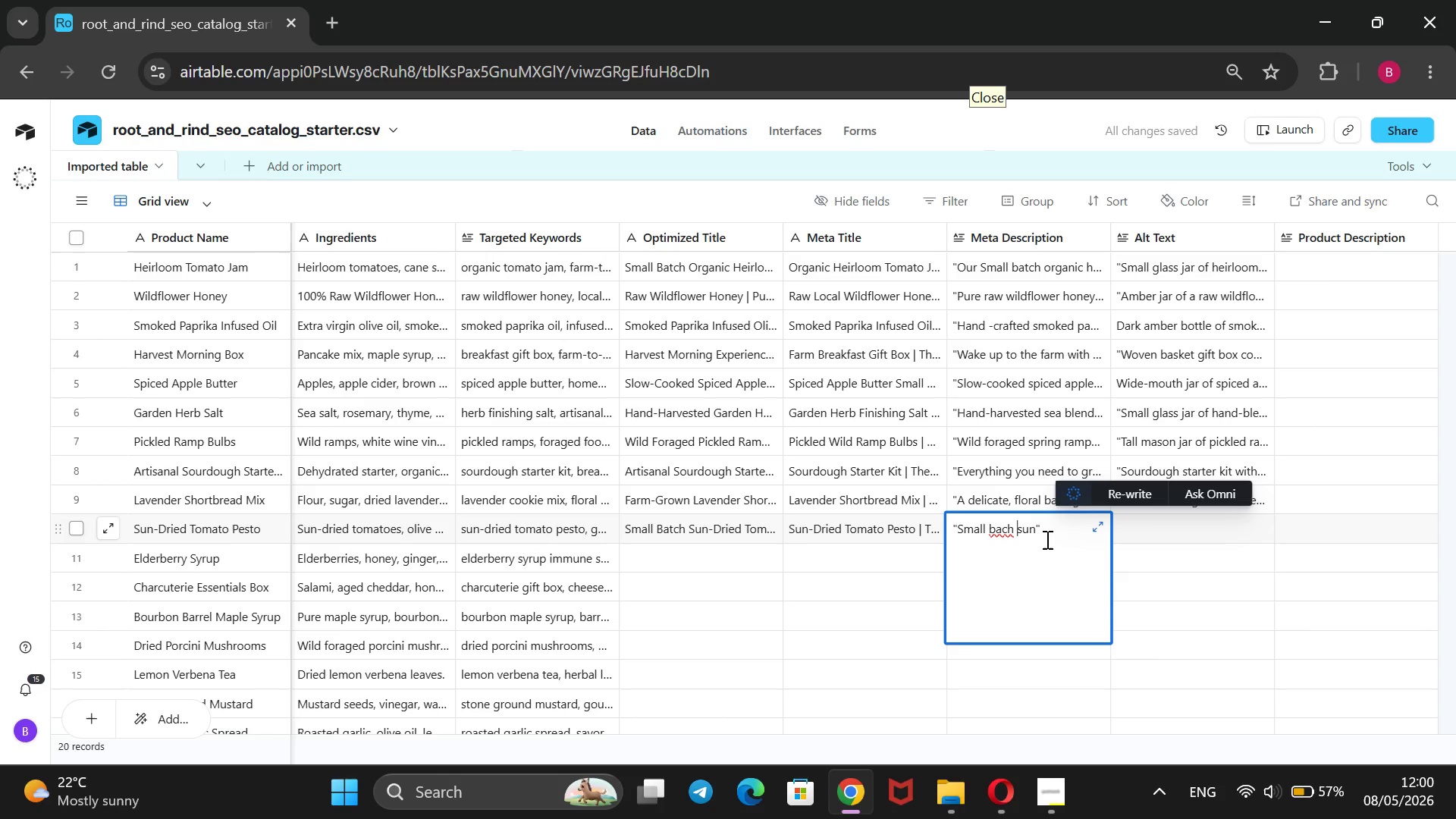 
key(ArrowLeft)
 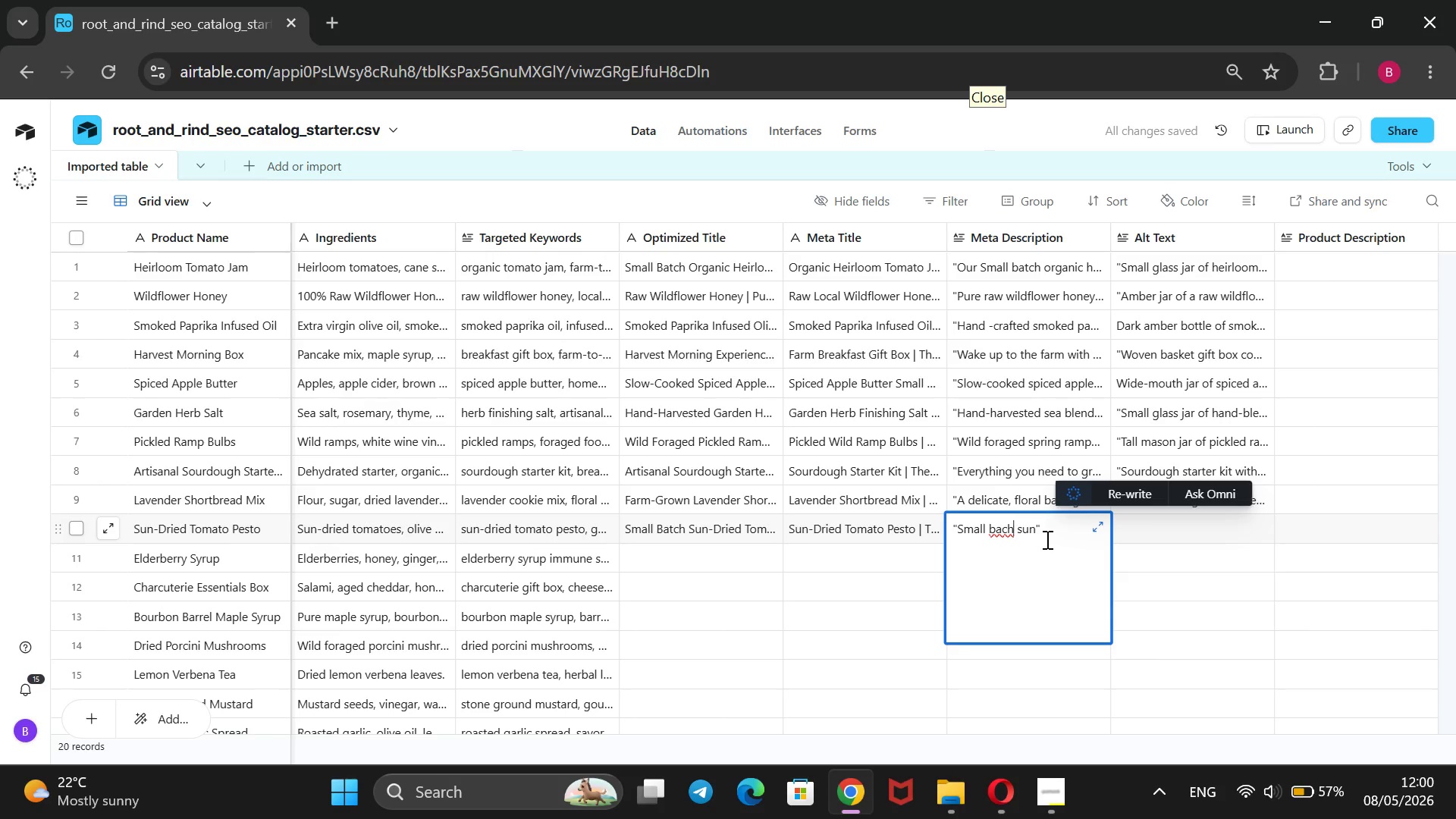 
key(ArrowLeft)
 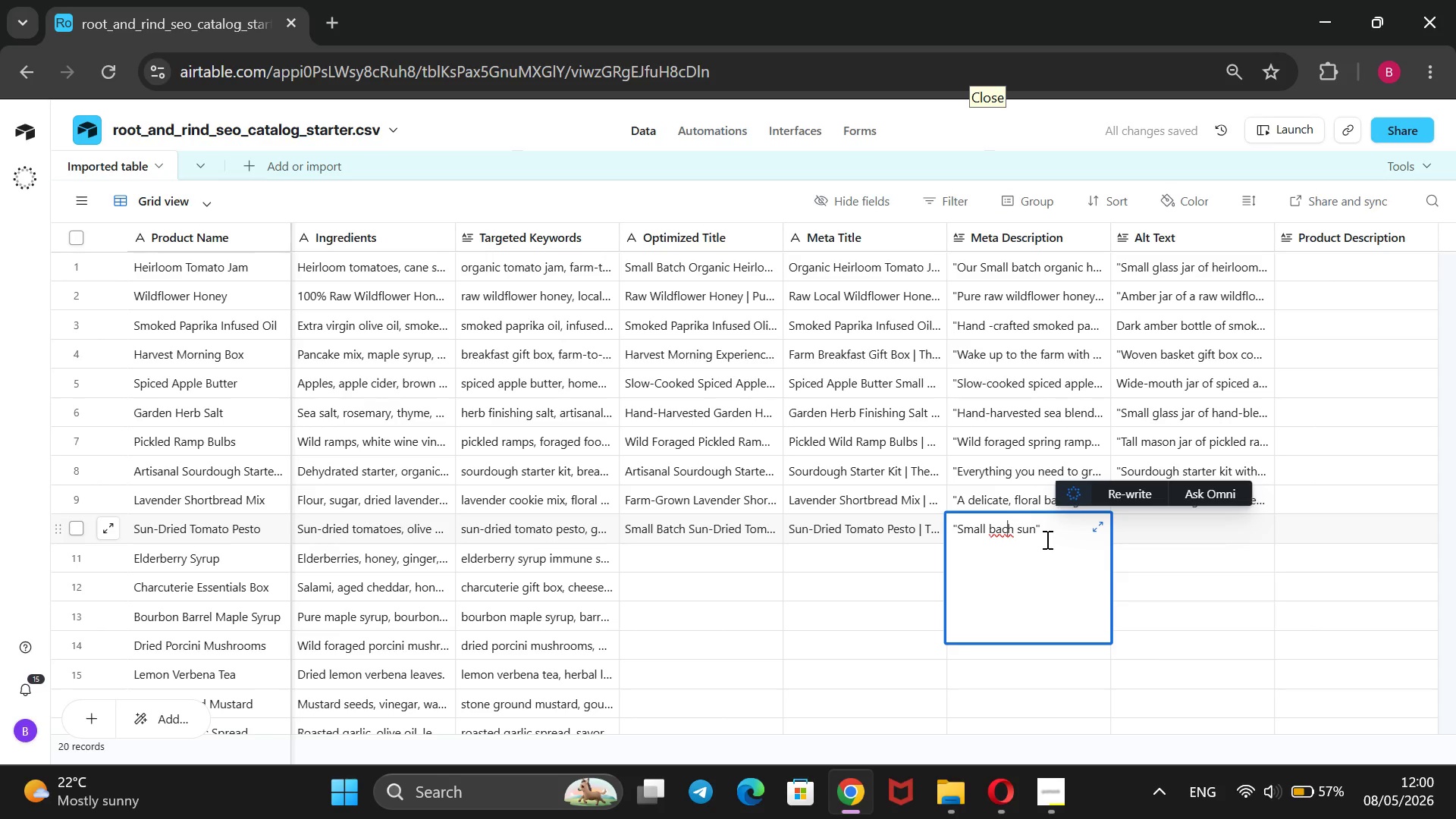 
key(ArrowLeft)
 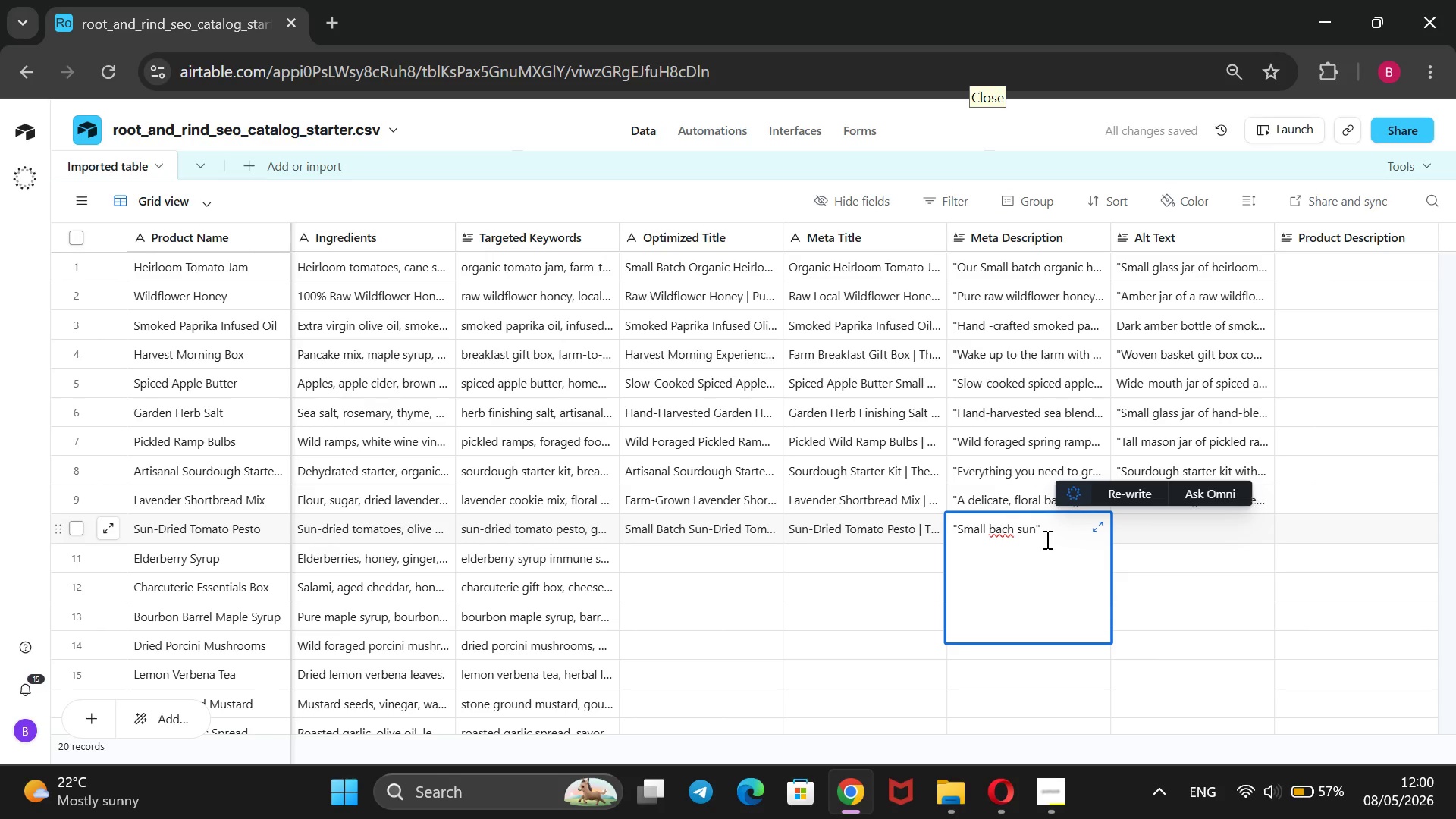 
key(ArrowLeft)
 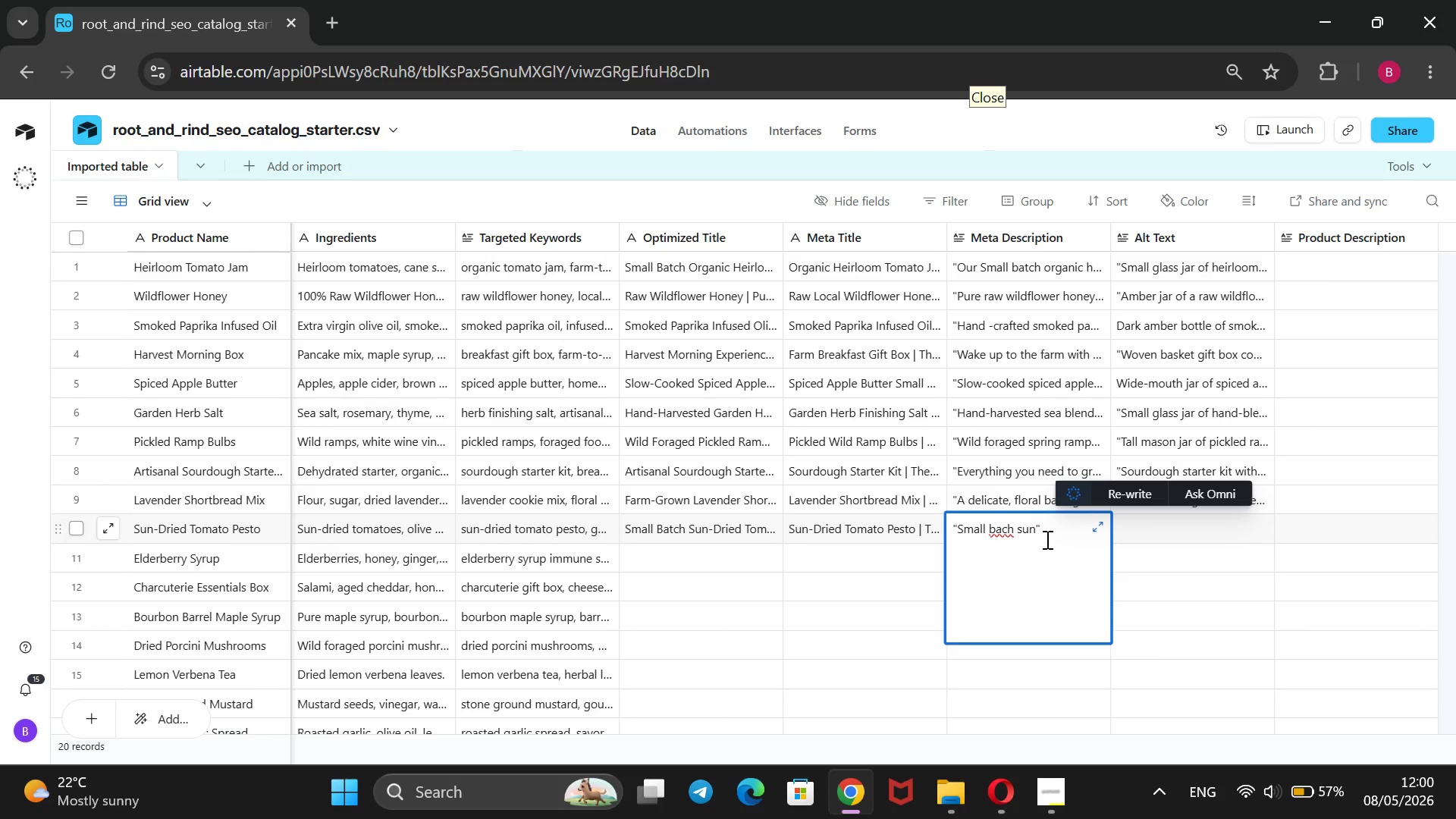 
key(T)
 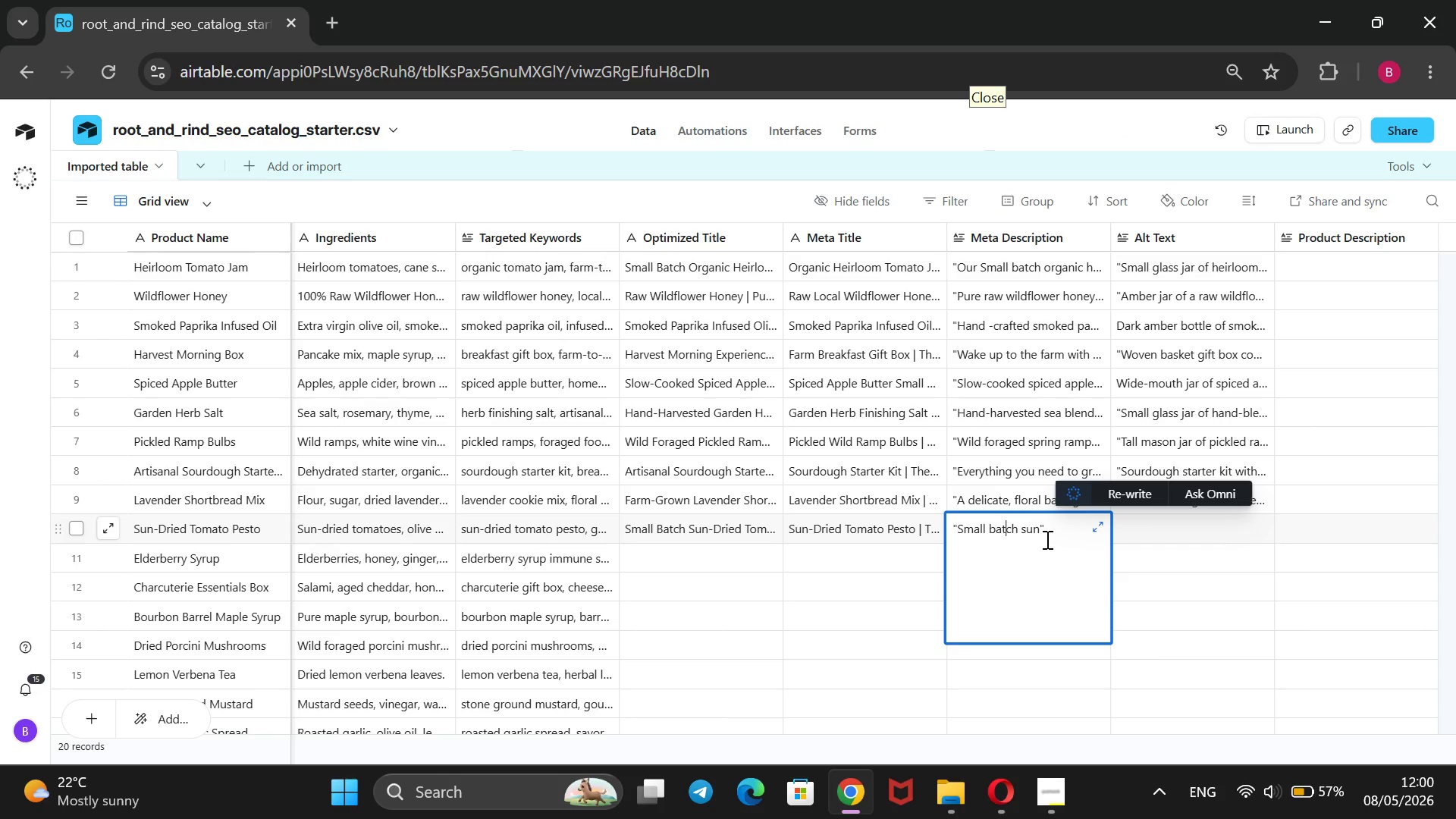 
key(ArrowRight)
 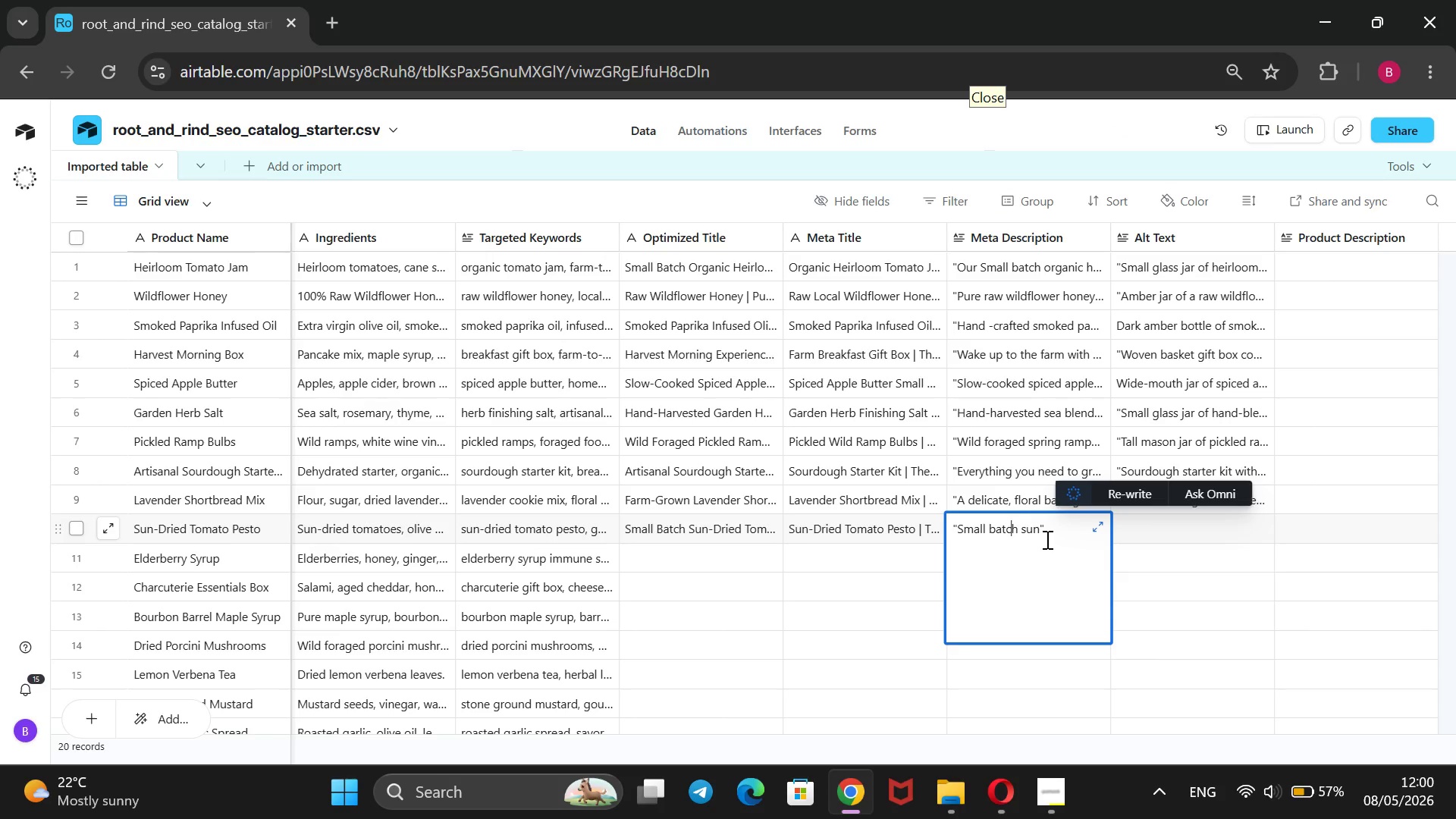 
key(ArrowRight)
 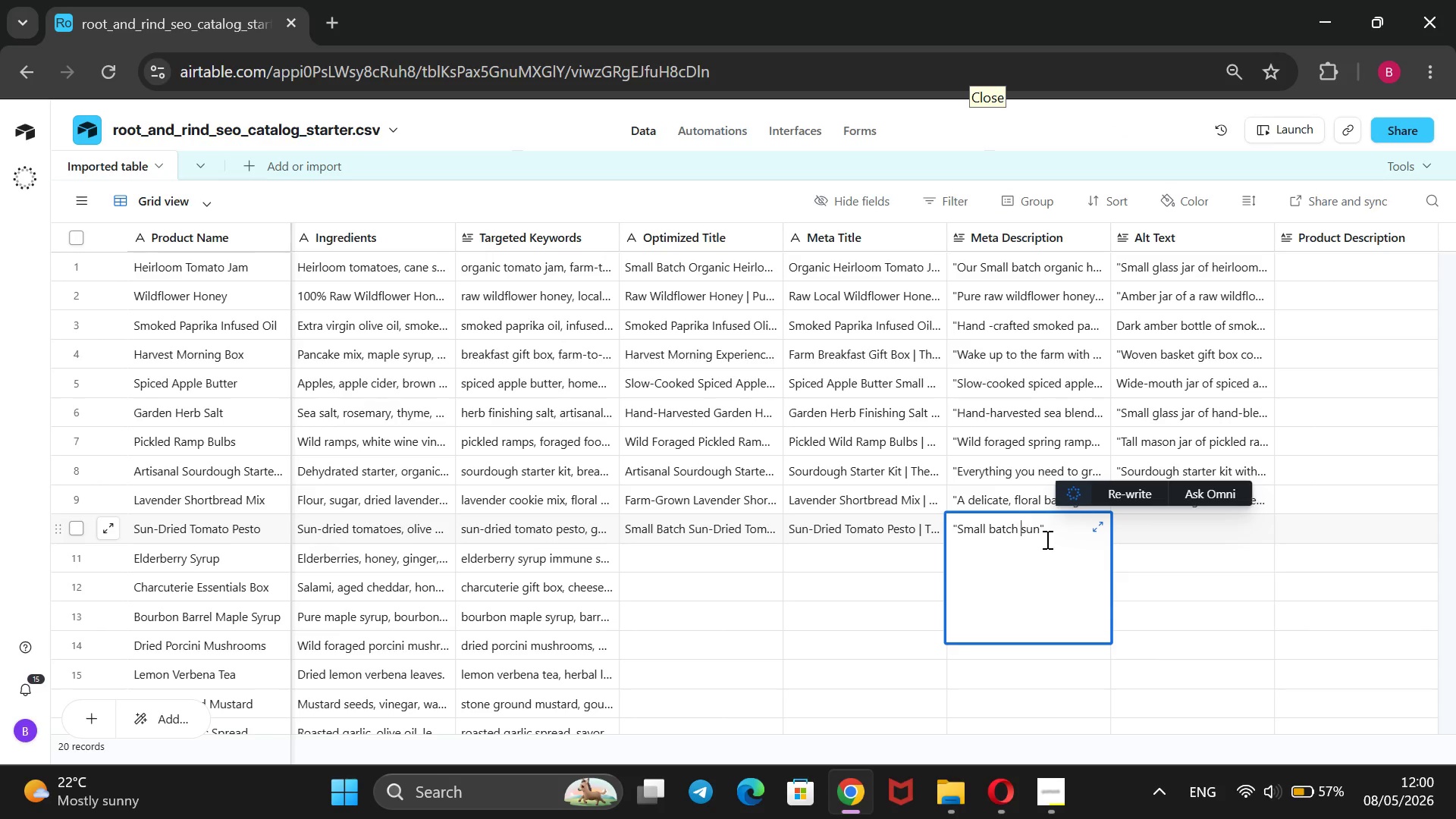 
key(ArrowRight)
 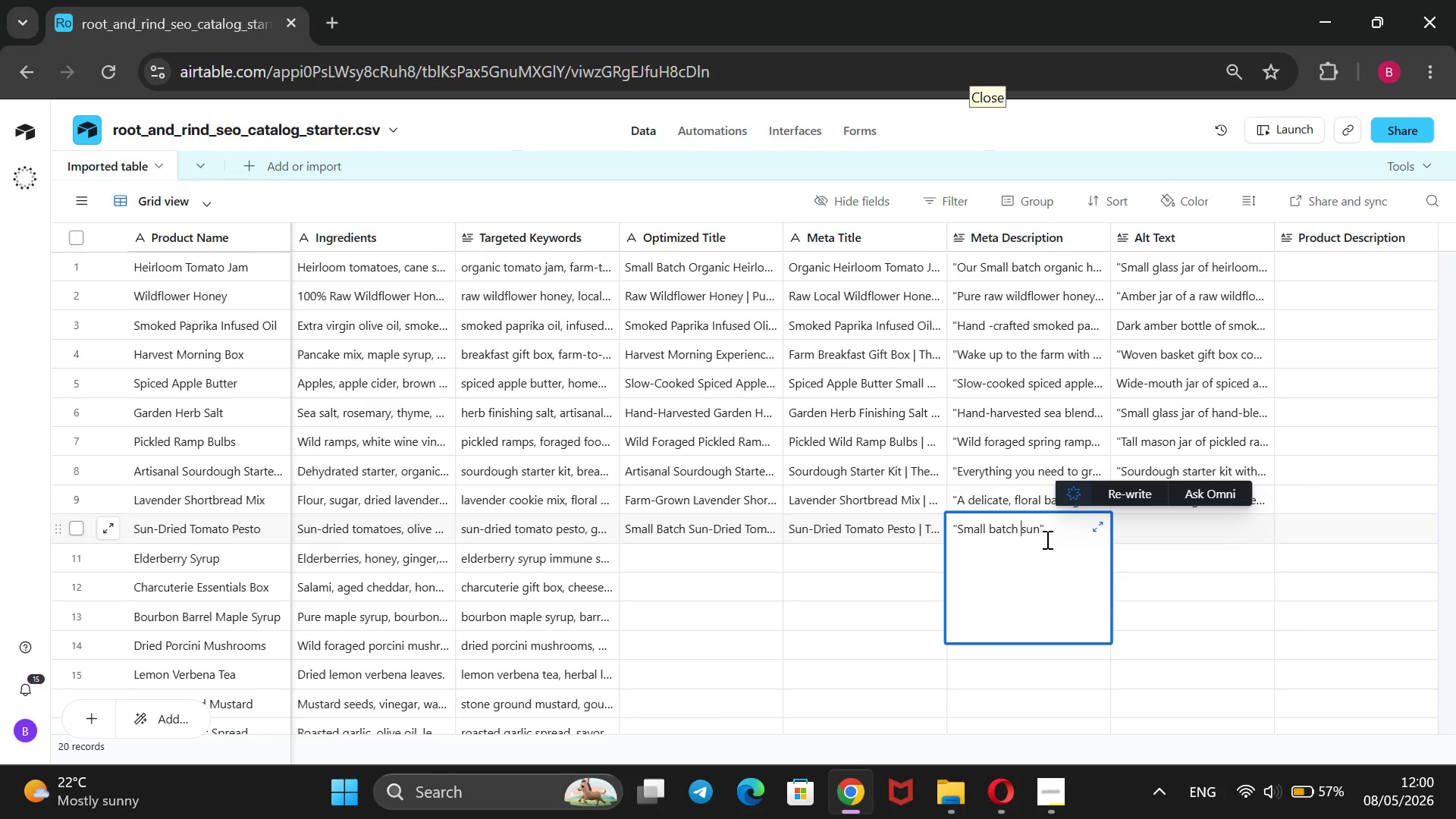 
key(ArrowRight)
 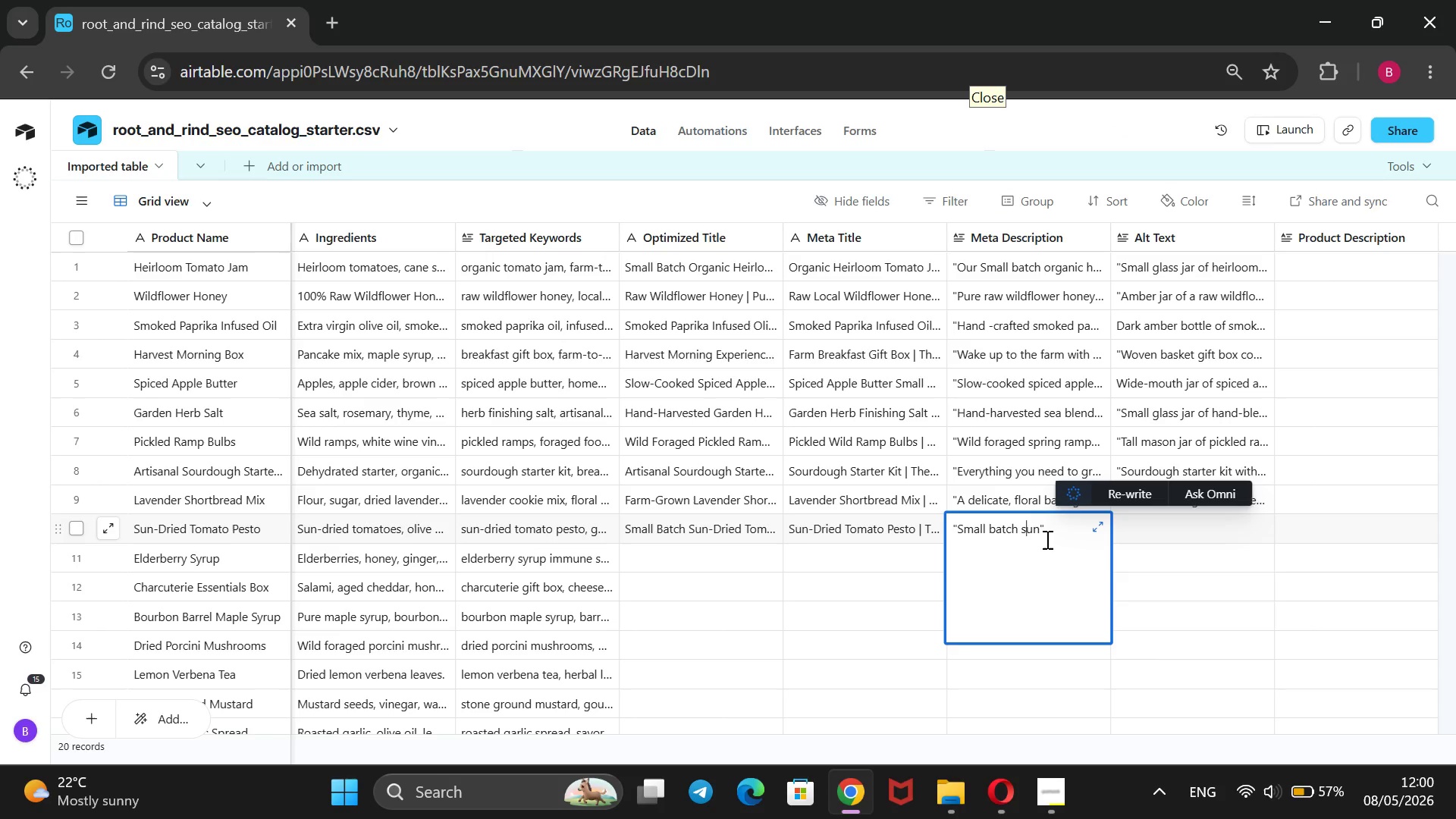 
key(ArrowRight)
 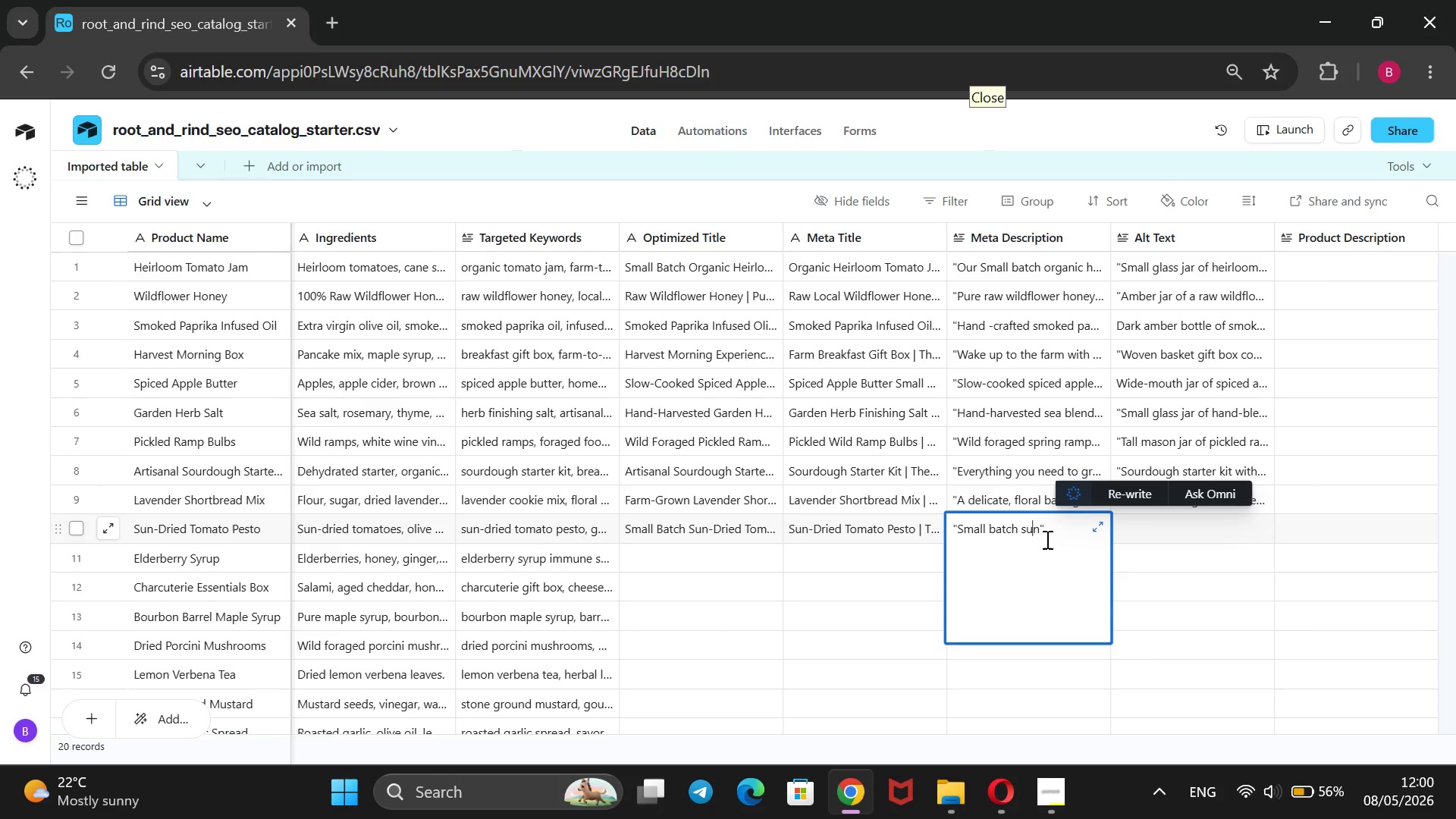 
key(ArrowRight)
 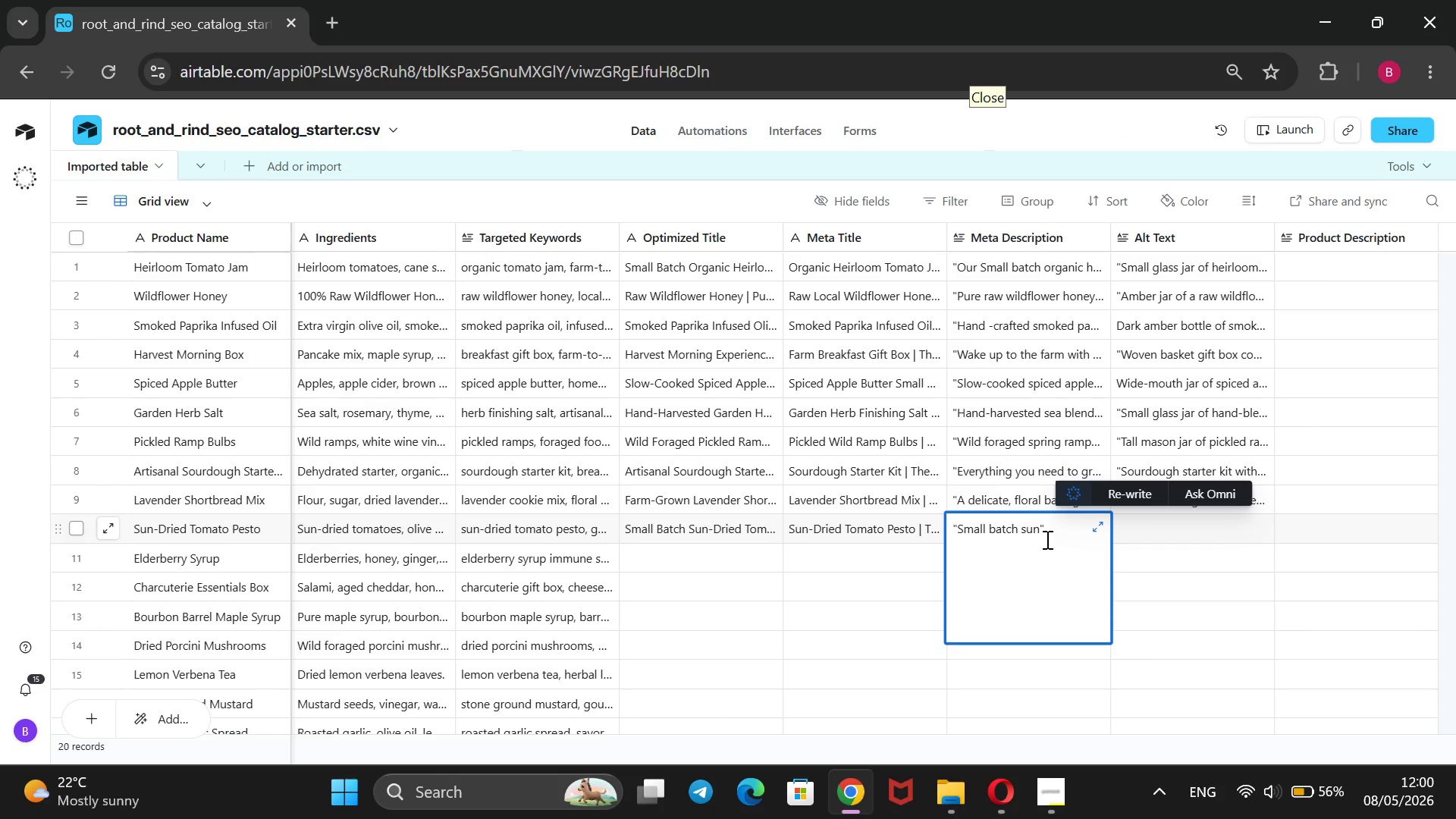 
type(-dried tomao)
 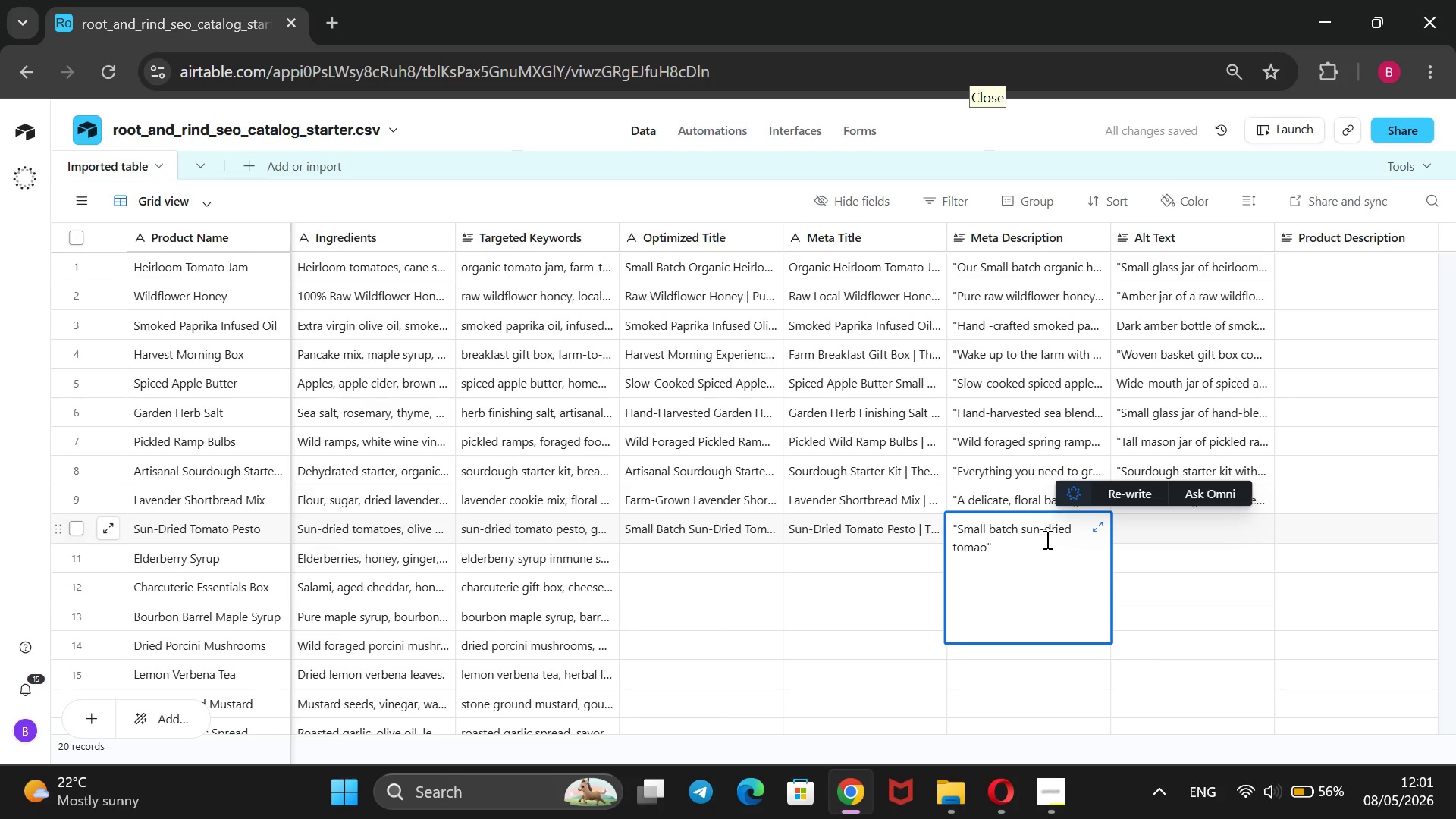 
wait(9.84)
 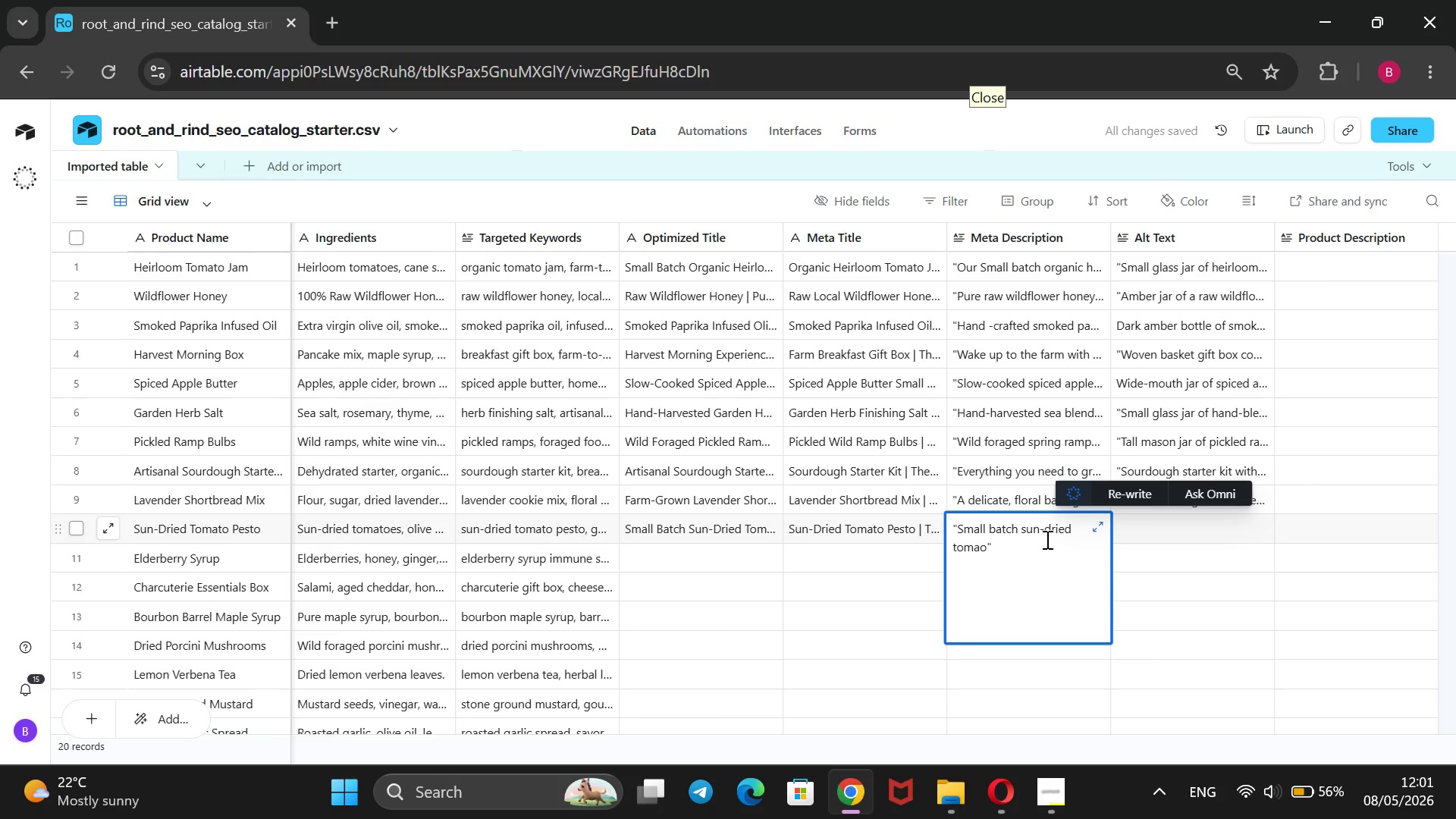 
key(Backspace)
type(to pesto)
 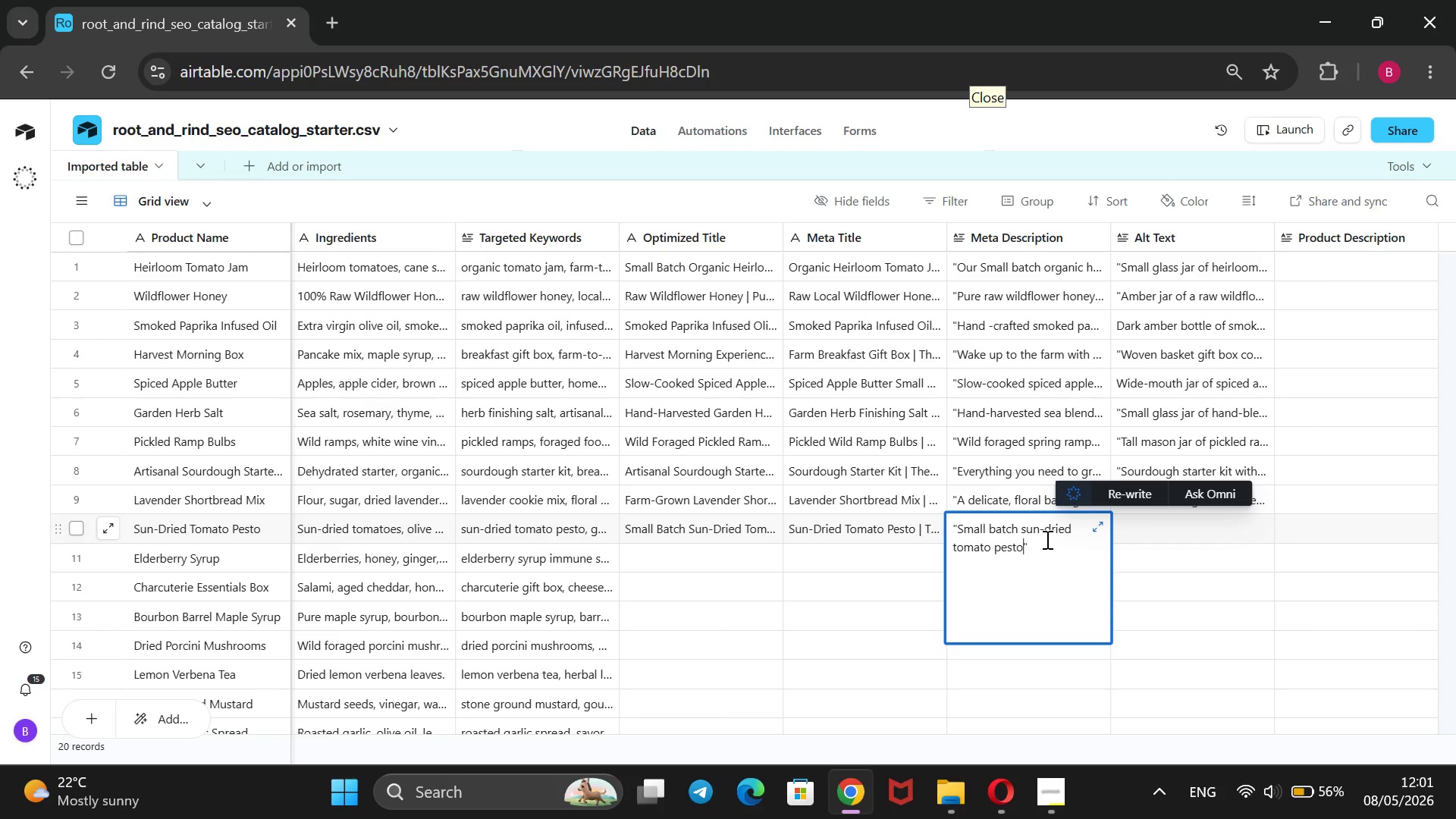 
wait(6.06)
 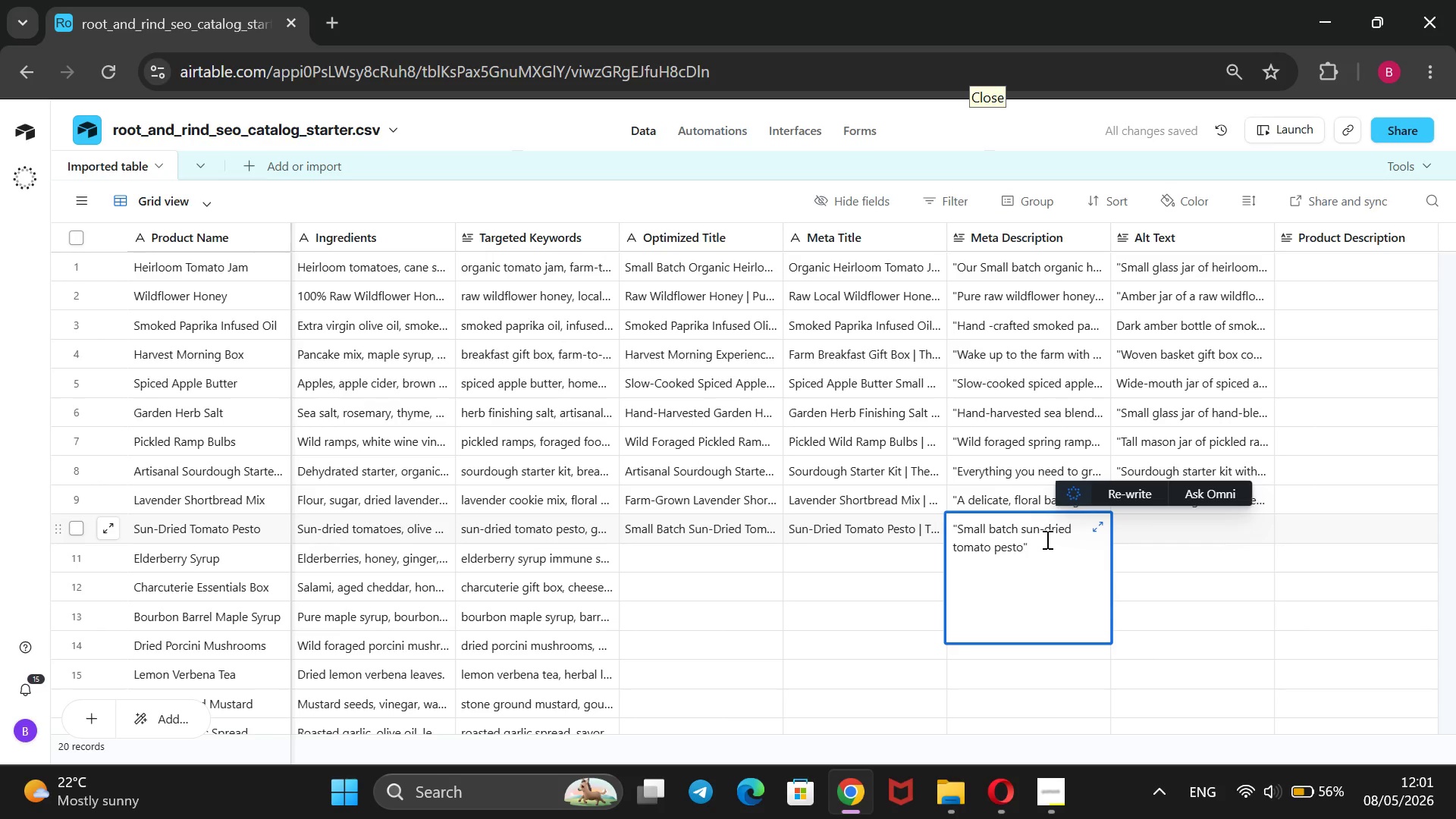 
type( with frsh basil, toasted )
 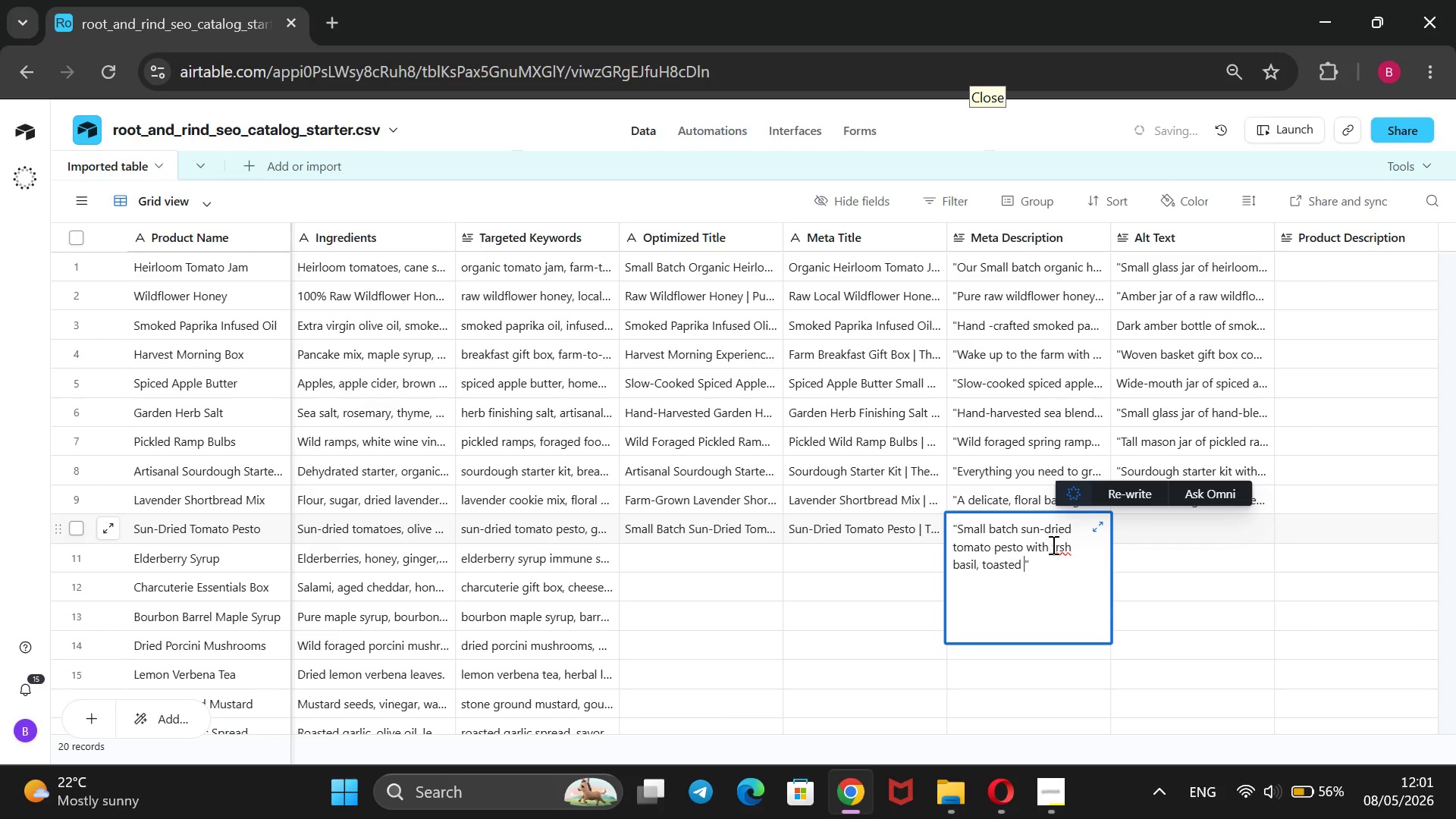 
left_click([1061, 551])
 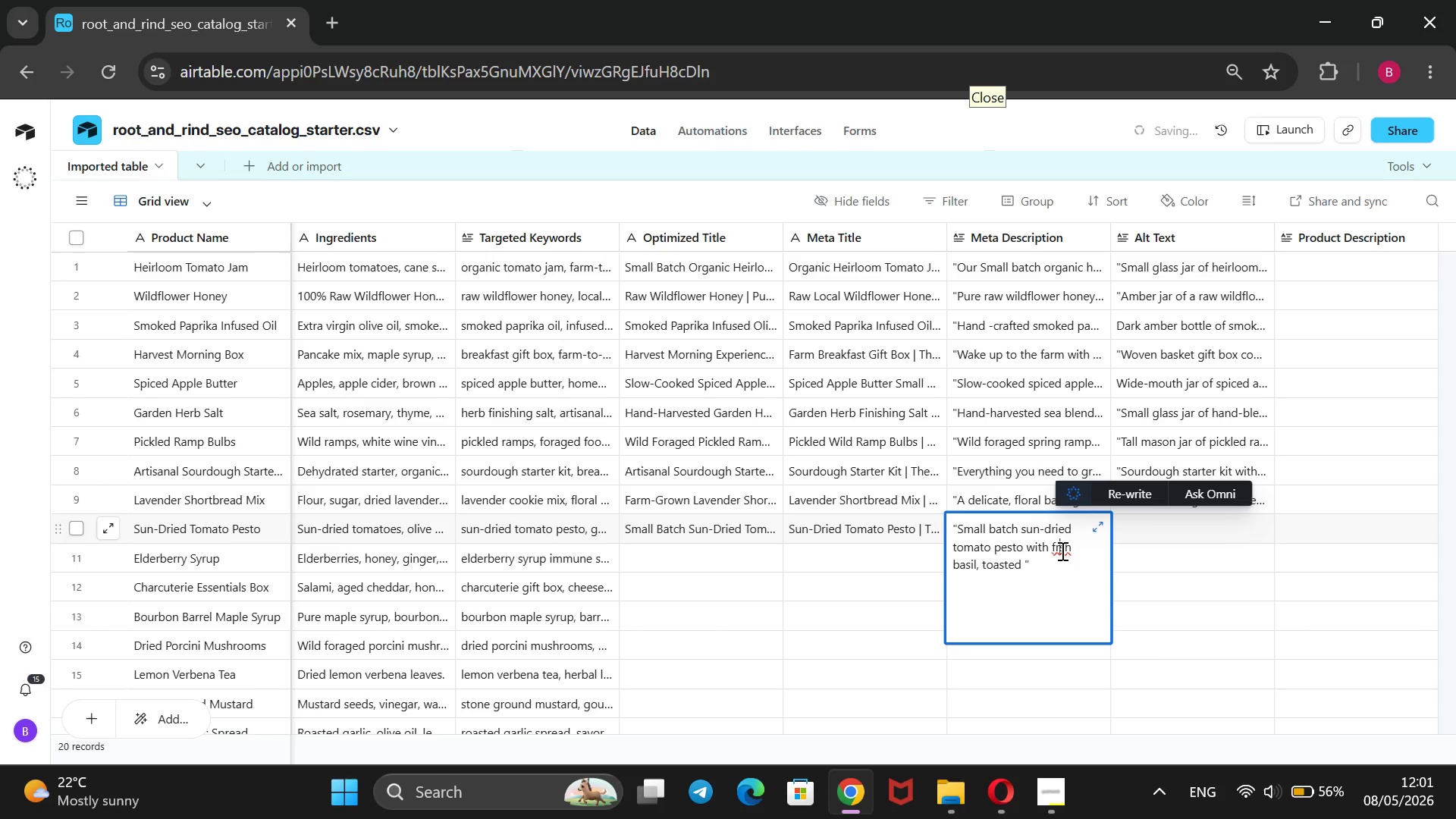 
key(ArrowLeft)
 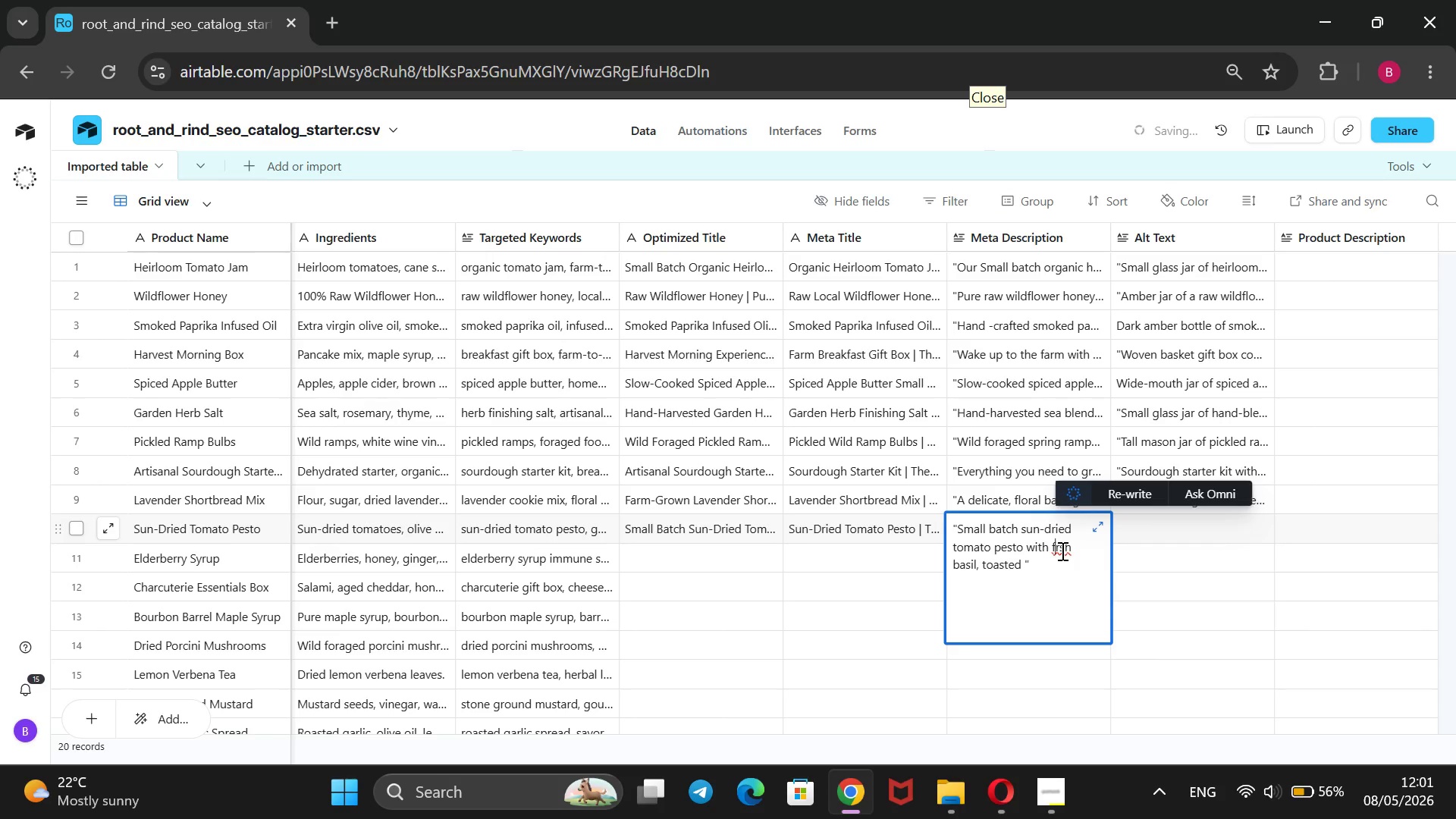 
key(E)
 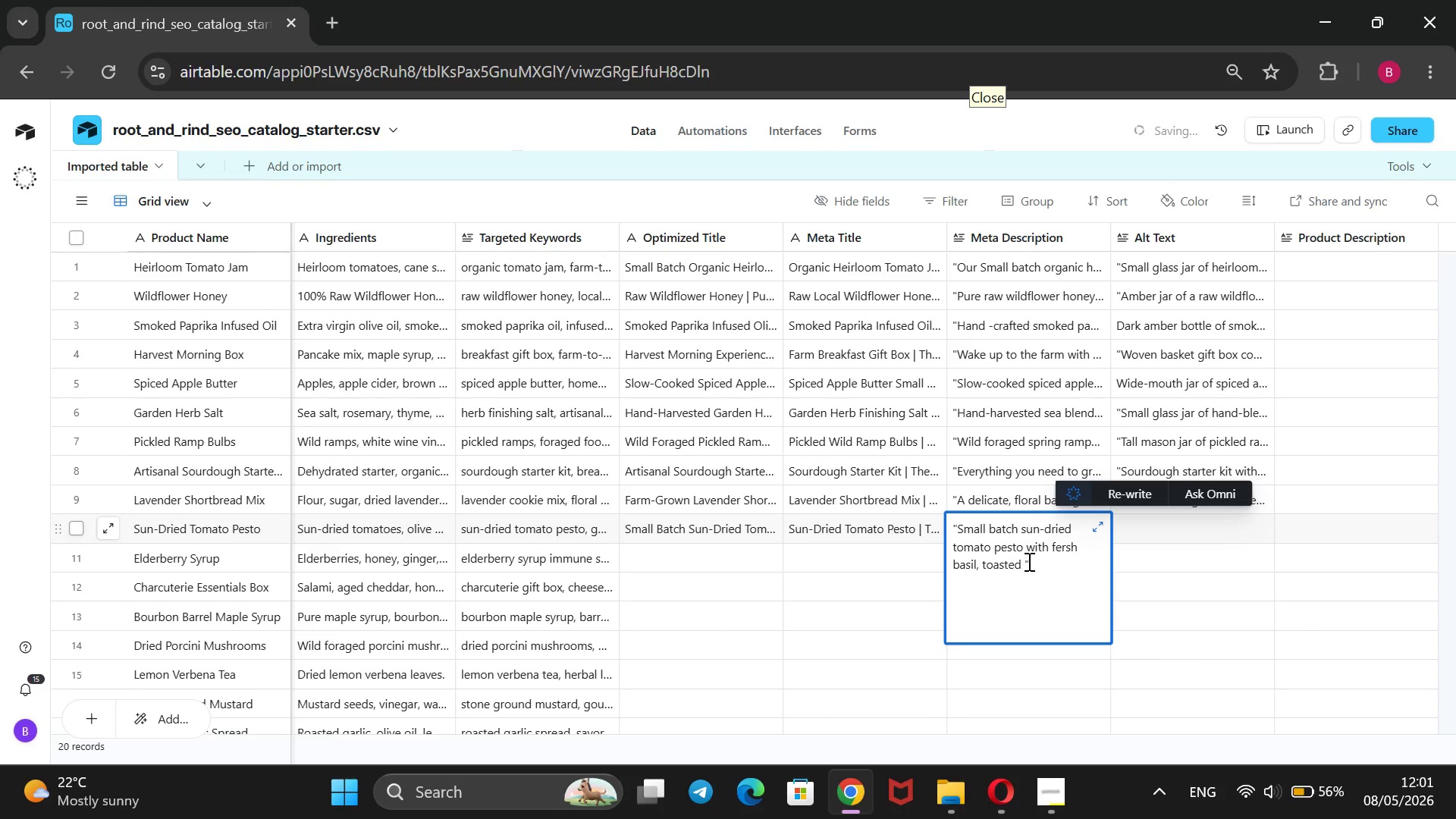 
left_click([1025, 561])
 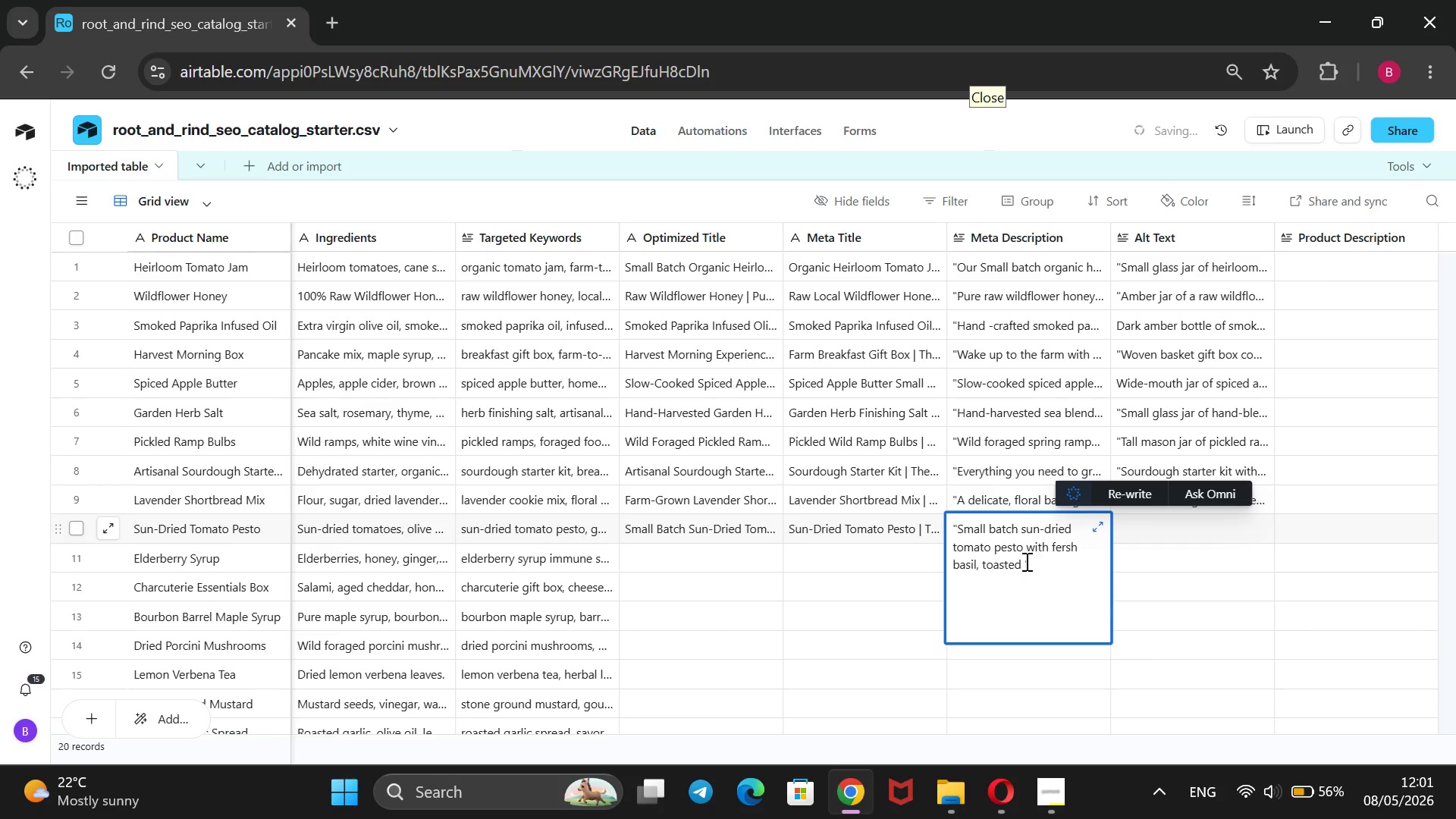 
wait(5.17)
 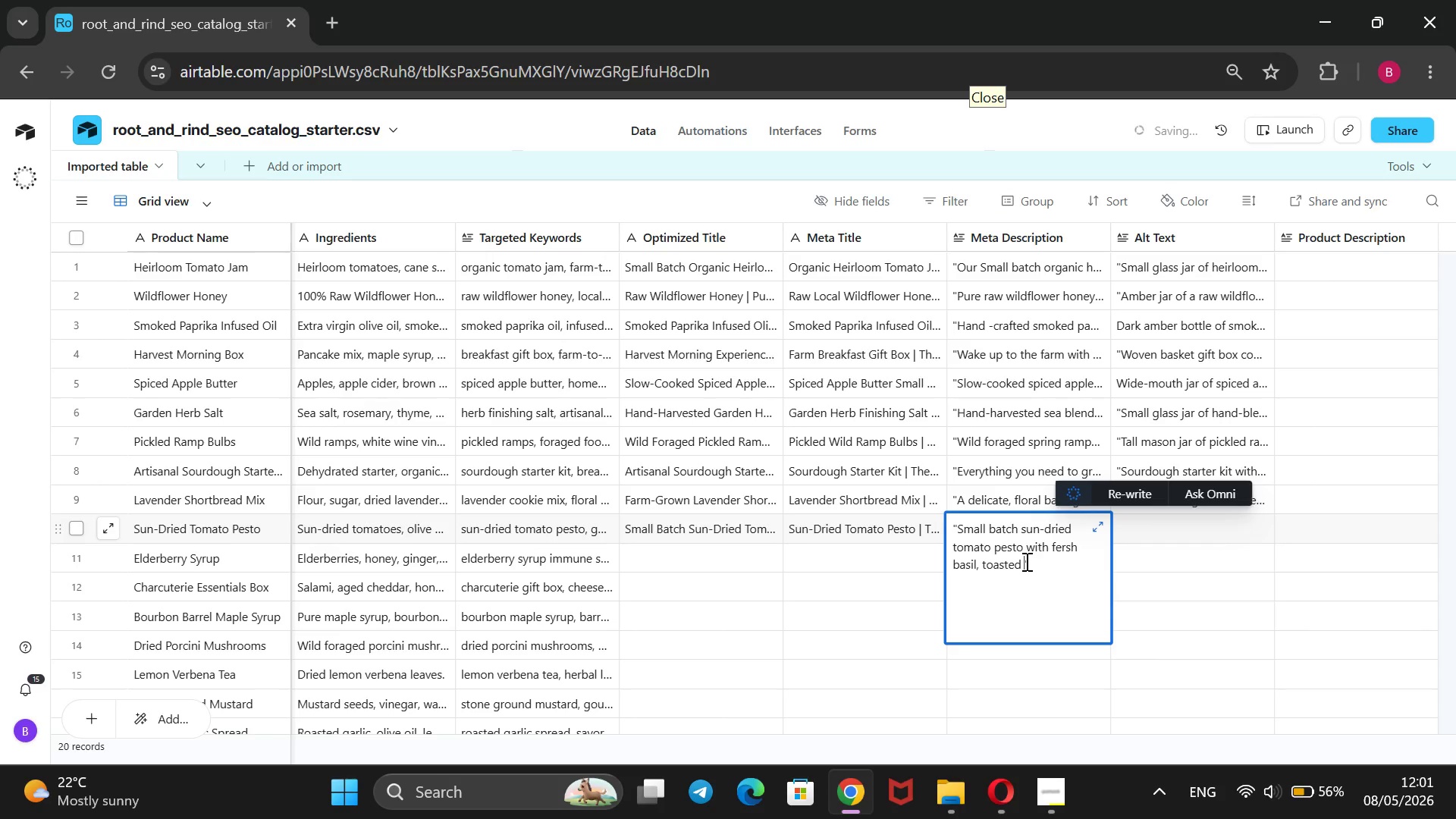 
type(pine d)
 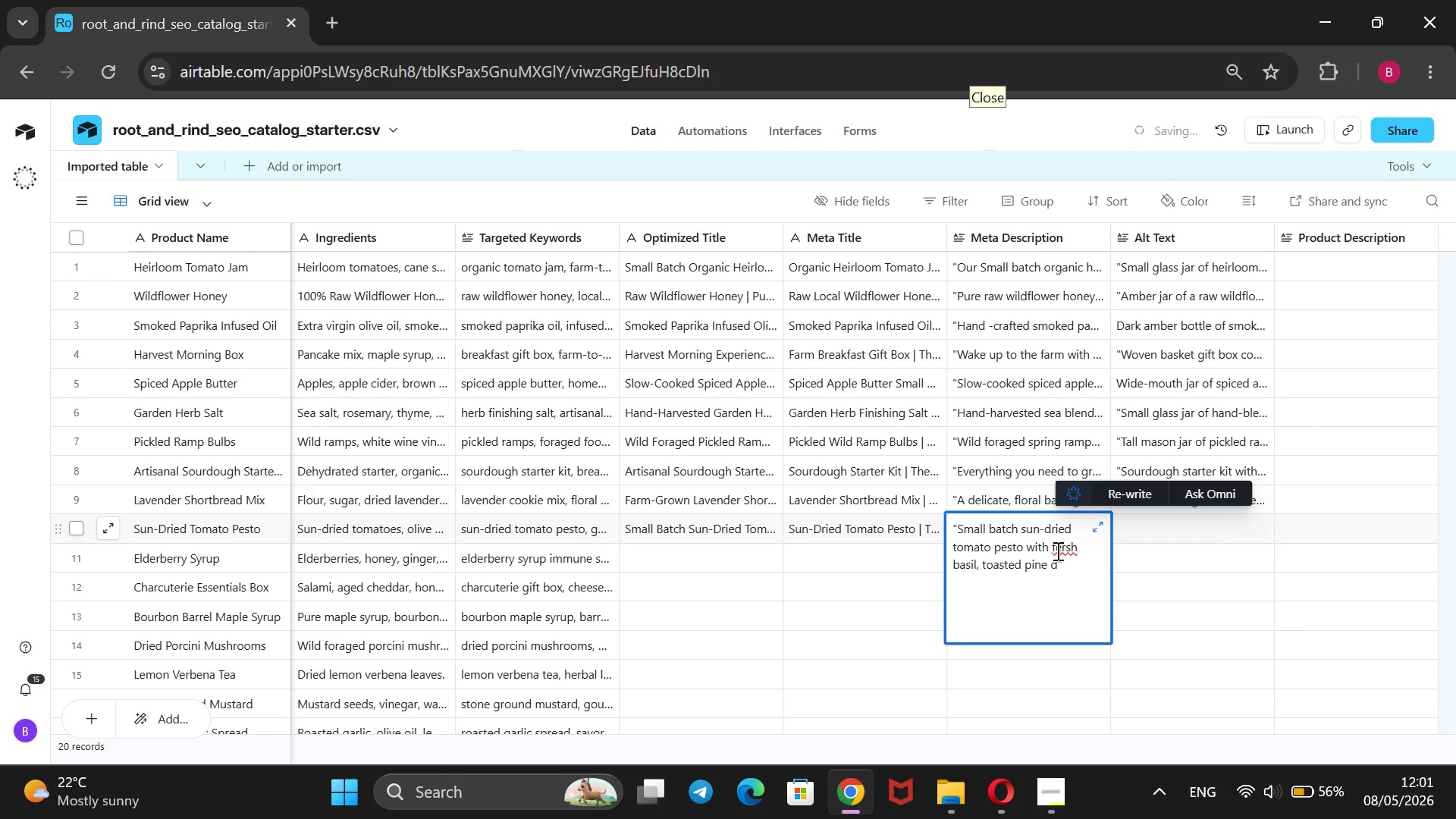 
left_click([1059, 551])
 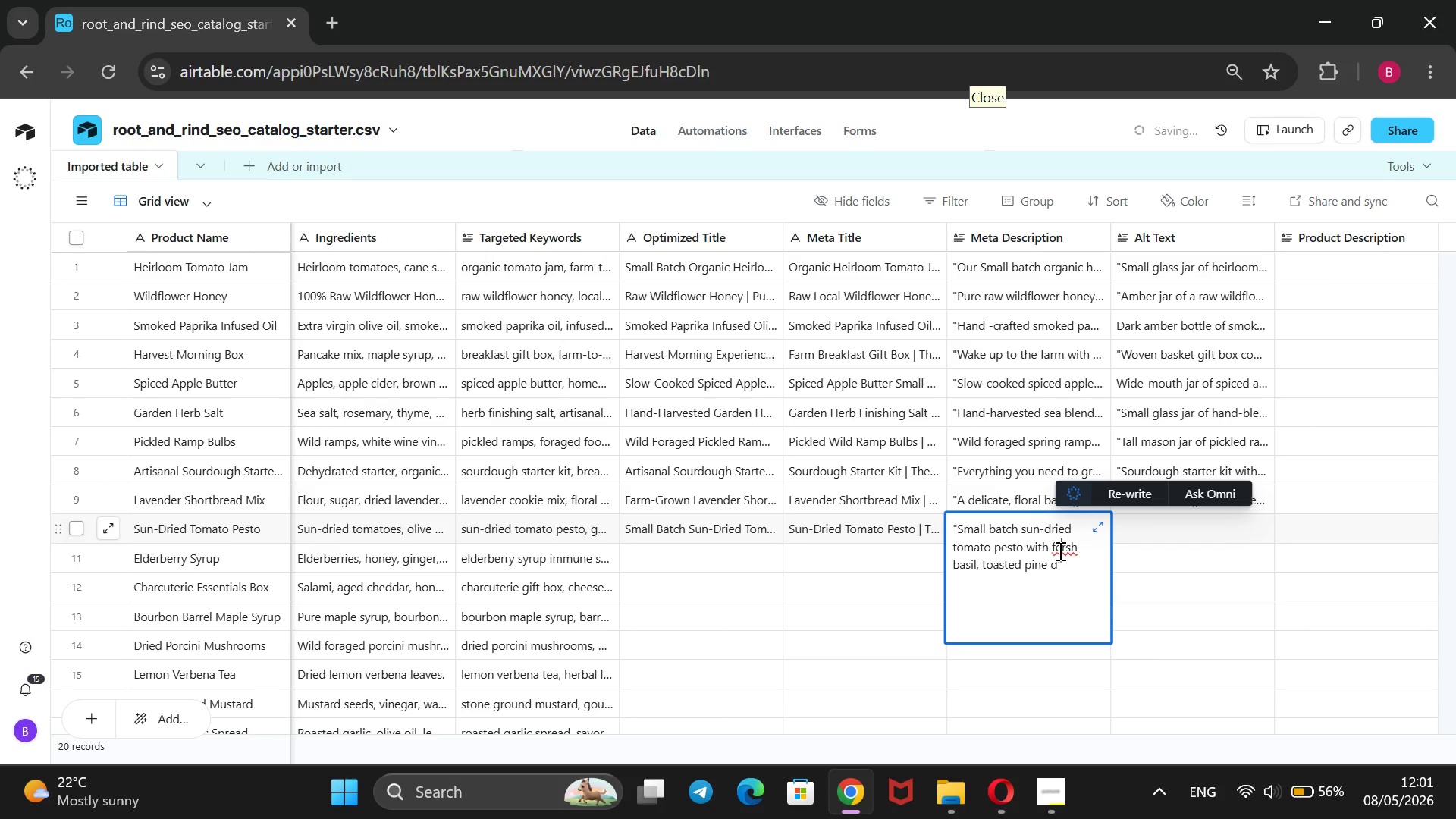 
key(ArrowRight)
 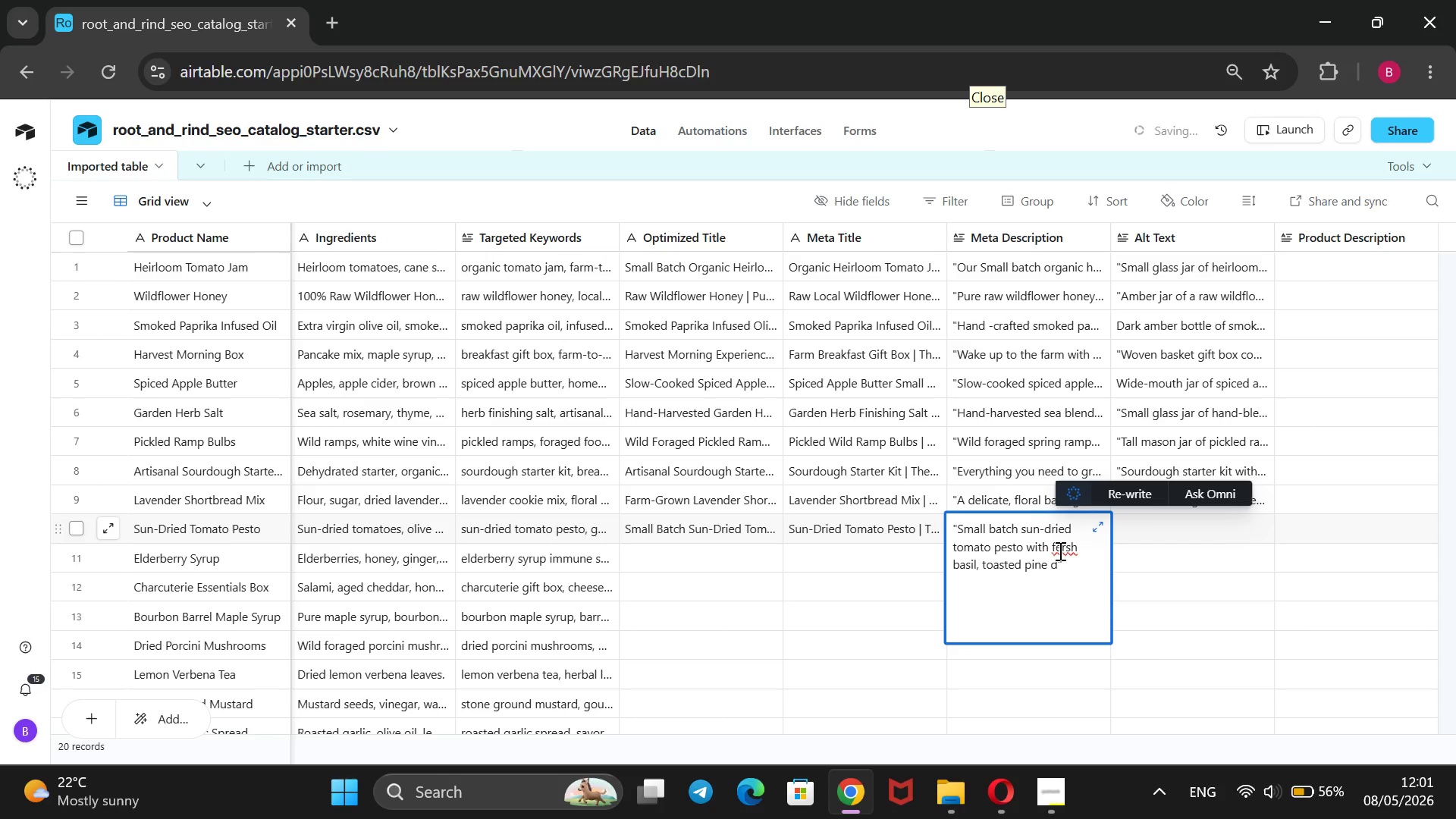 
key(ArrowLeft)
 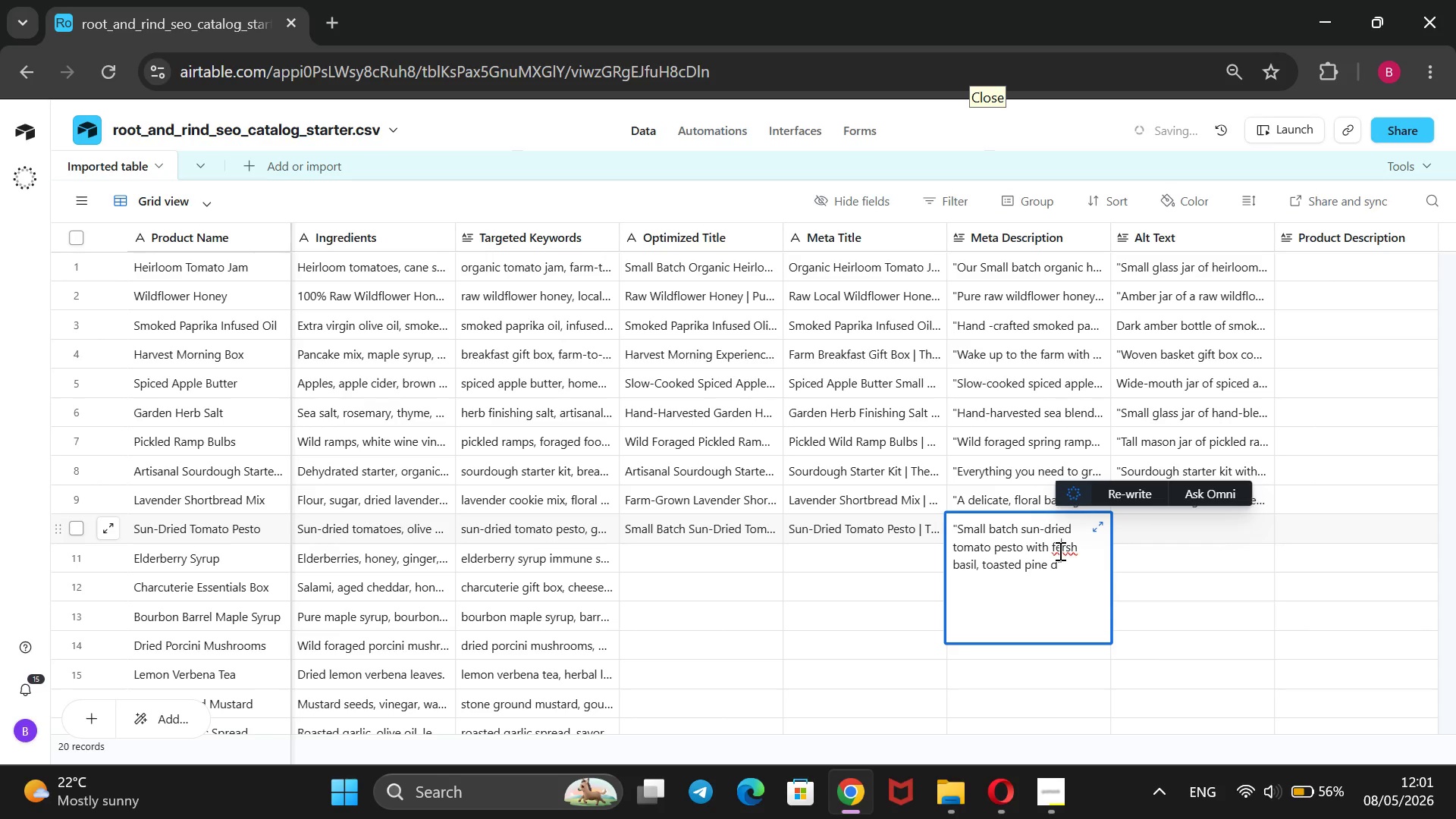 
key(Backspace)
 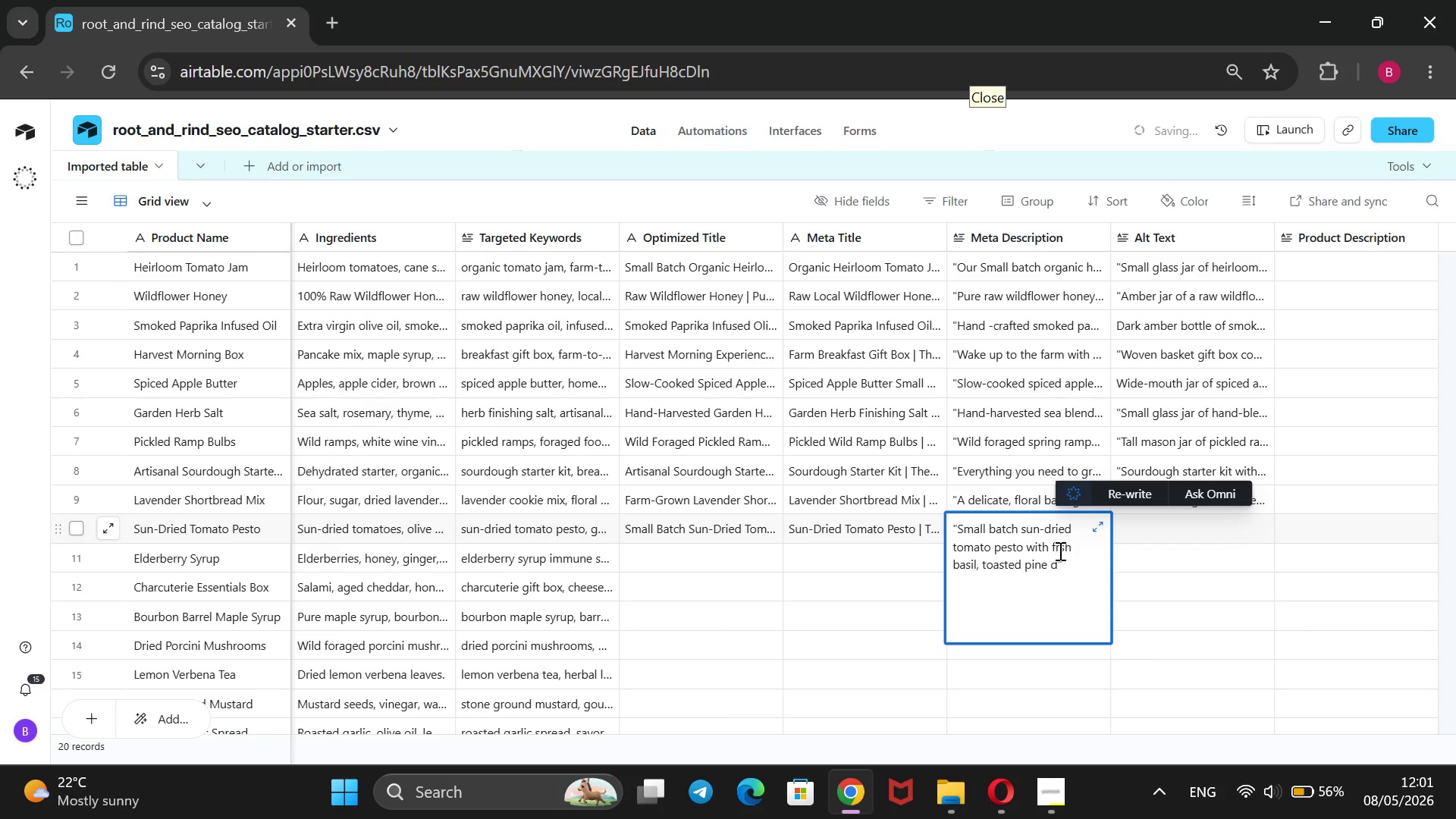 
key(ArrowRight)
 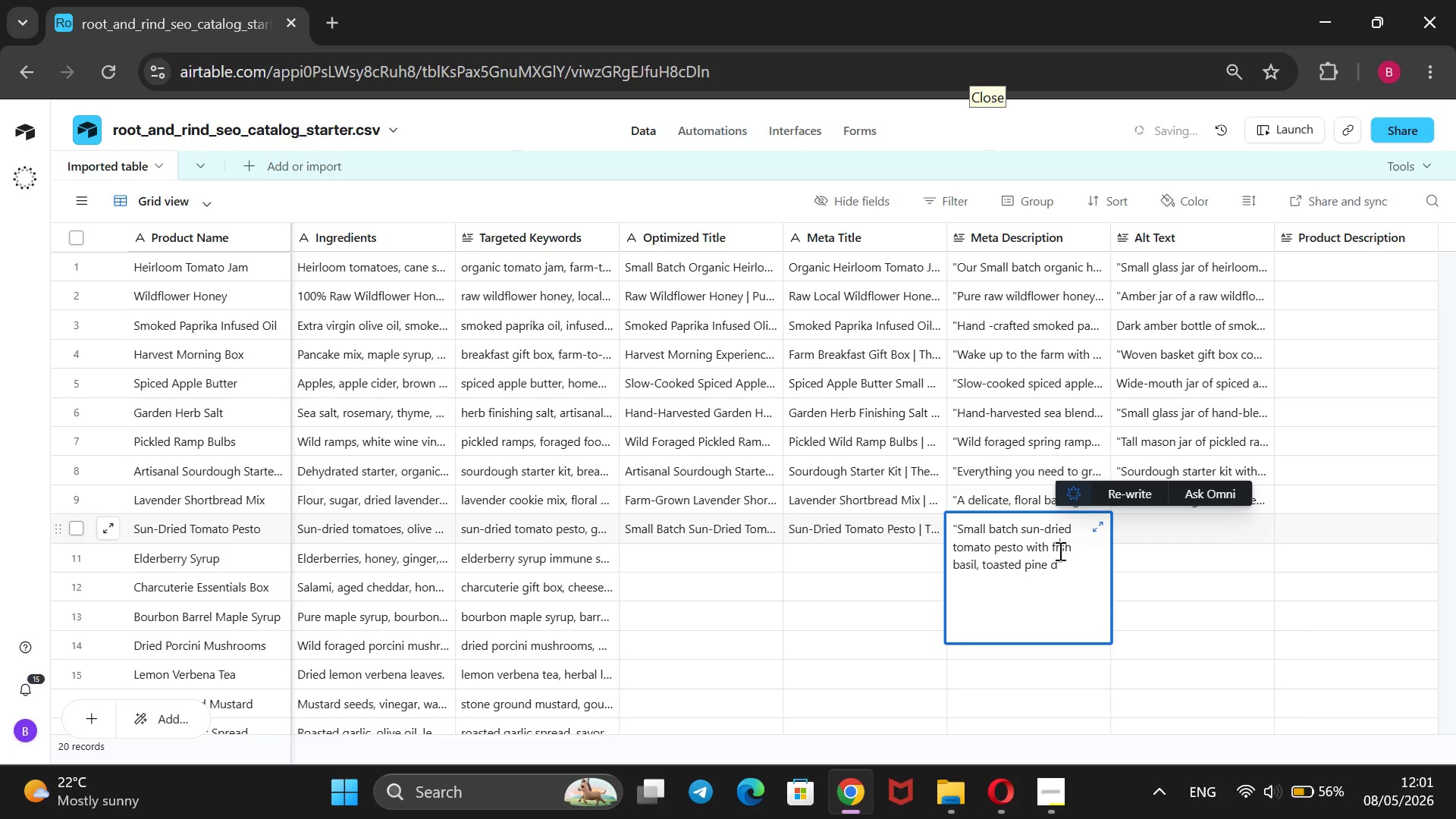 
key(E)
 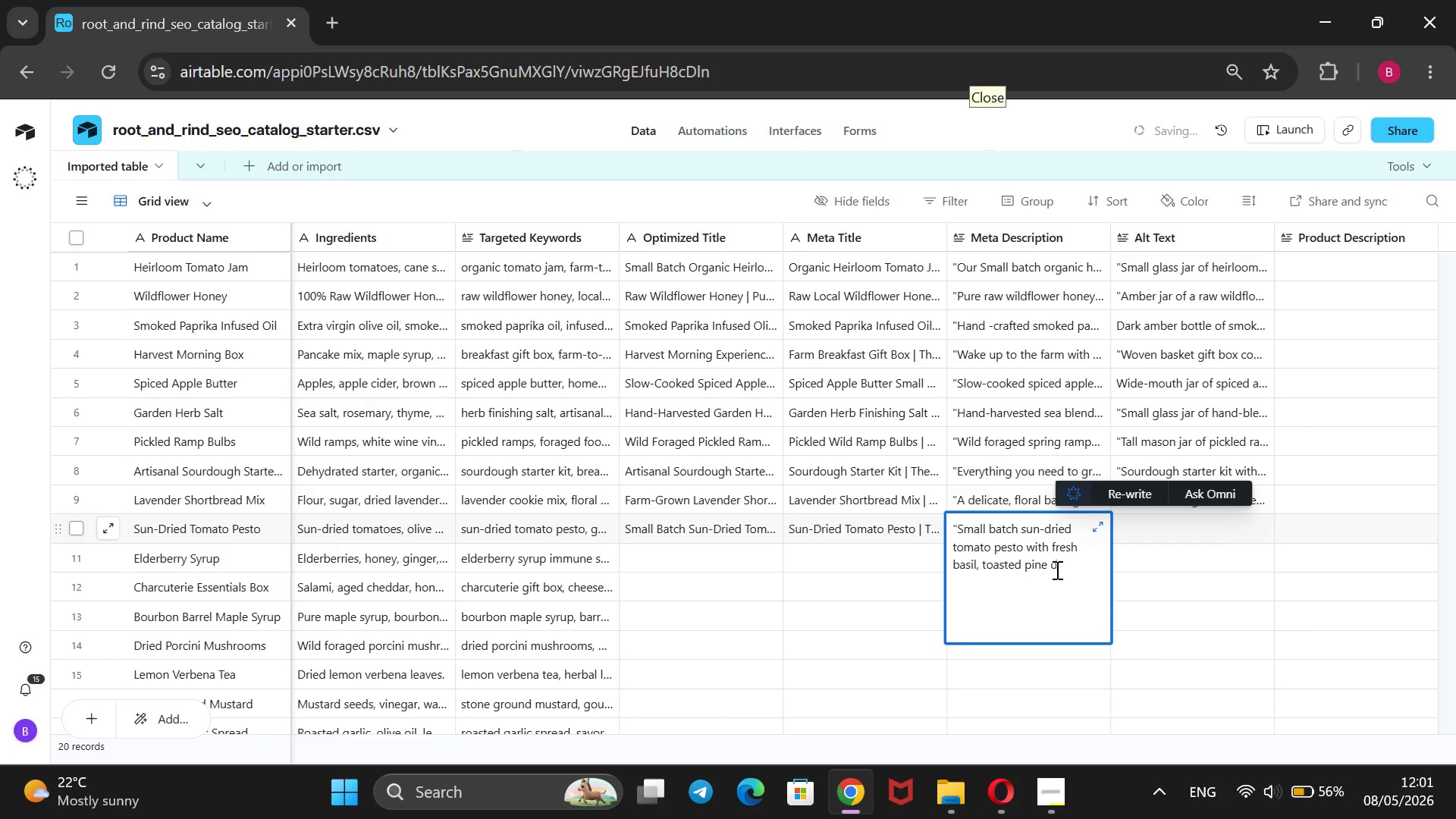 
left_click([1056, 571])
 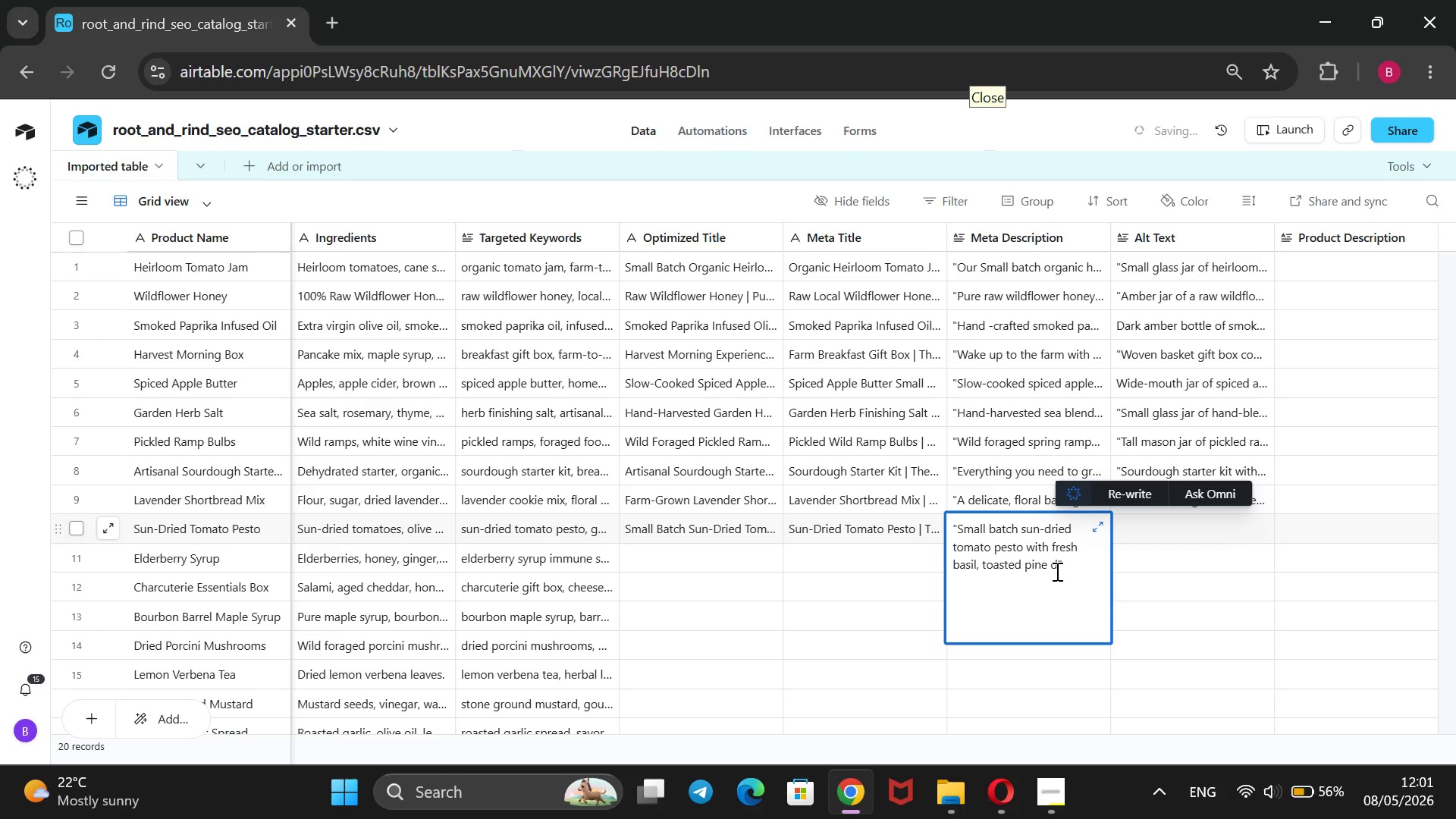 
wait(5.83)
 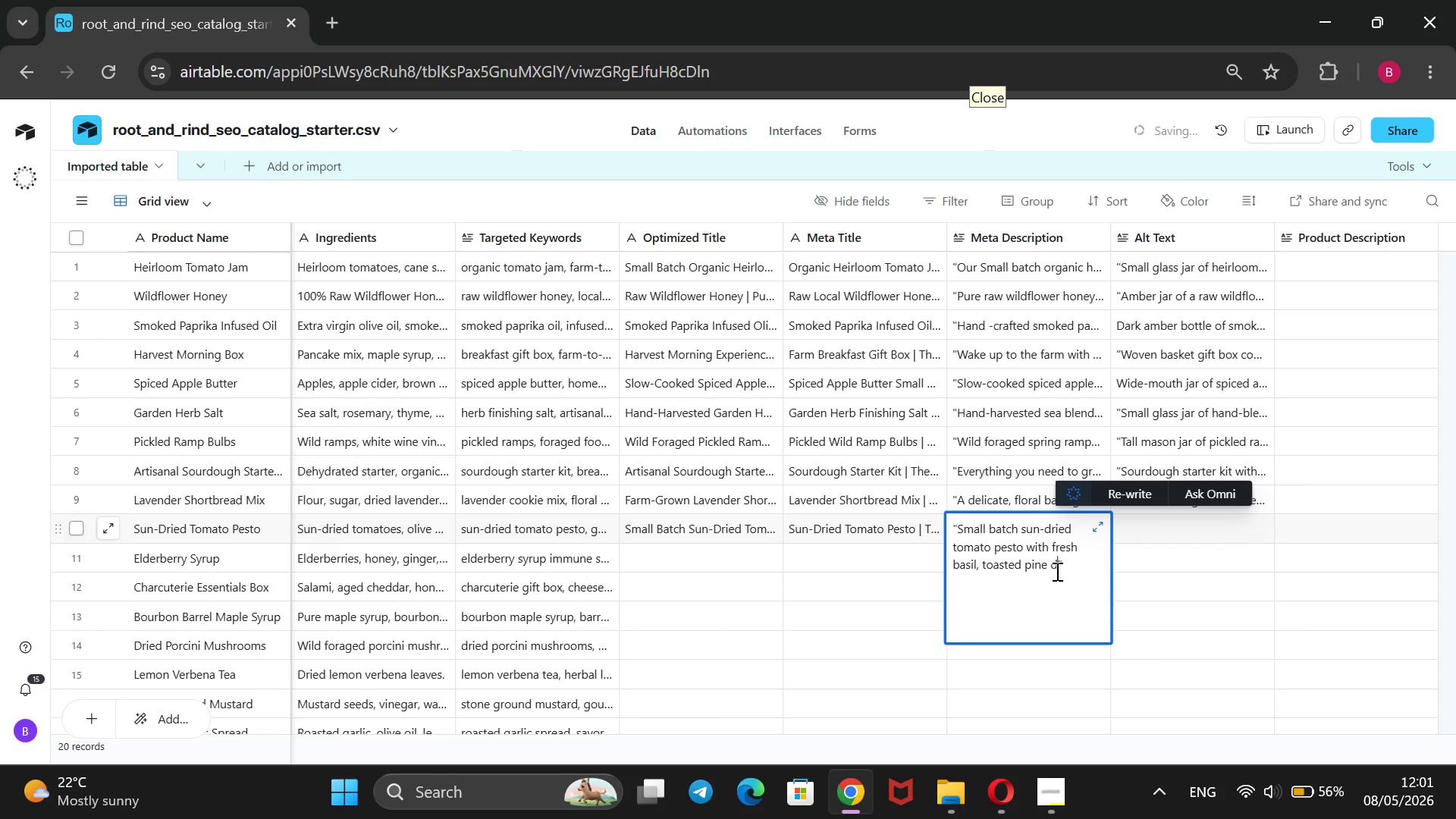 
key(Backspace)
type(nuts, and roasted garlic. A gourmet farm-o)
key(Backspace)
type(to-table pasta sauce made in limited batches only.)
 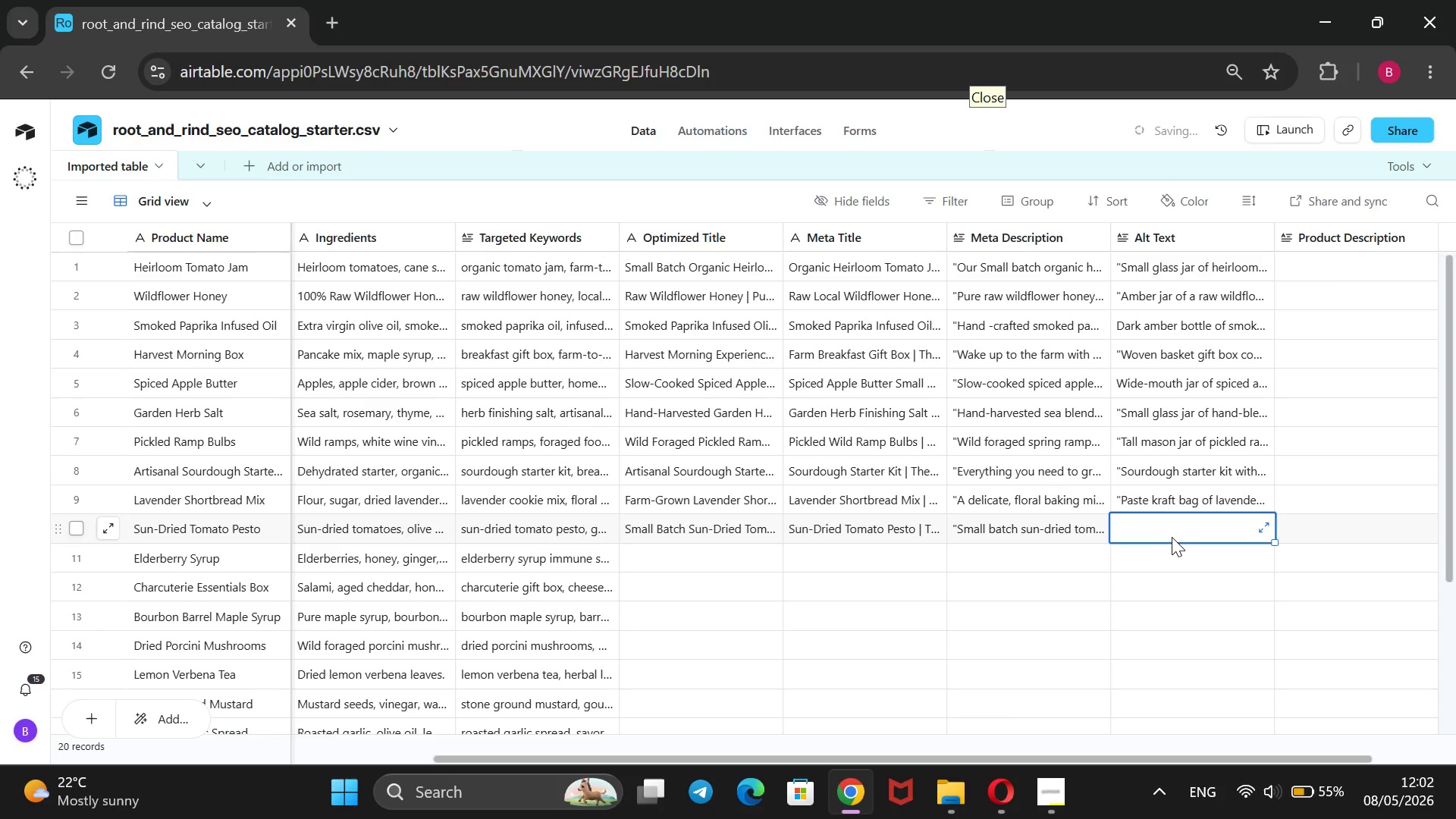 
type(Dark glass of)
key(Backspace)
key(Backspace)
type(jar of sun-dried tomato pesto with bright red-orange hue, garnished with fresh basil on a rustic wood surface)
 